 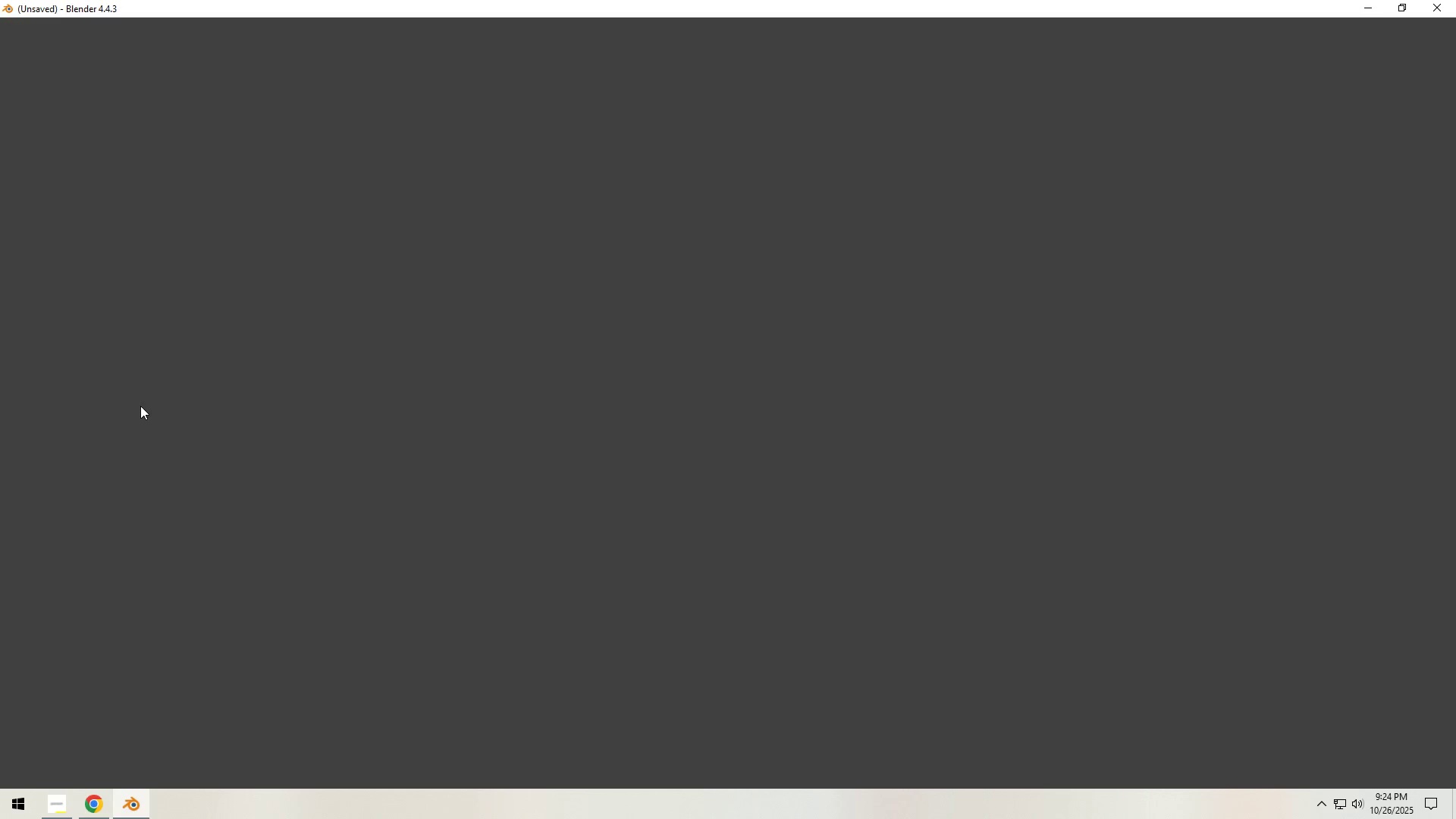 
left_click([648, 450])
 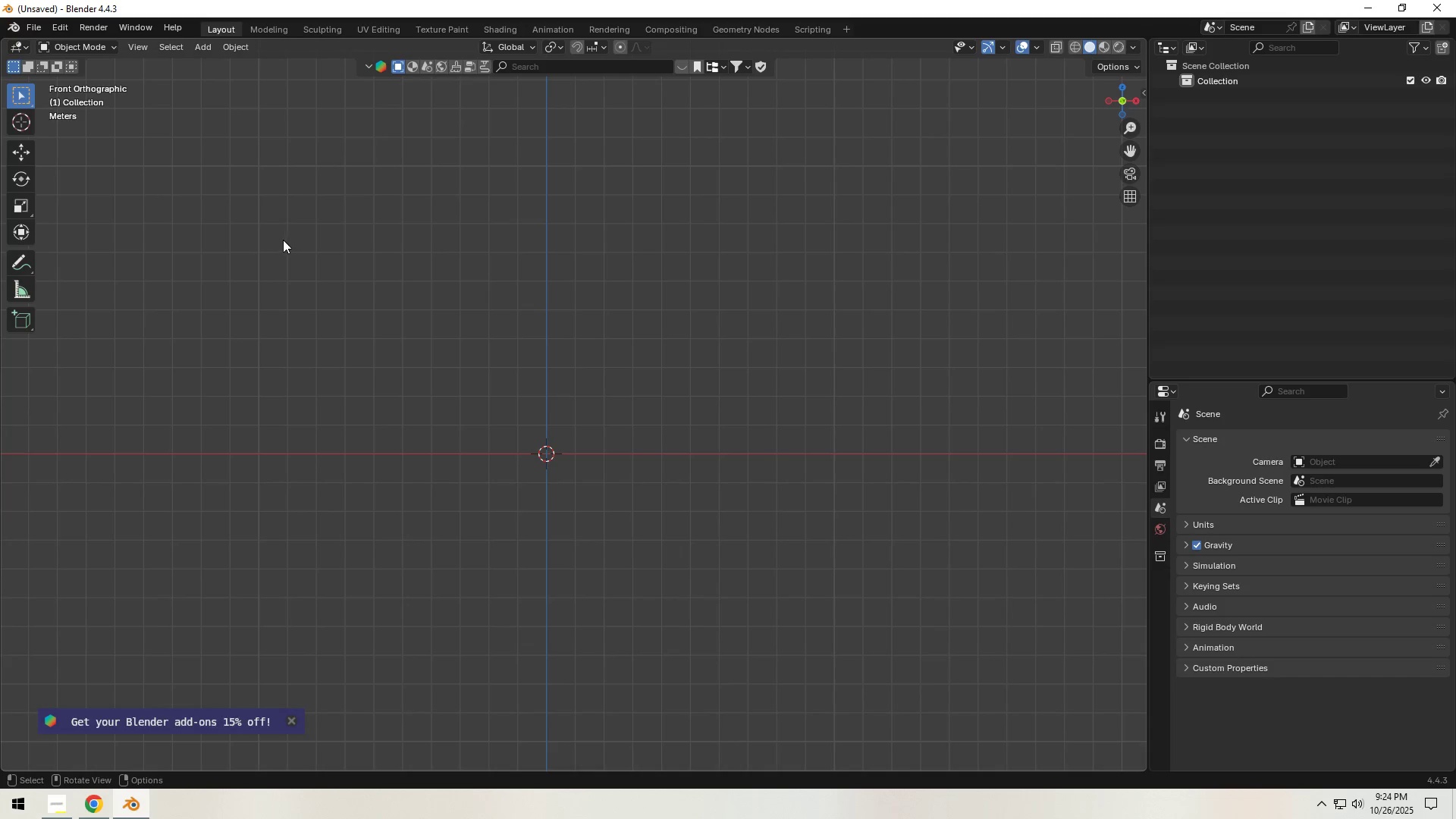 
key(Control+S)
 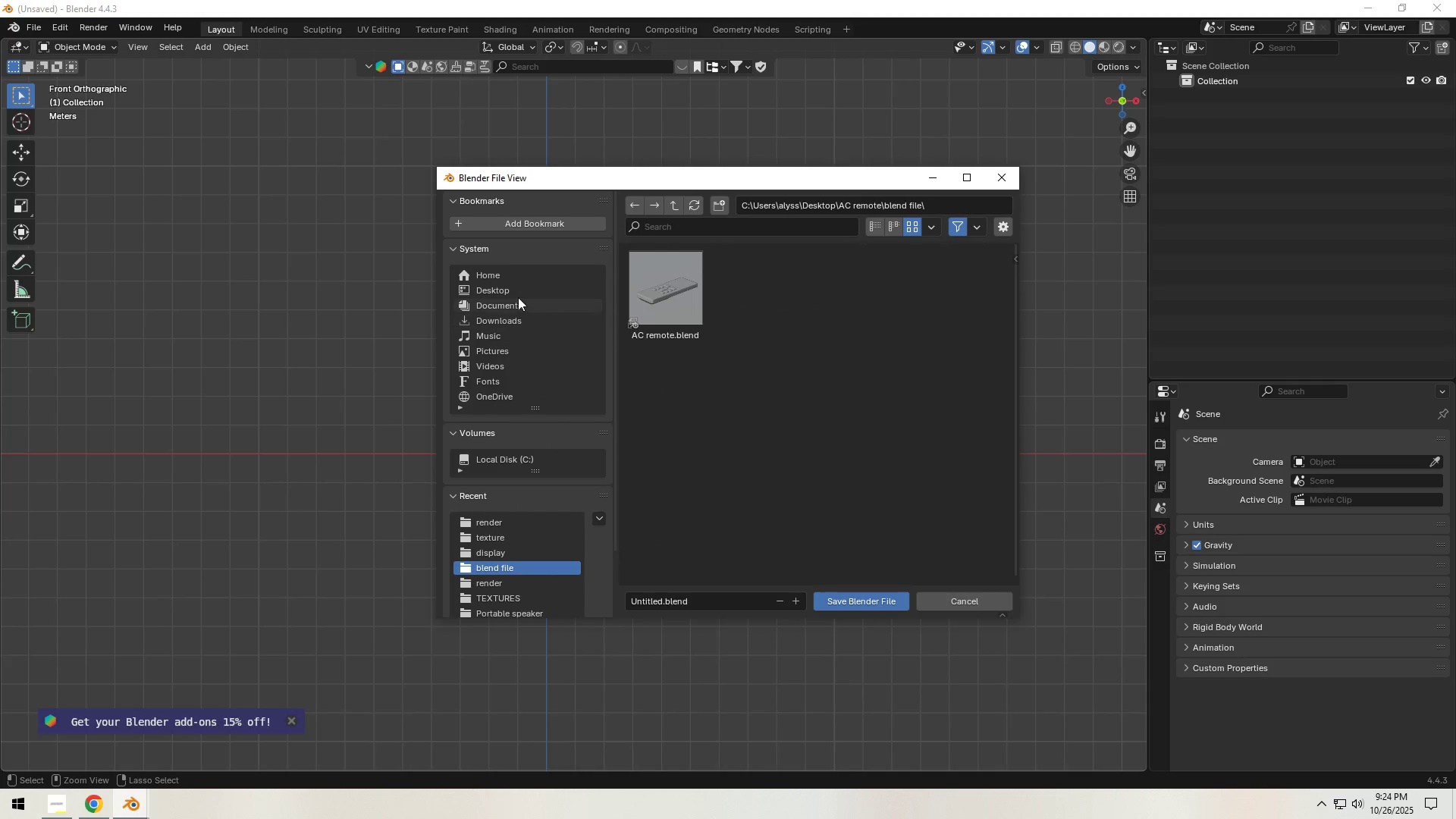 
left_click([516, 287])
 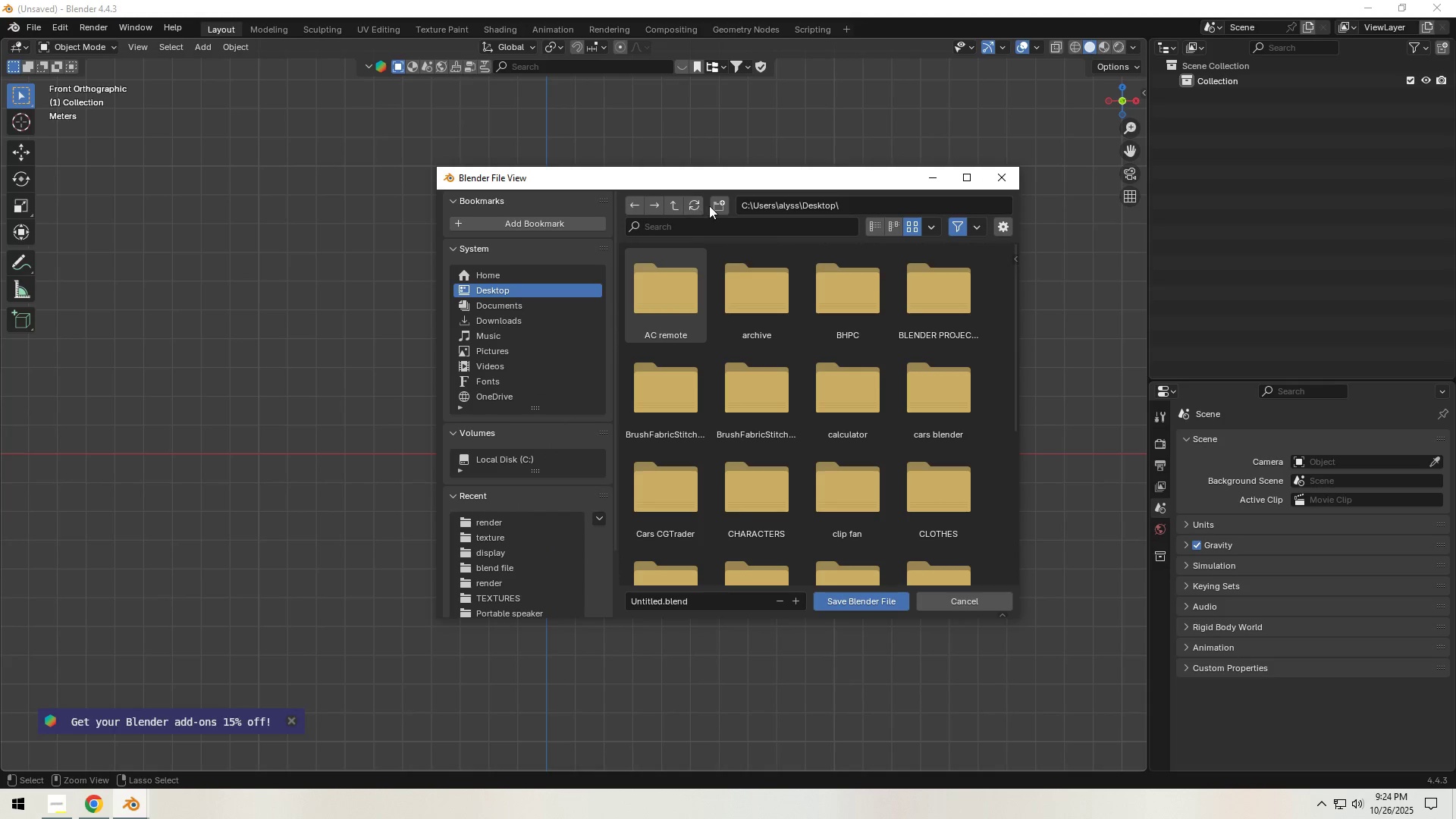 
left_click([713, 204])
 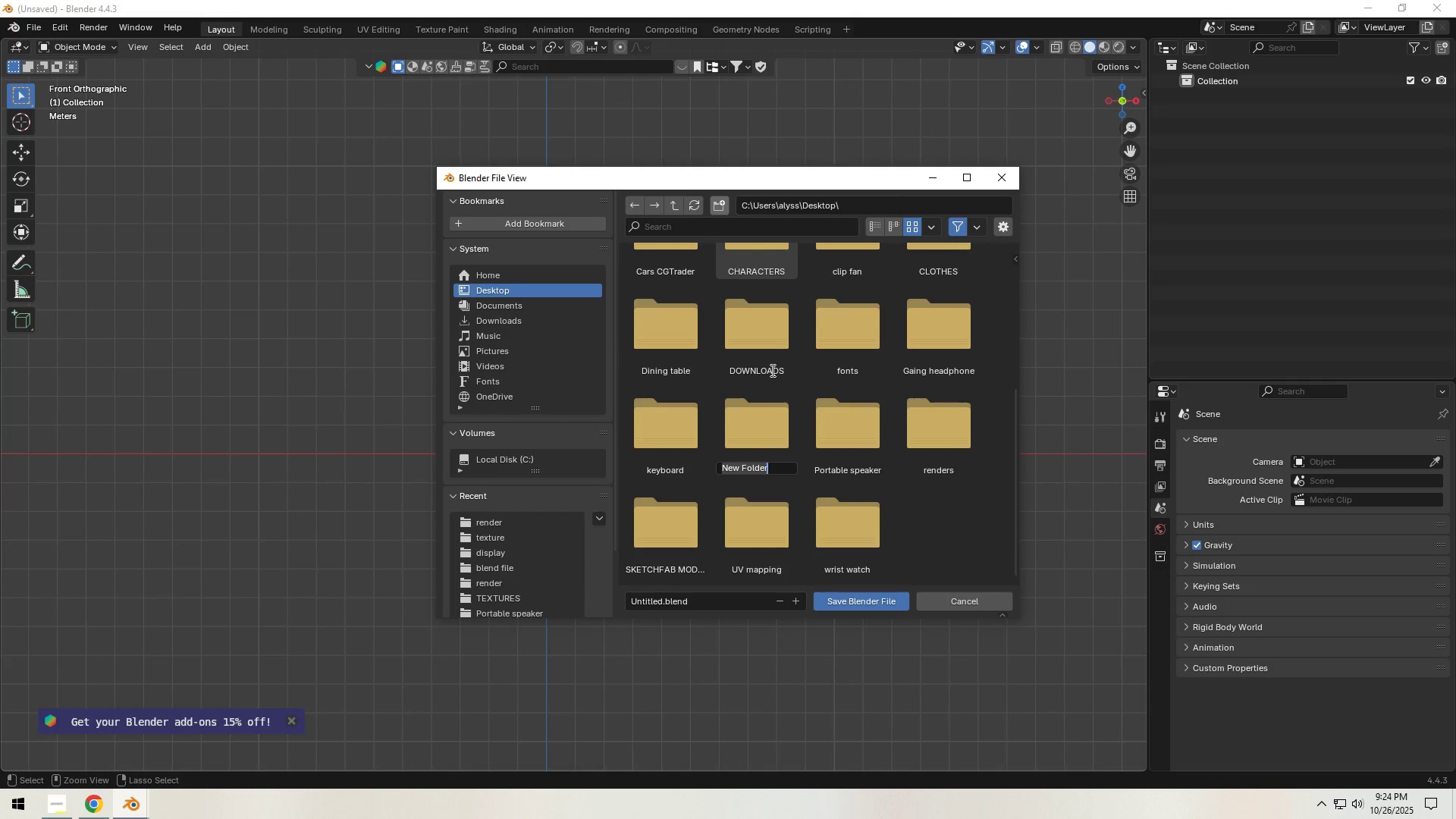 
type(Belt buckel)
key(Backspace)
key(Backspace)
type(le)
 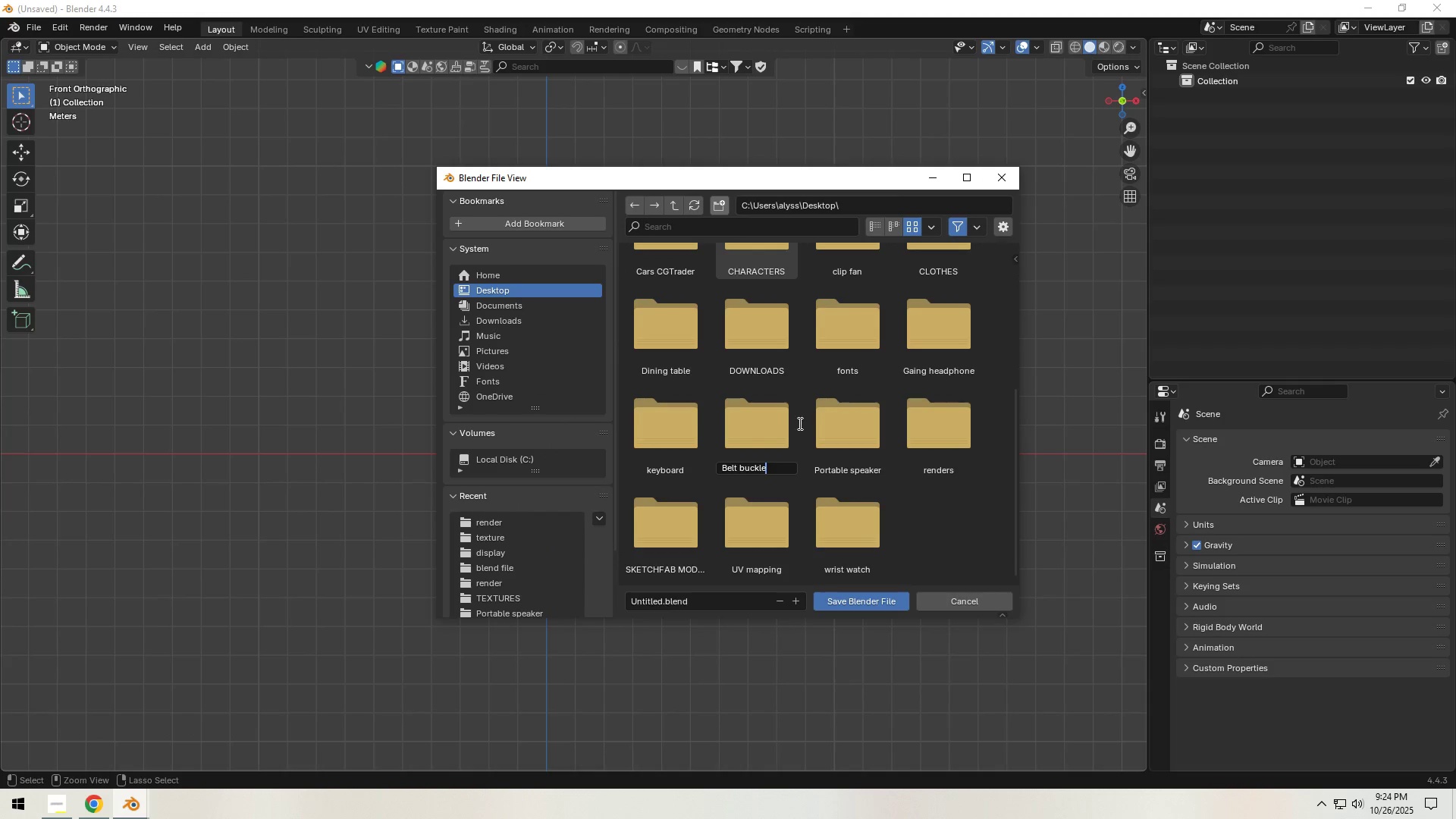 
left_click([752, 435])
 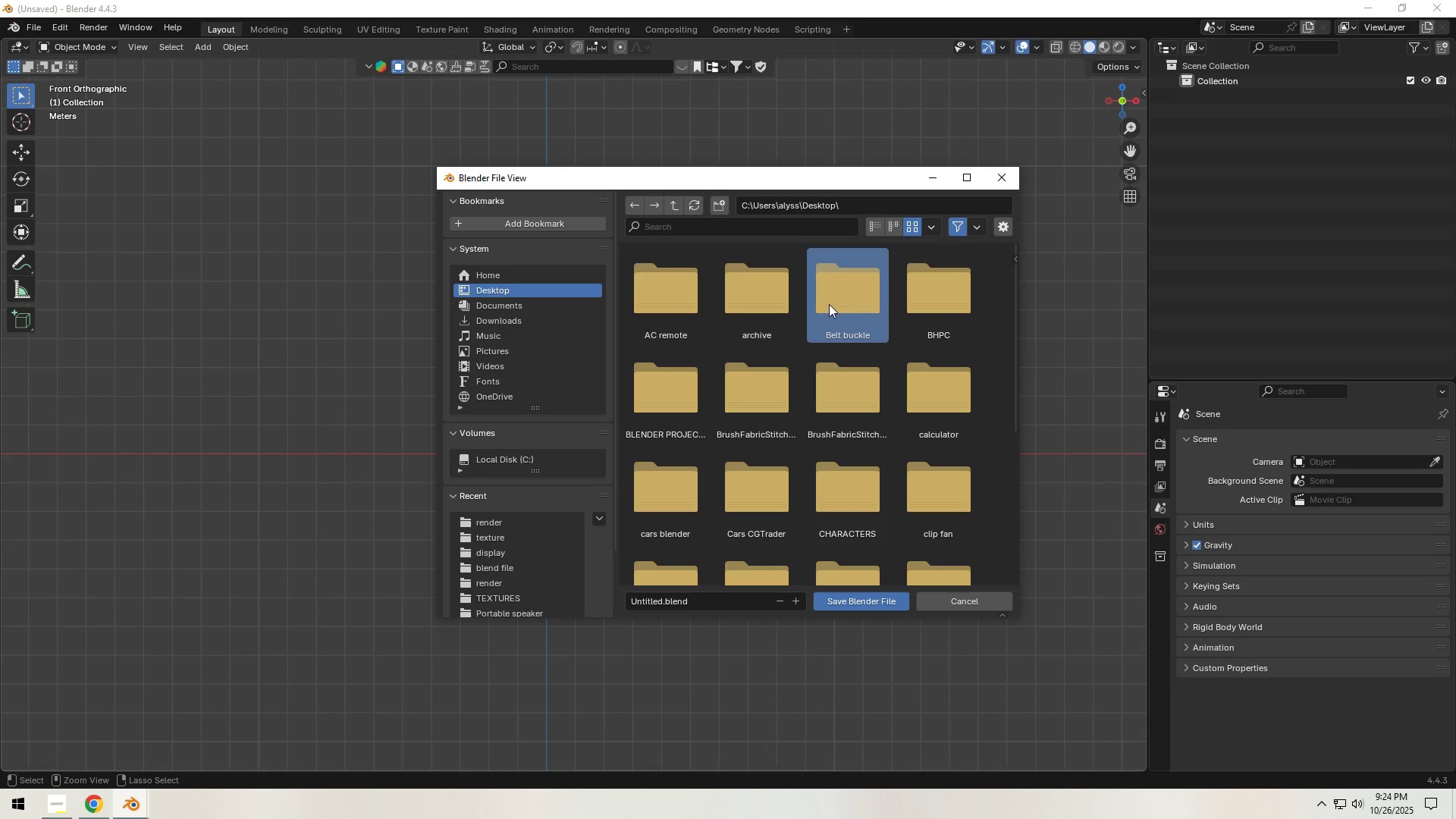 
double_click([829, 304])
 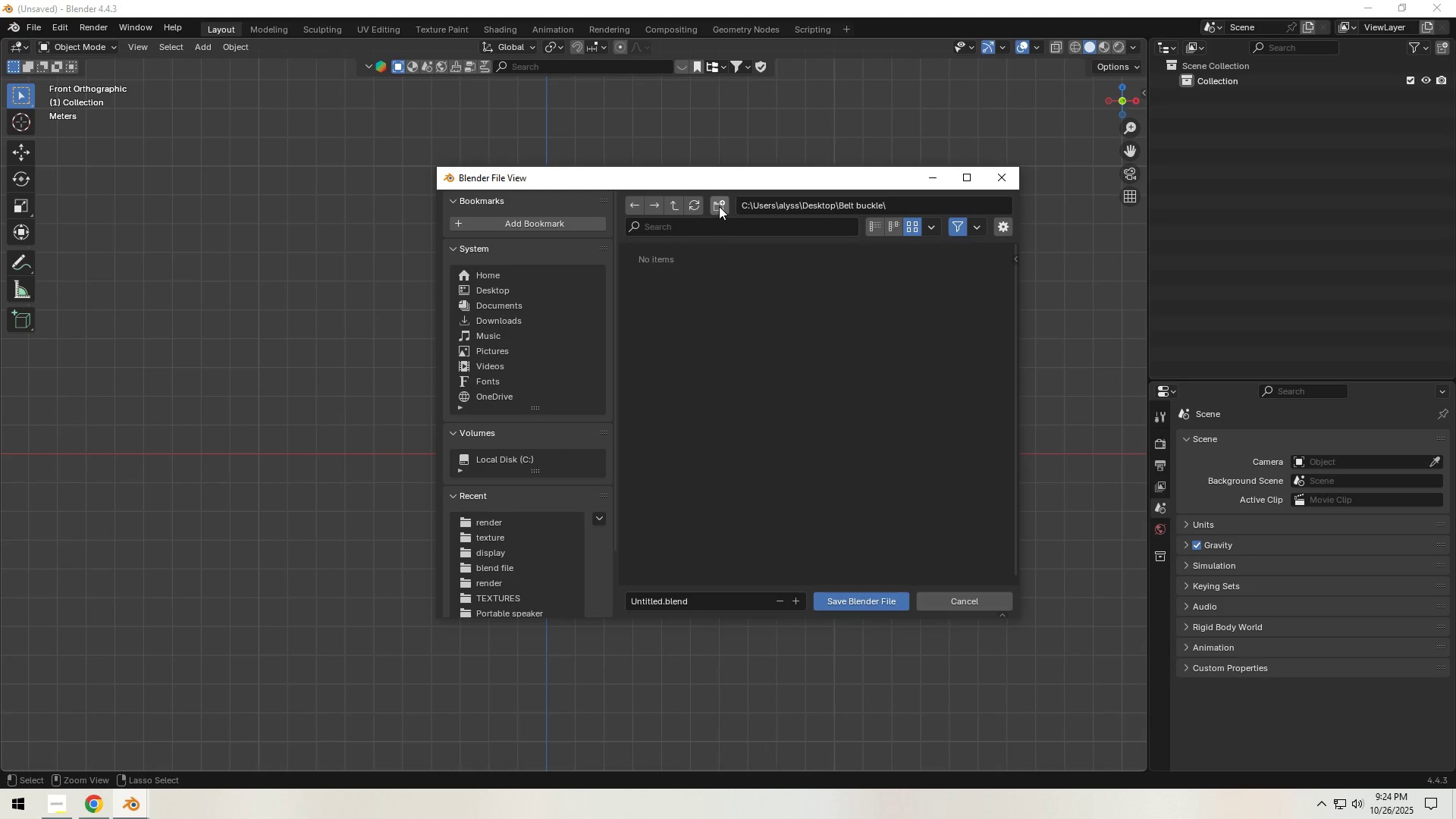 
left_click([719, 206])
 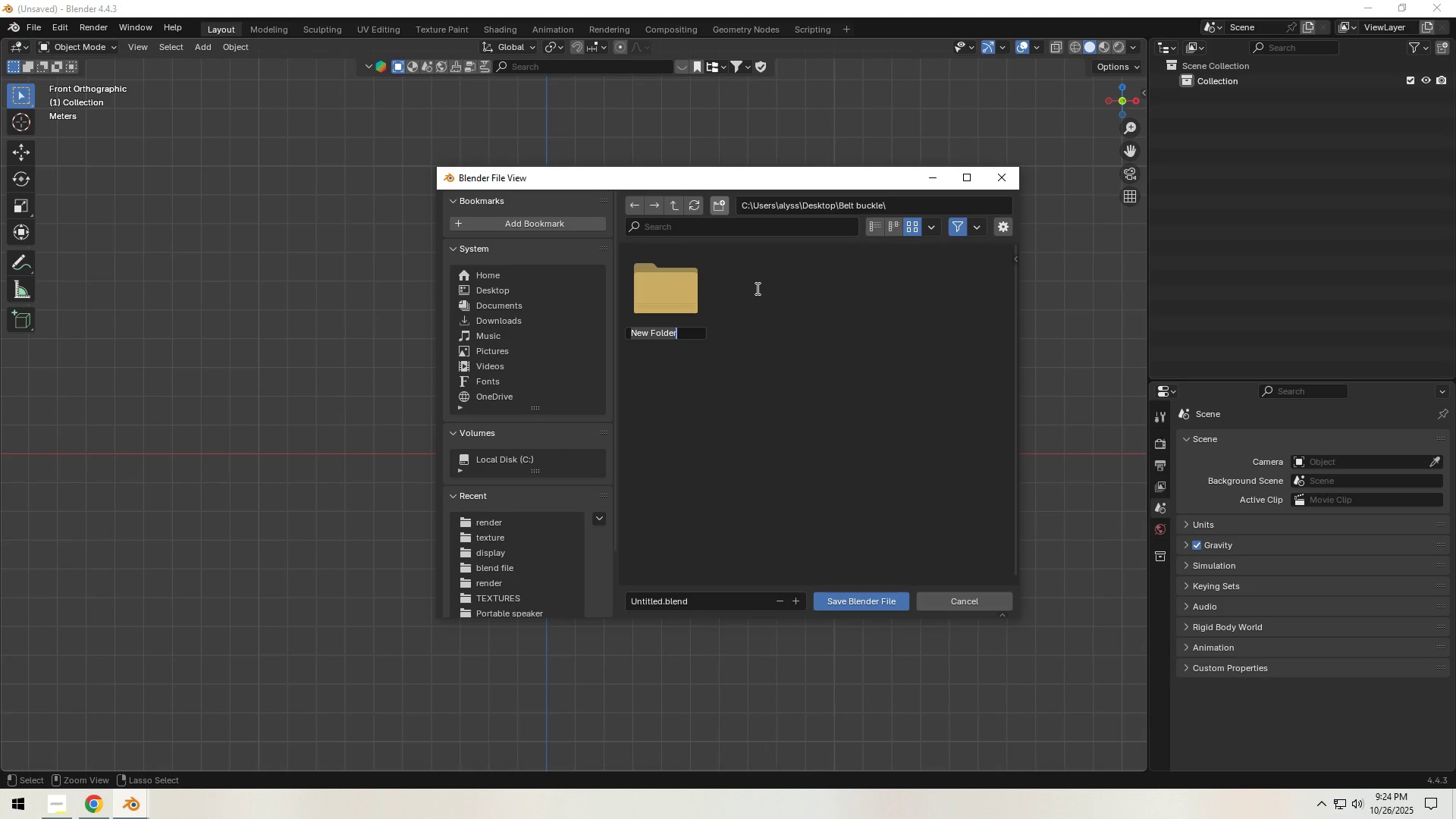 
type(reference)
 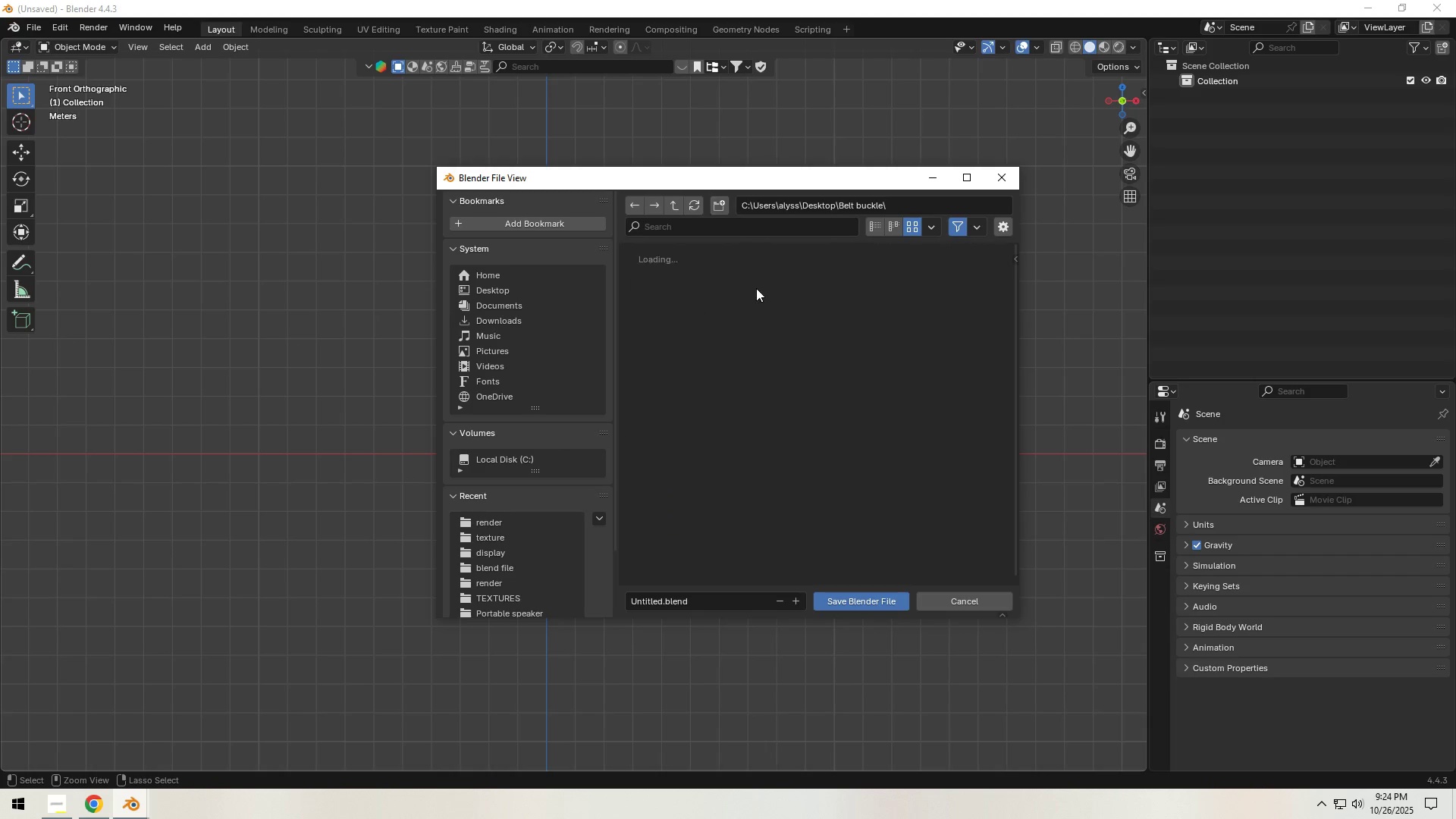 
key(Enter)
 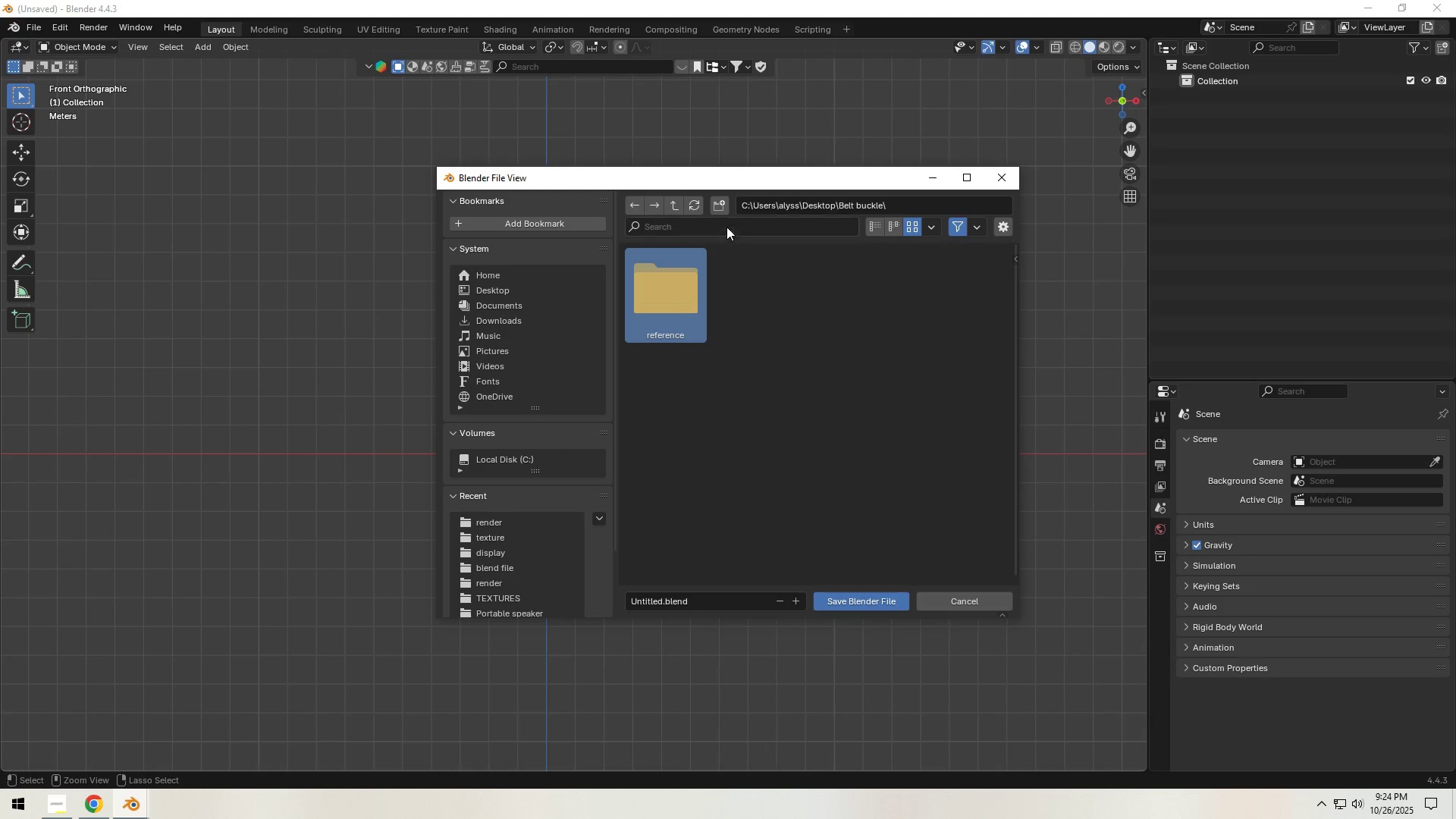 
left_click([721, 204])
 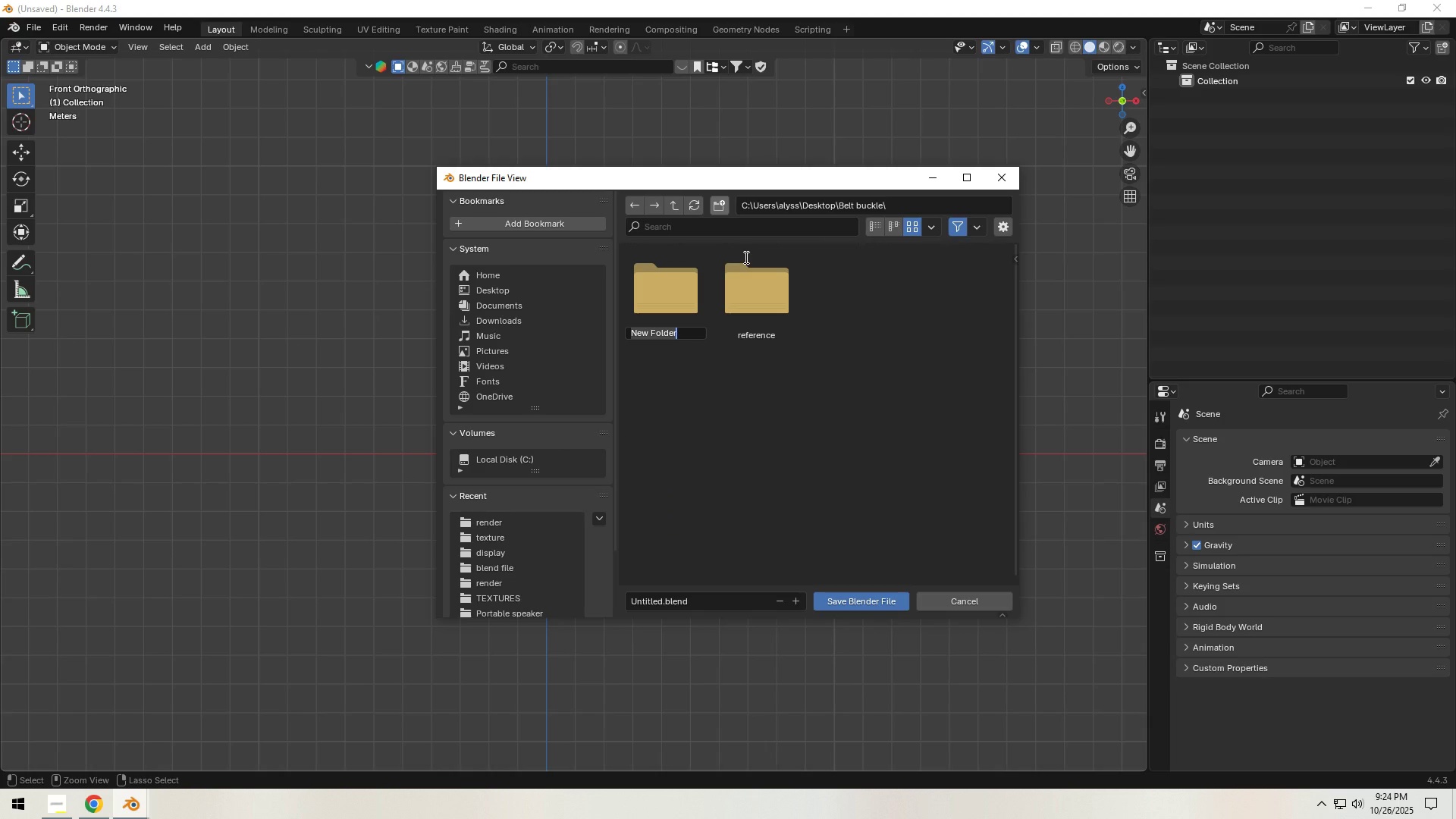 
type(textures)
 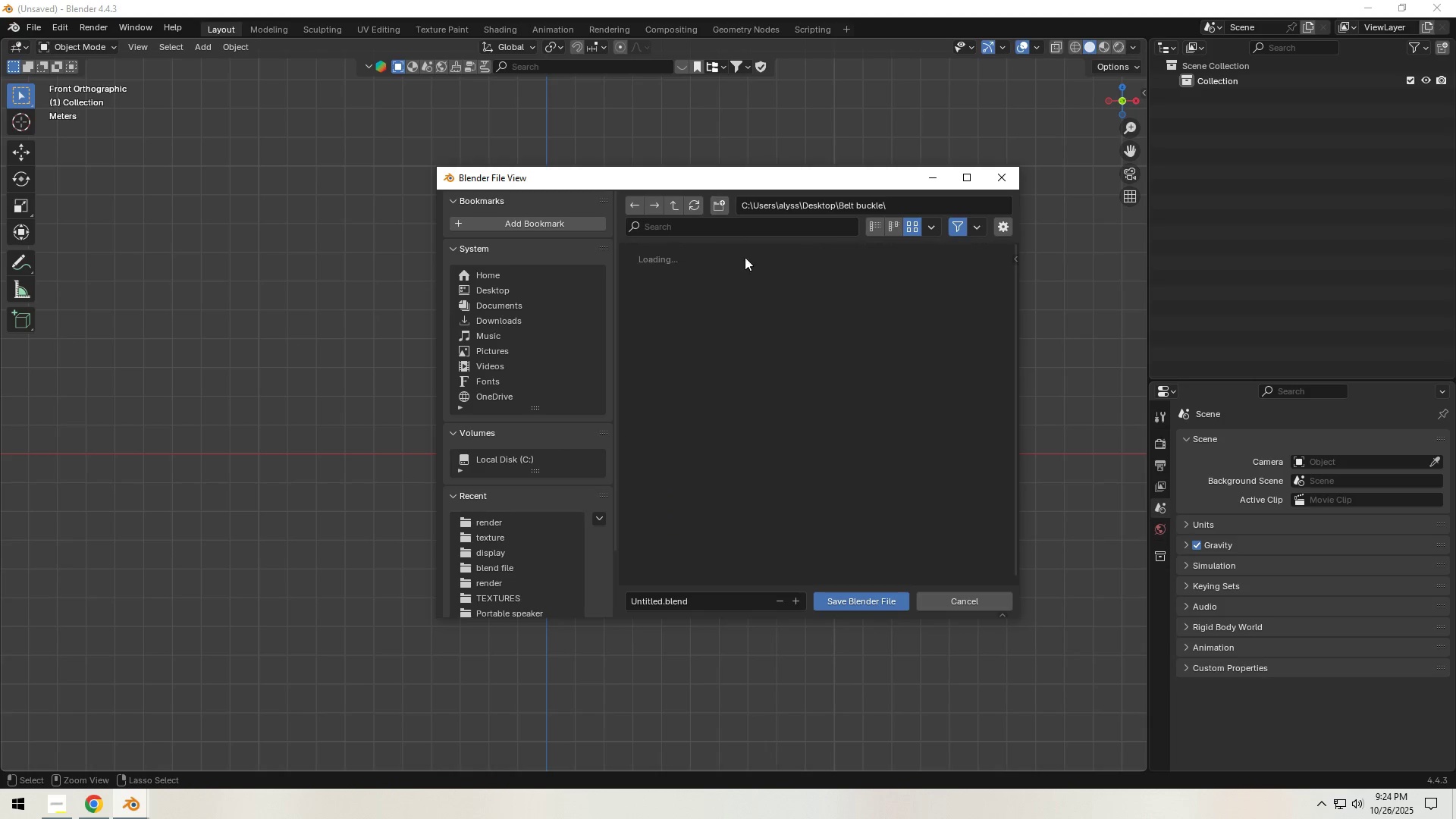 
key(Enter)
 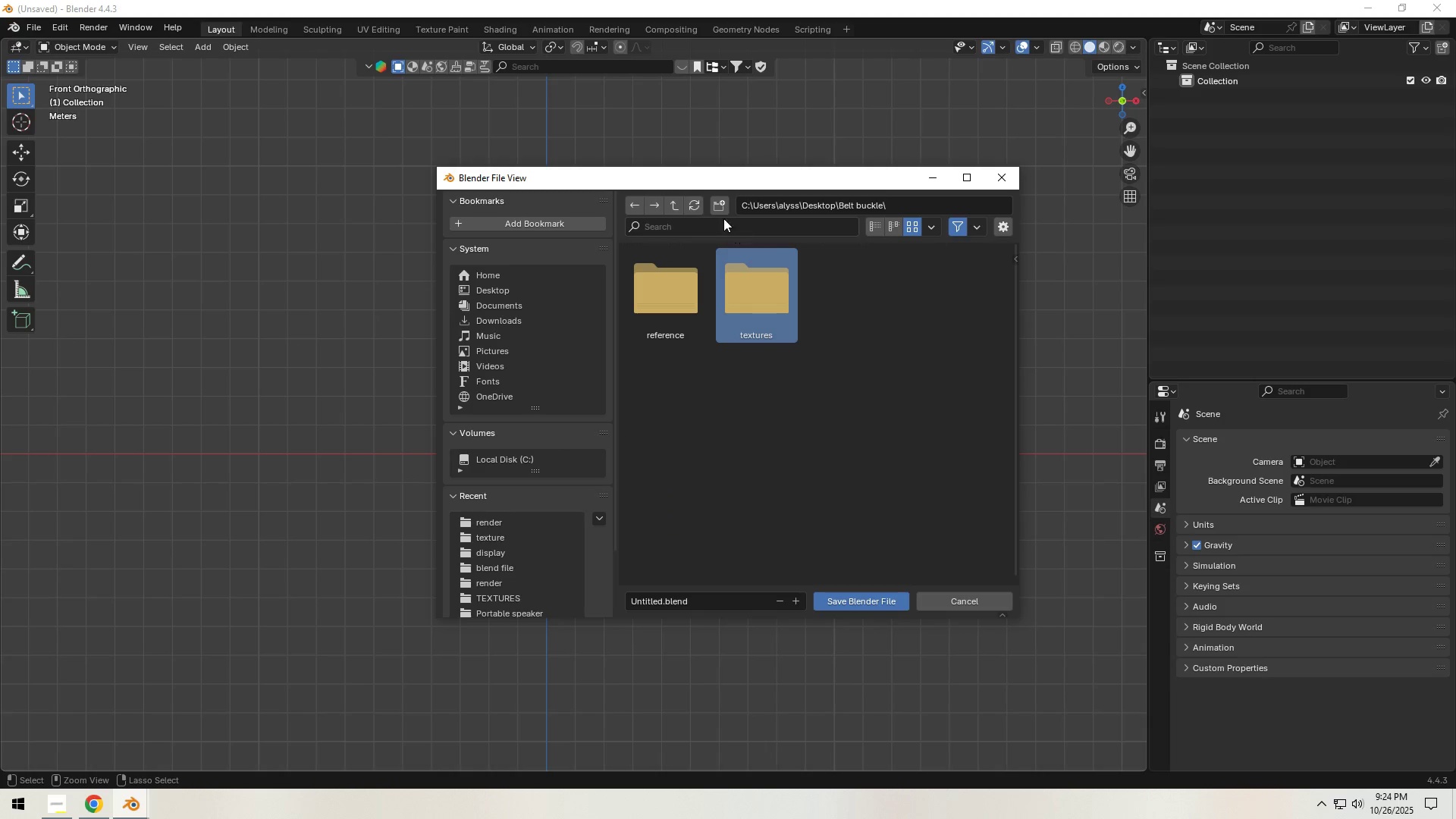 
left_click([714, 206])
 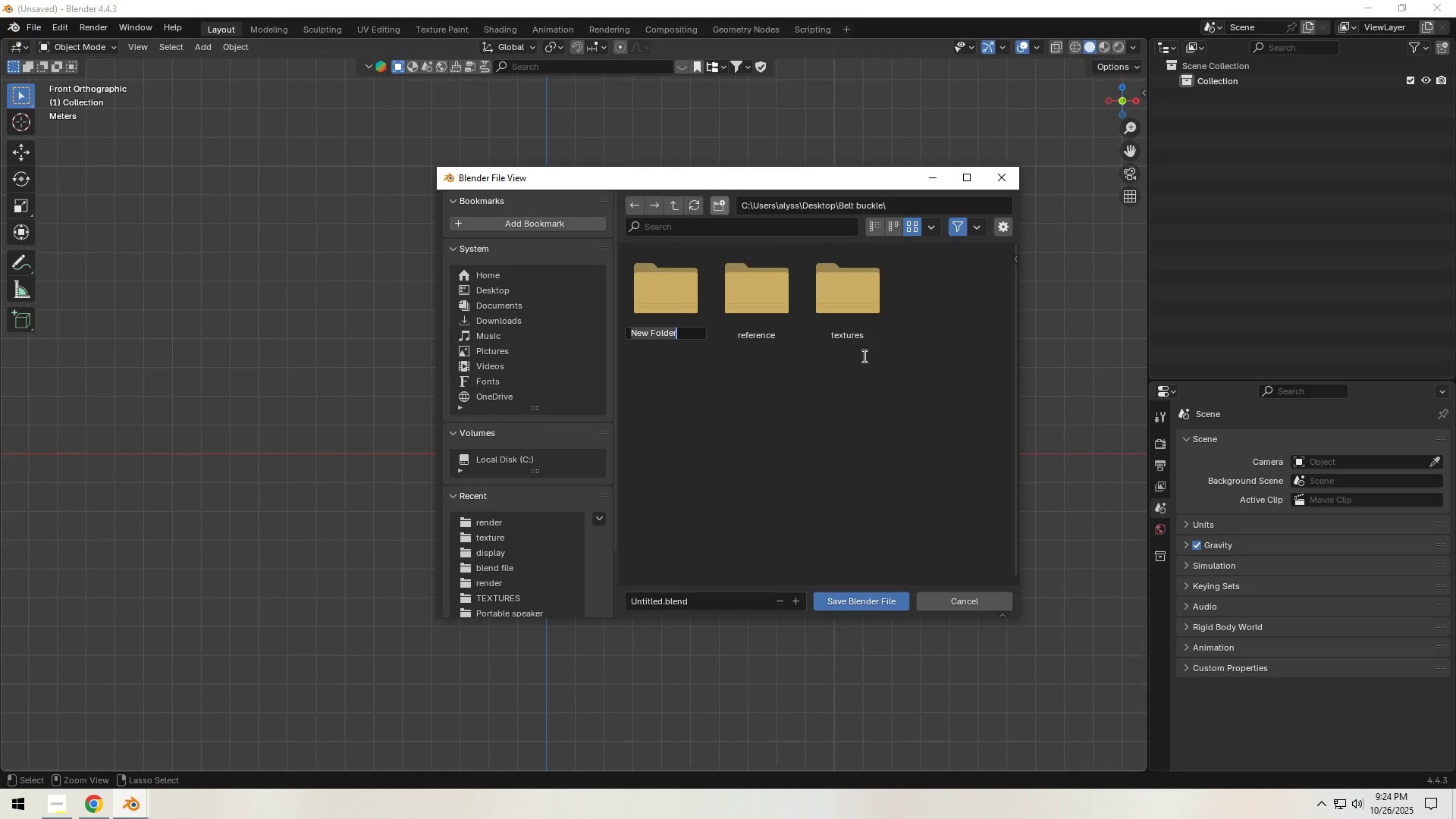 
type(renders)
 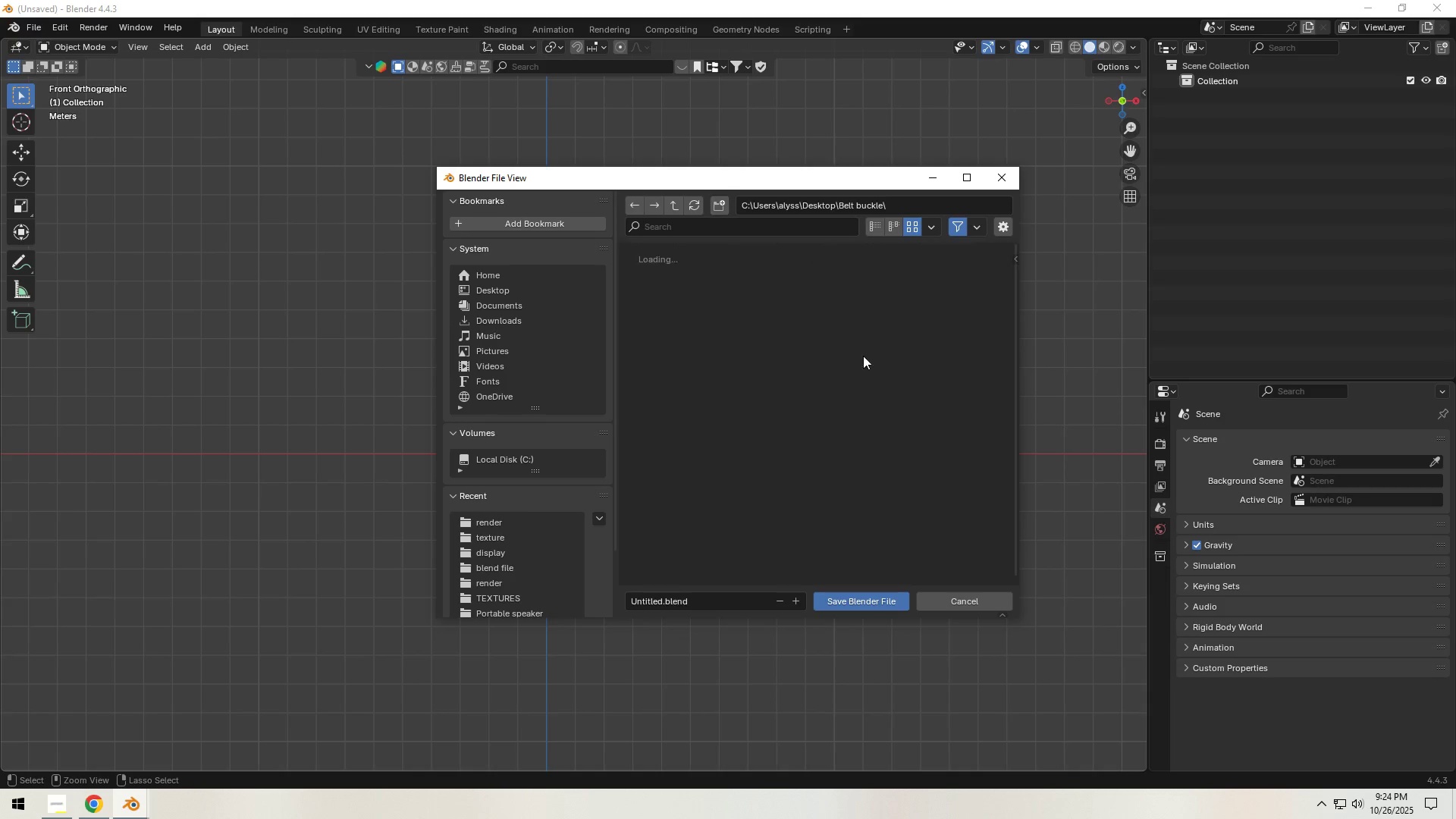 
key(Enter)
 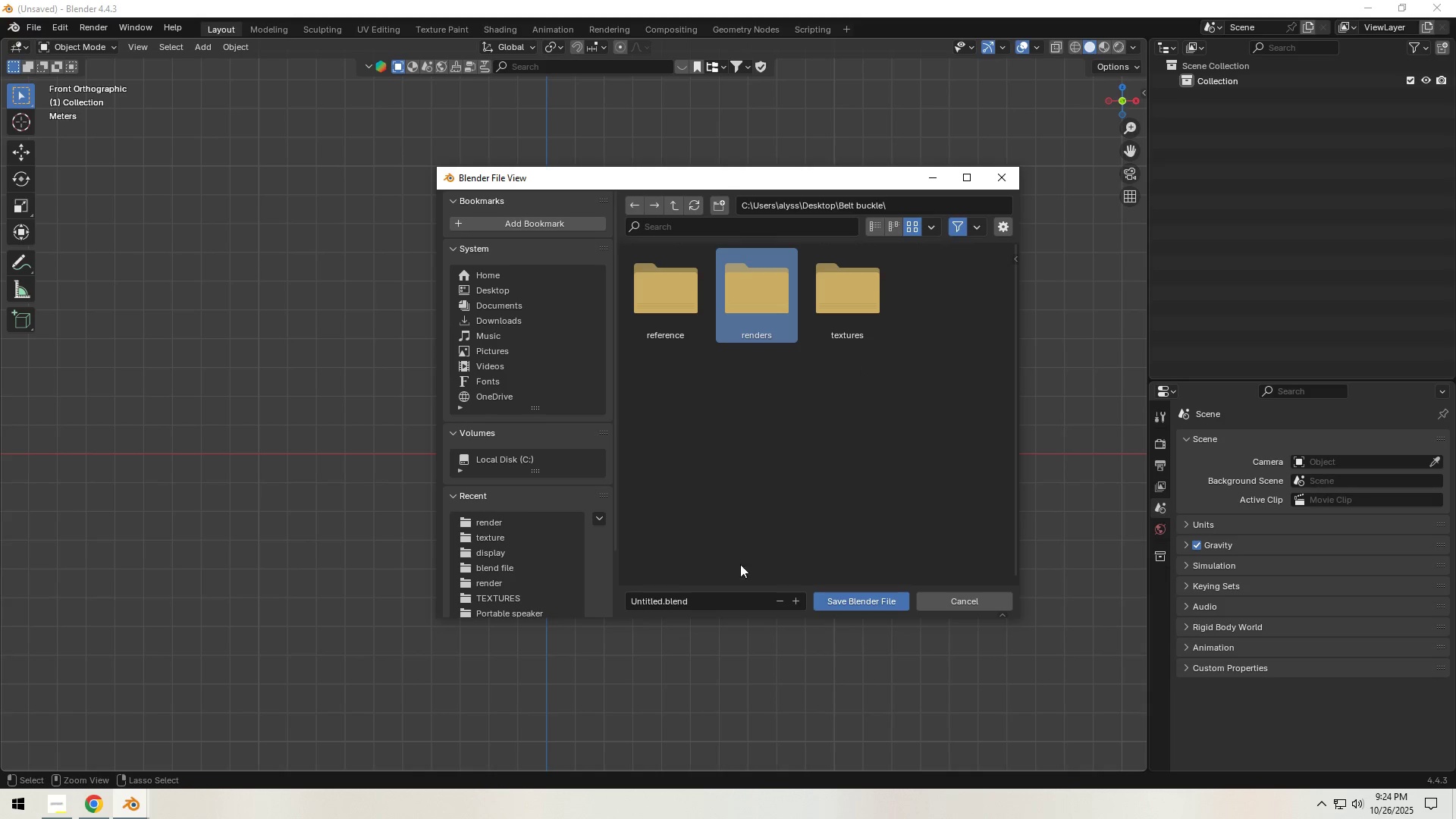 
left_click([711, 602])
 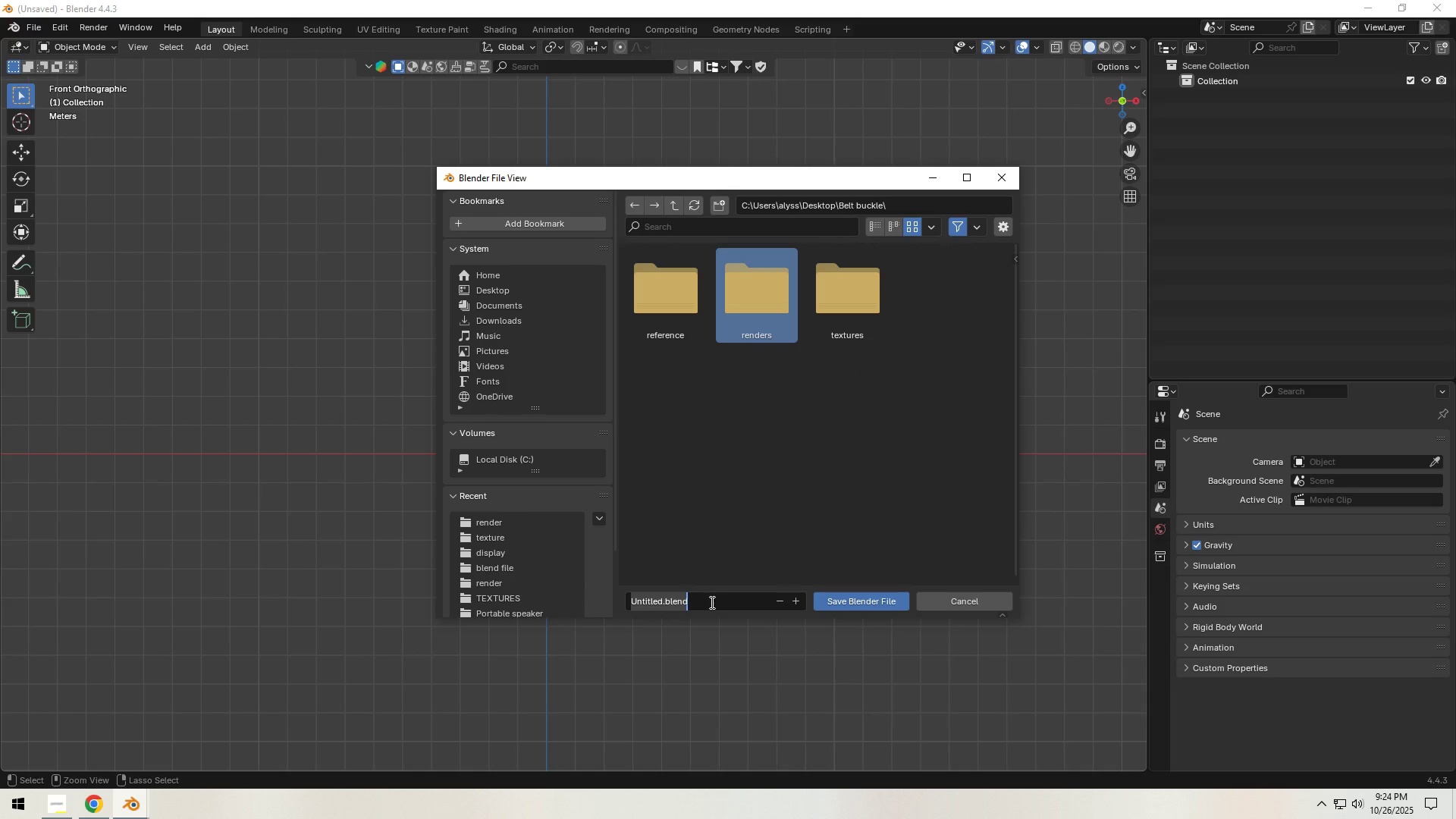 
type(Bl)
key(Backspace)
type(elt buckle blender file)
 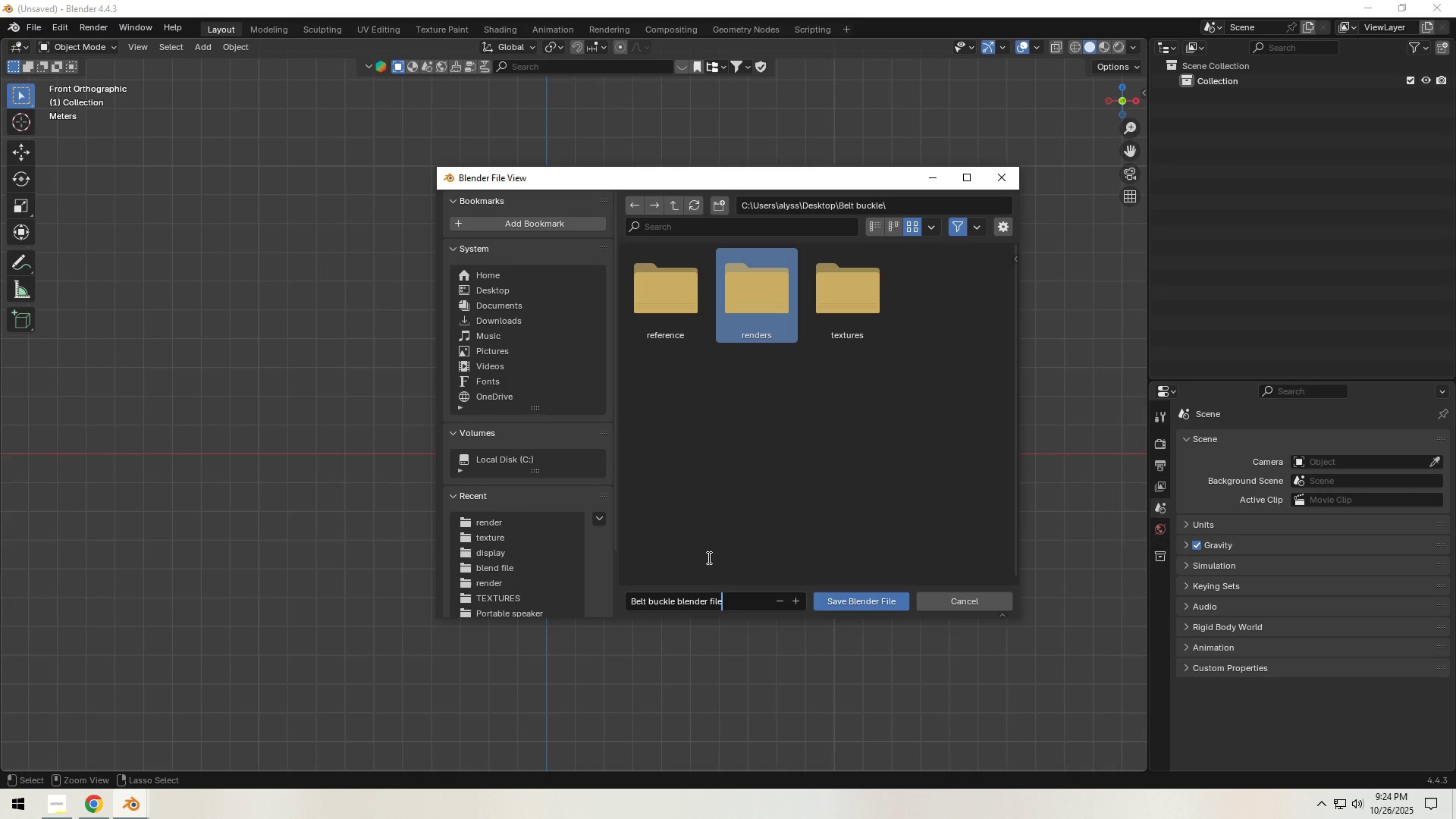 
left_click([859, 611])
 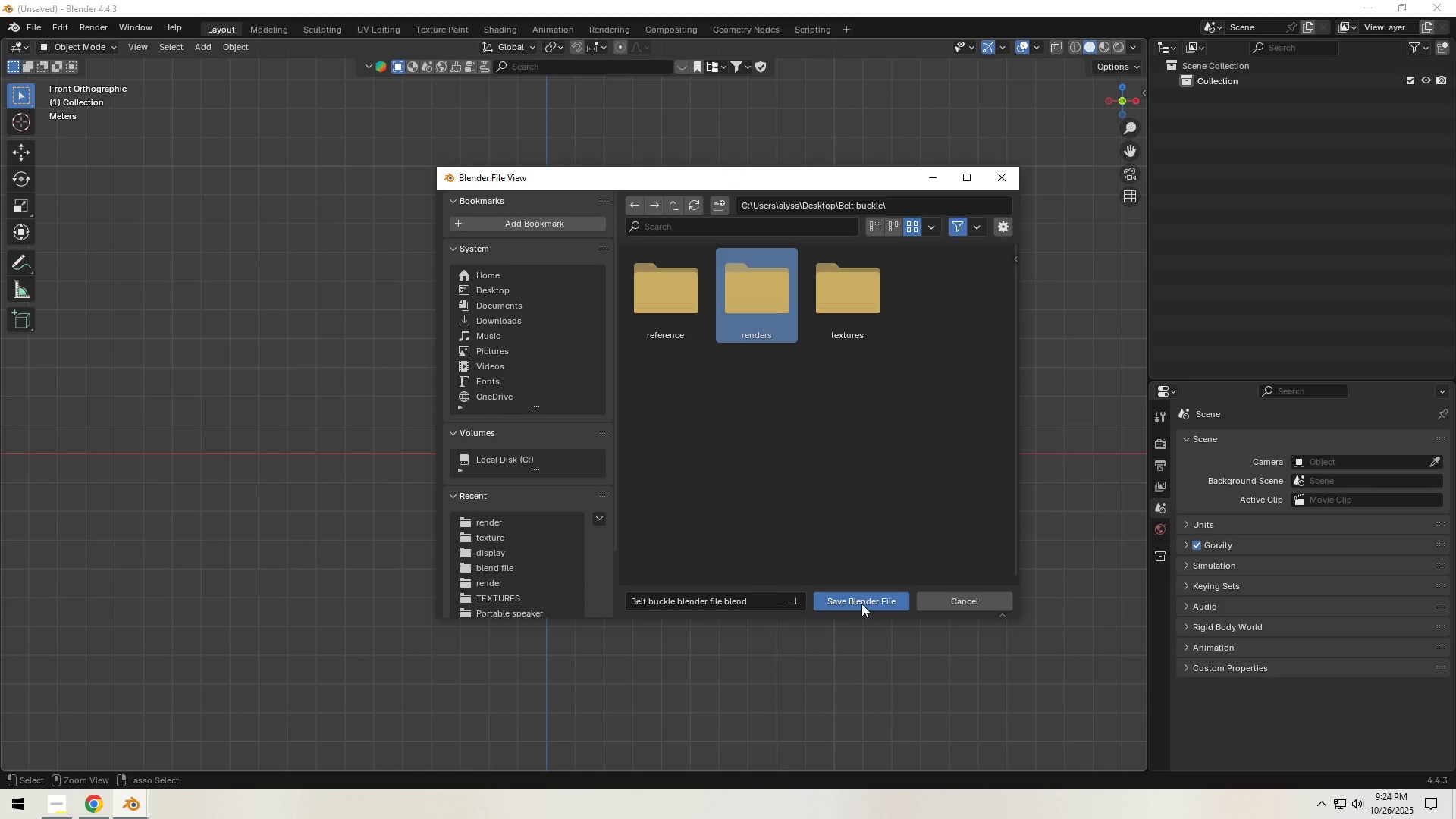 
left_click([861, 604])
 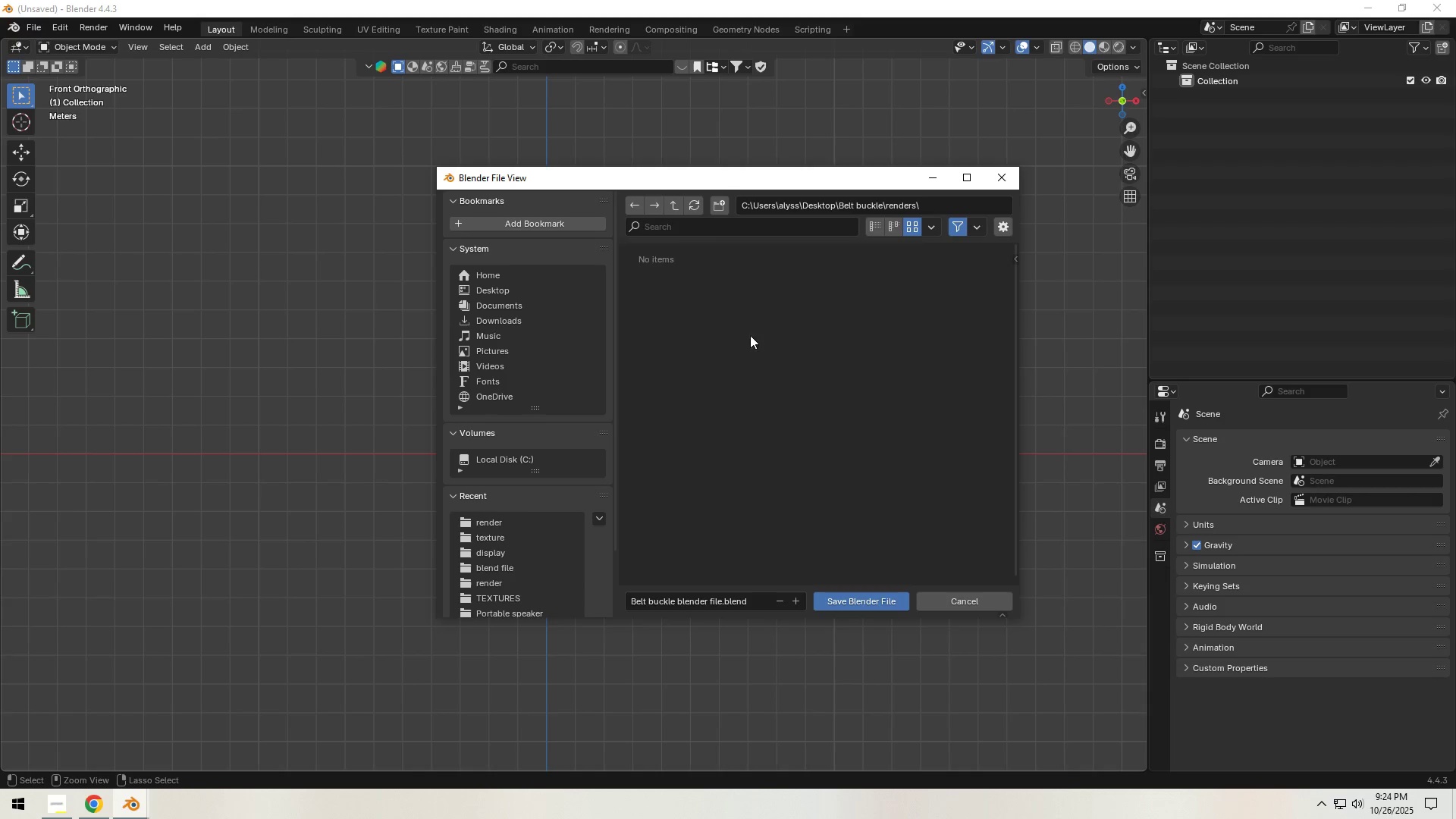 
left_click([678, 210])
 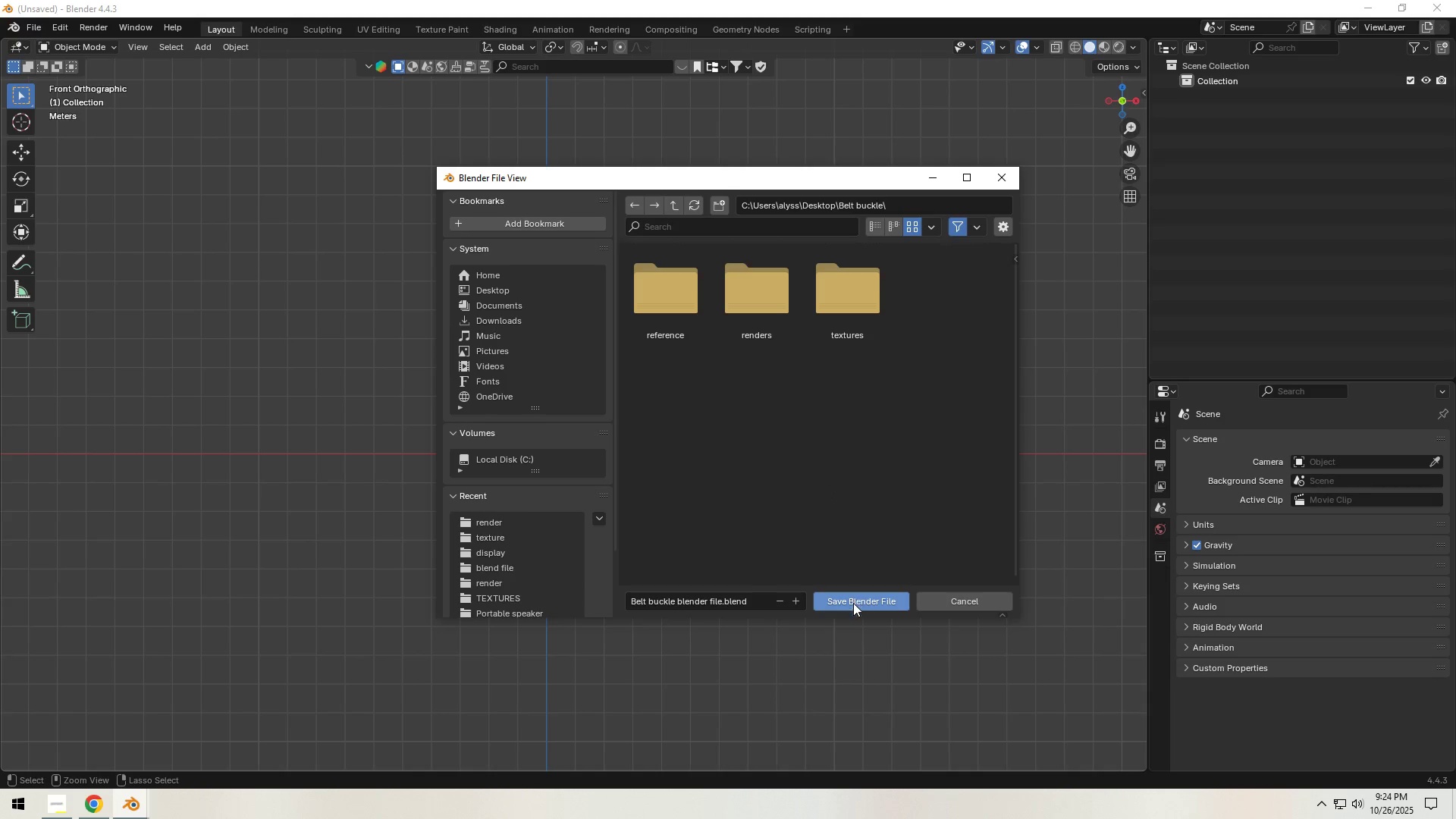 
left_click([852, 604])
 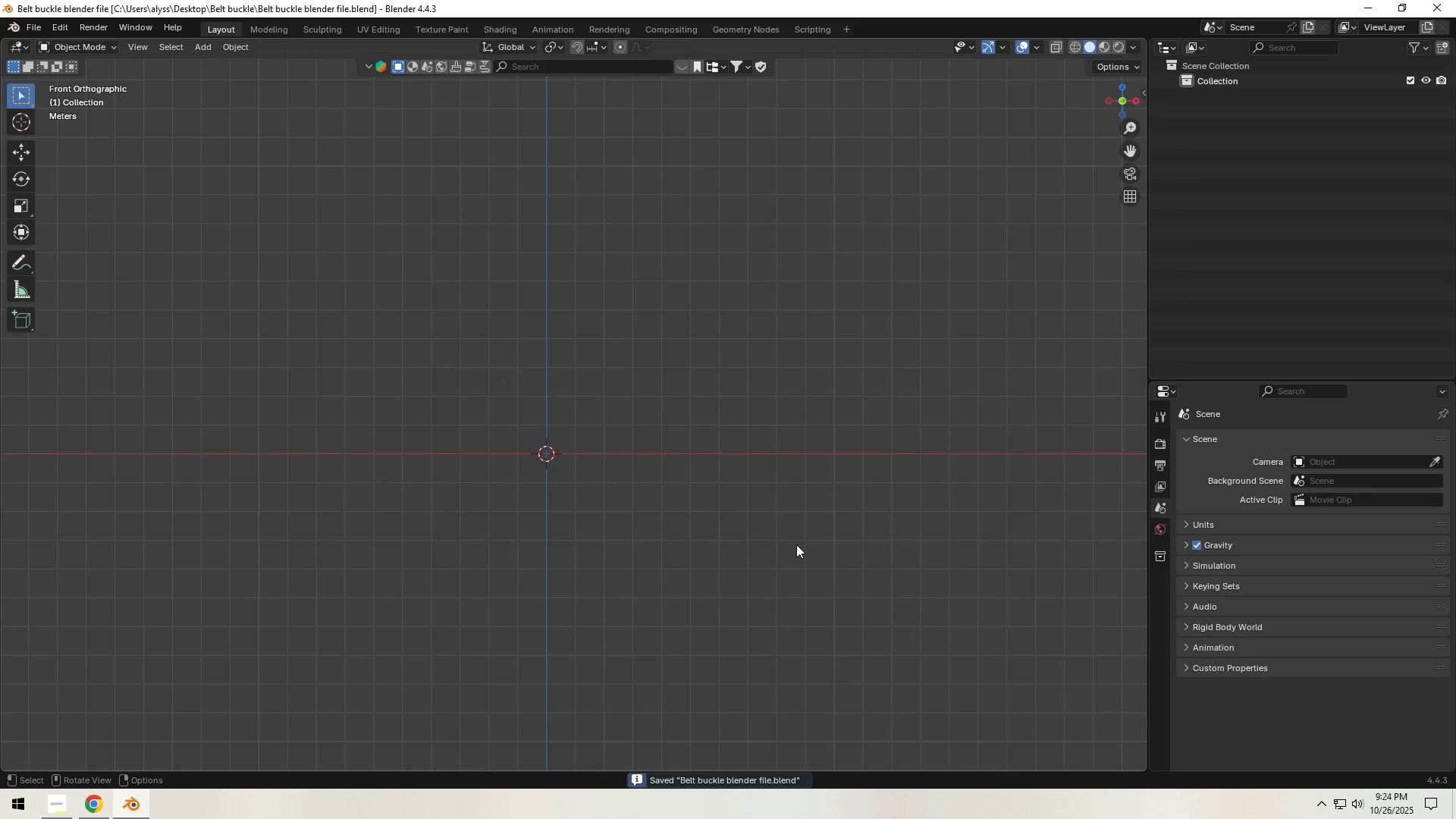 
left_click([750, 498])
 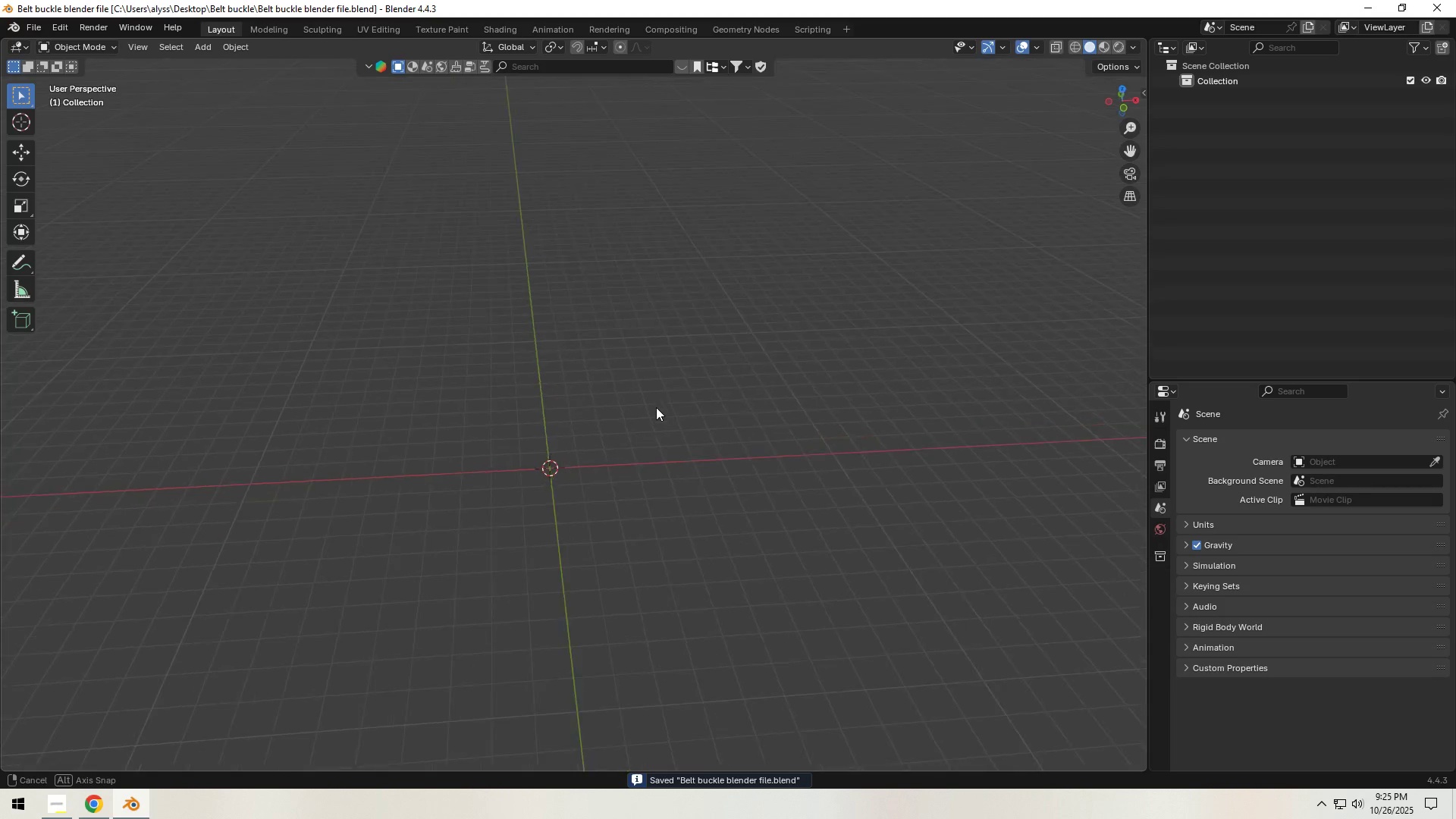 
key(Control+S)
 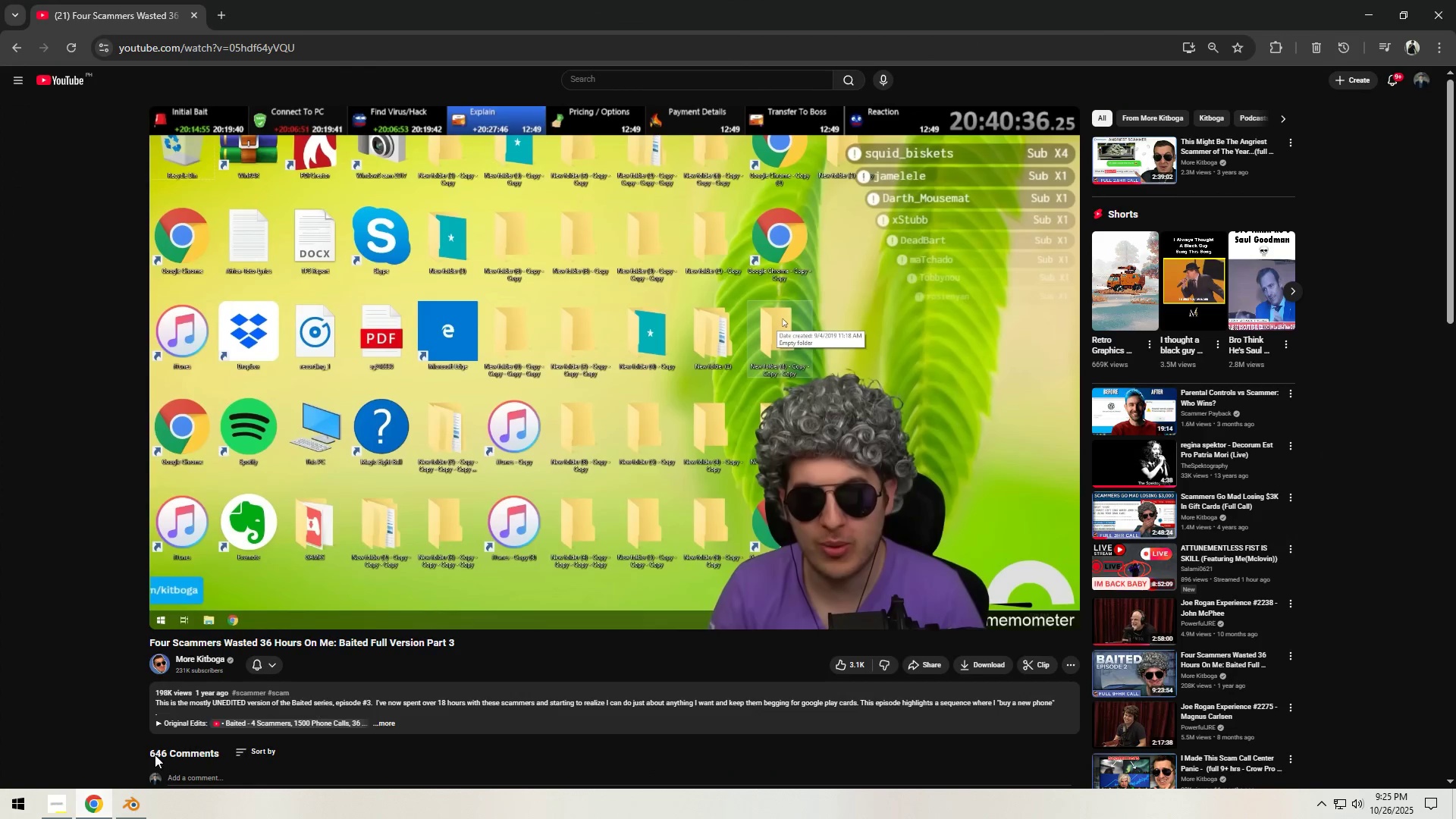 
left_click([554, 384])
 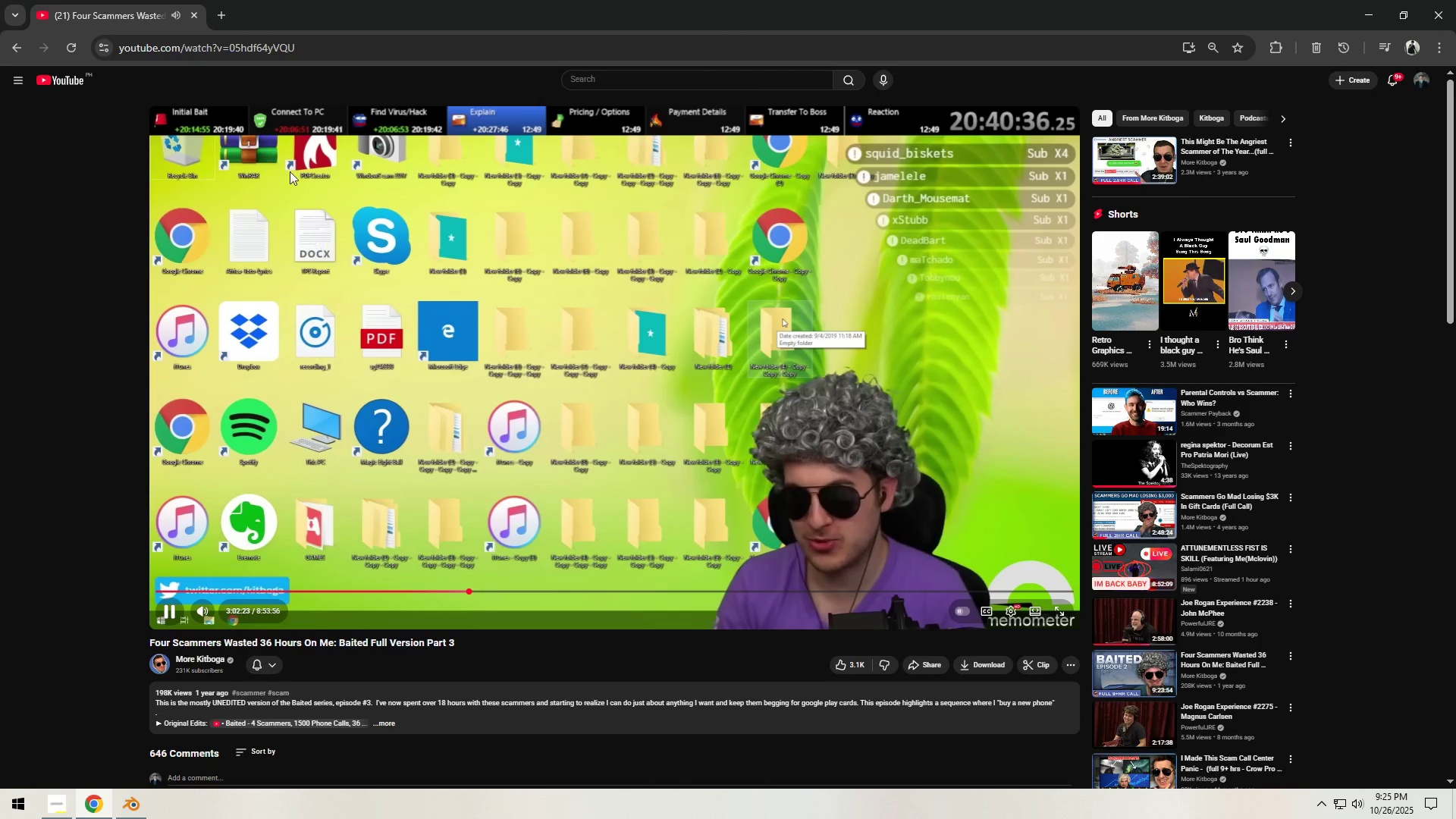 
left_click([221, 9])
 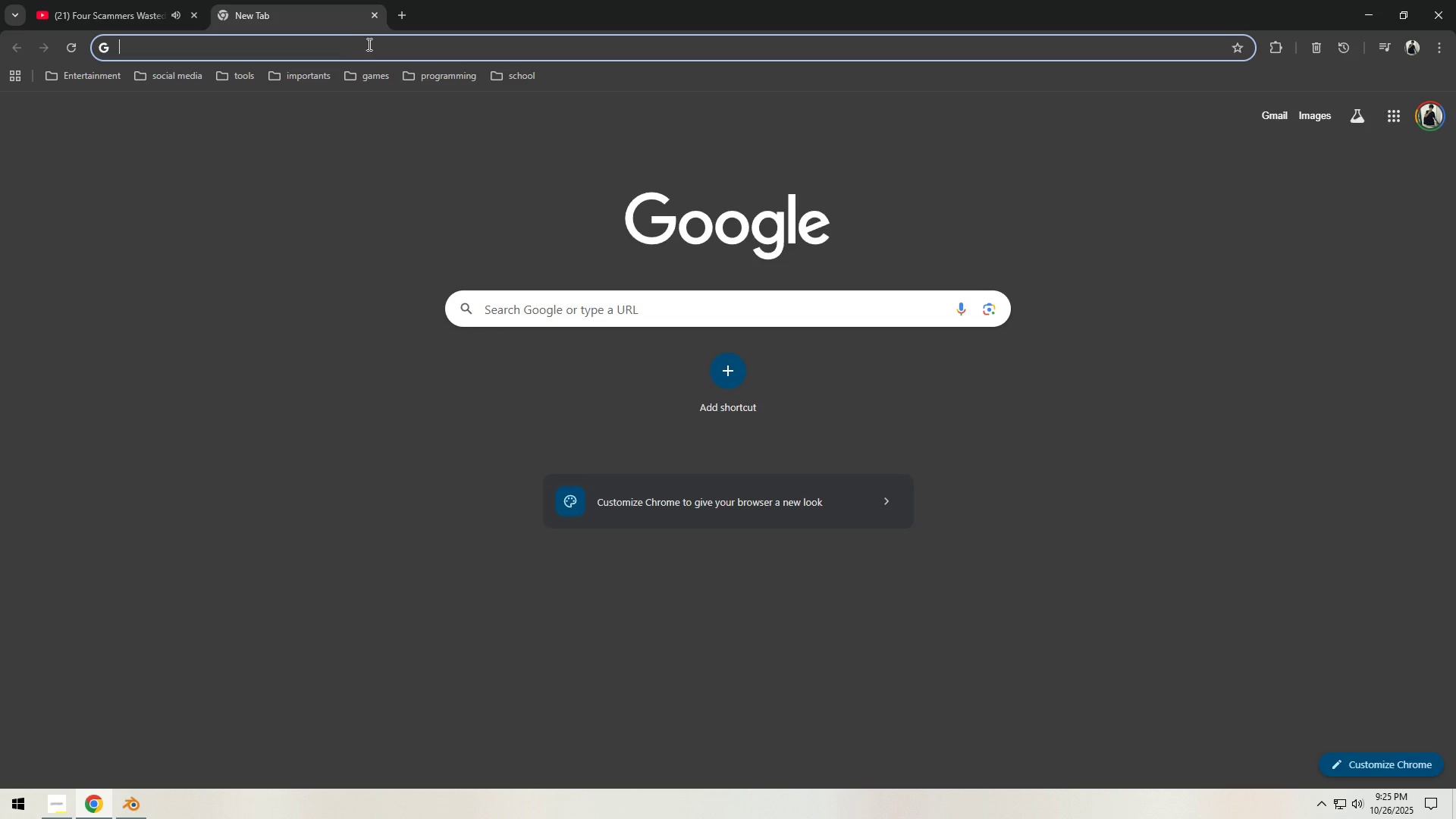 
left_click([368, 44])
 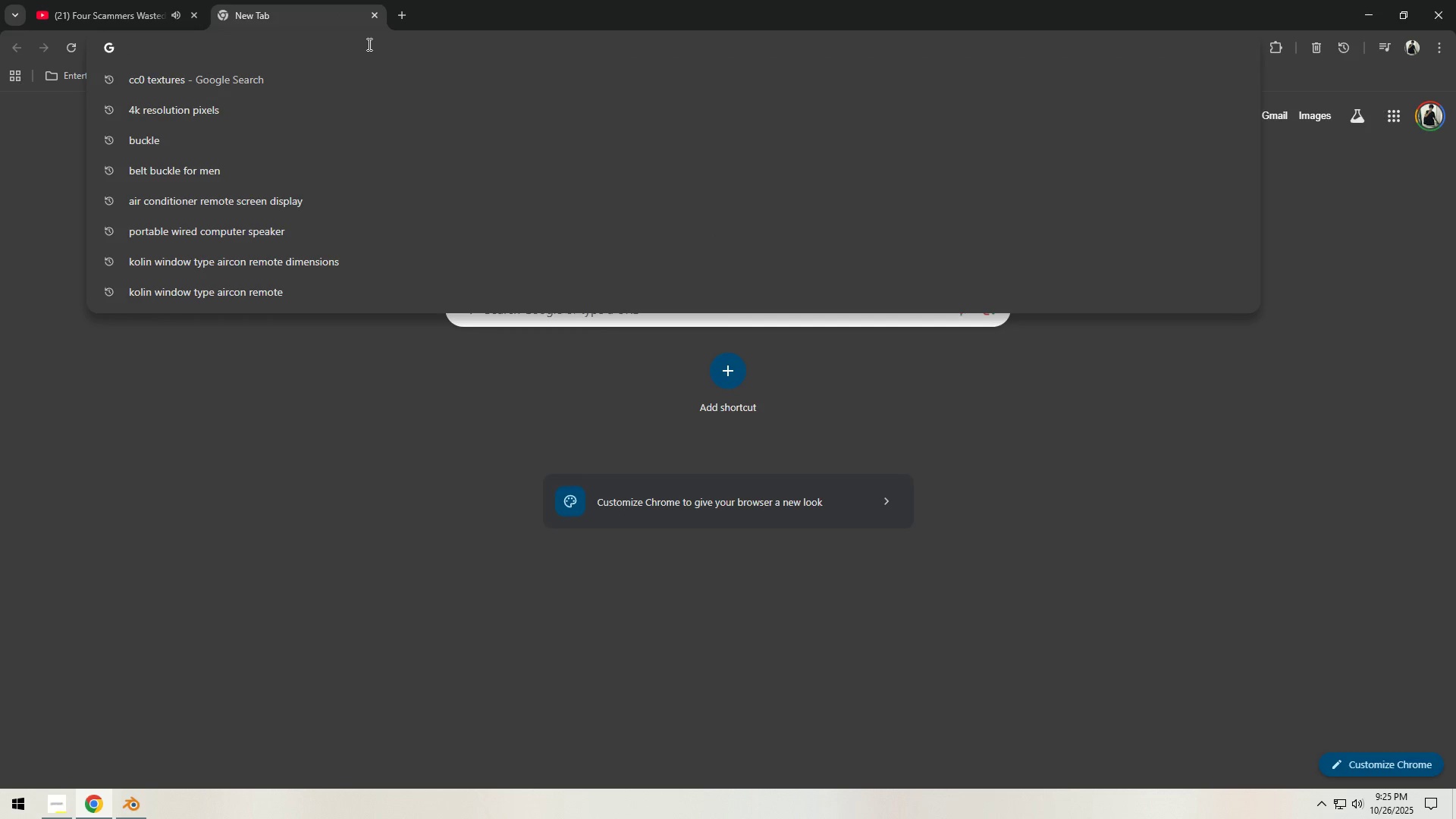 
type(belt buckle reference)
 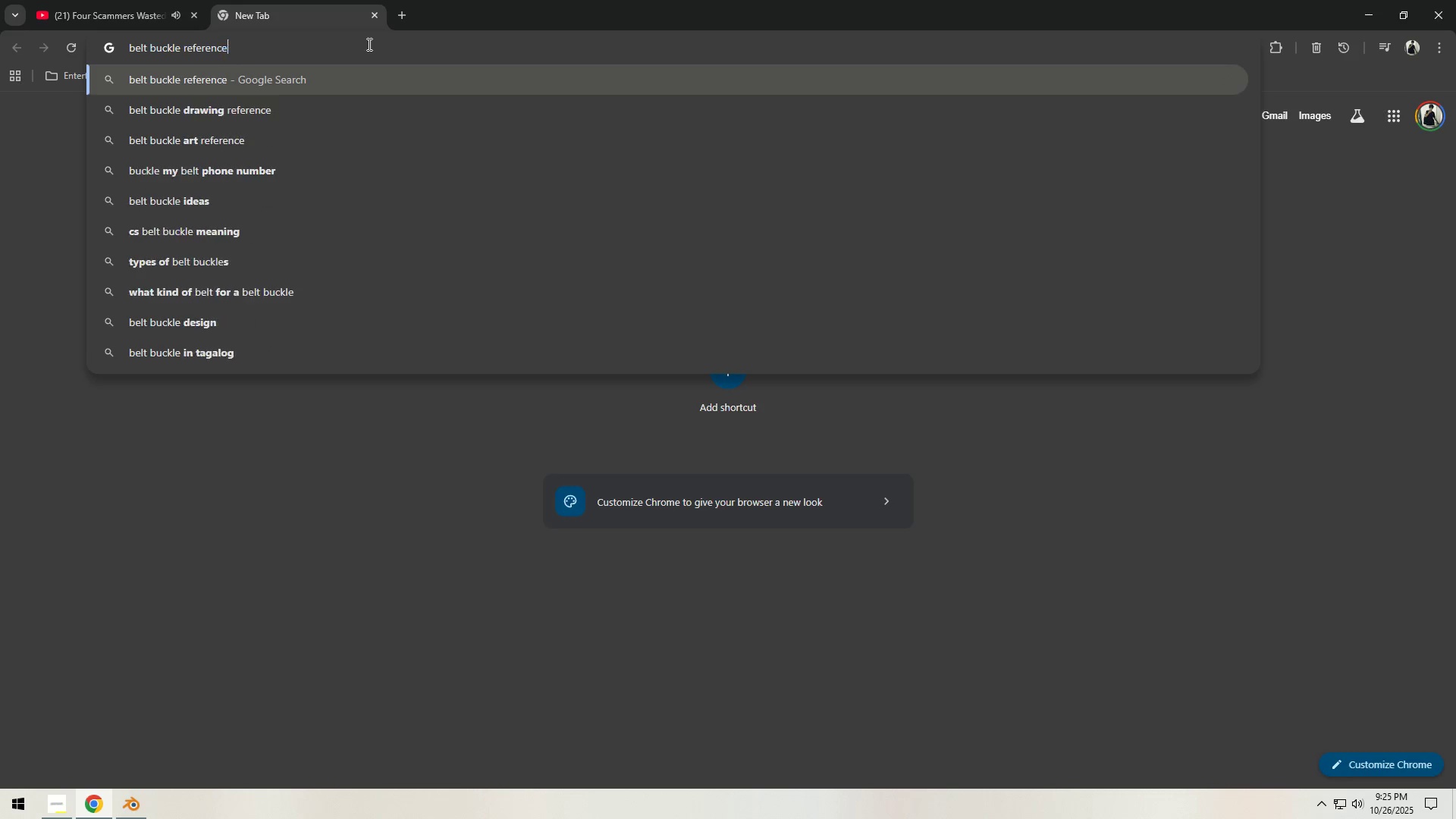 
key(Enter)
 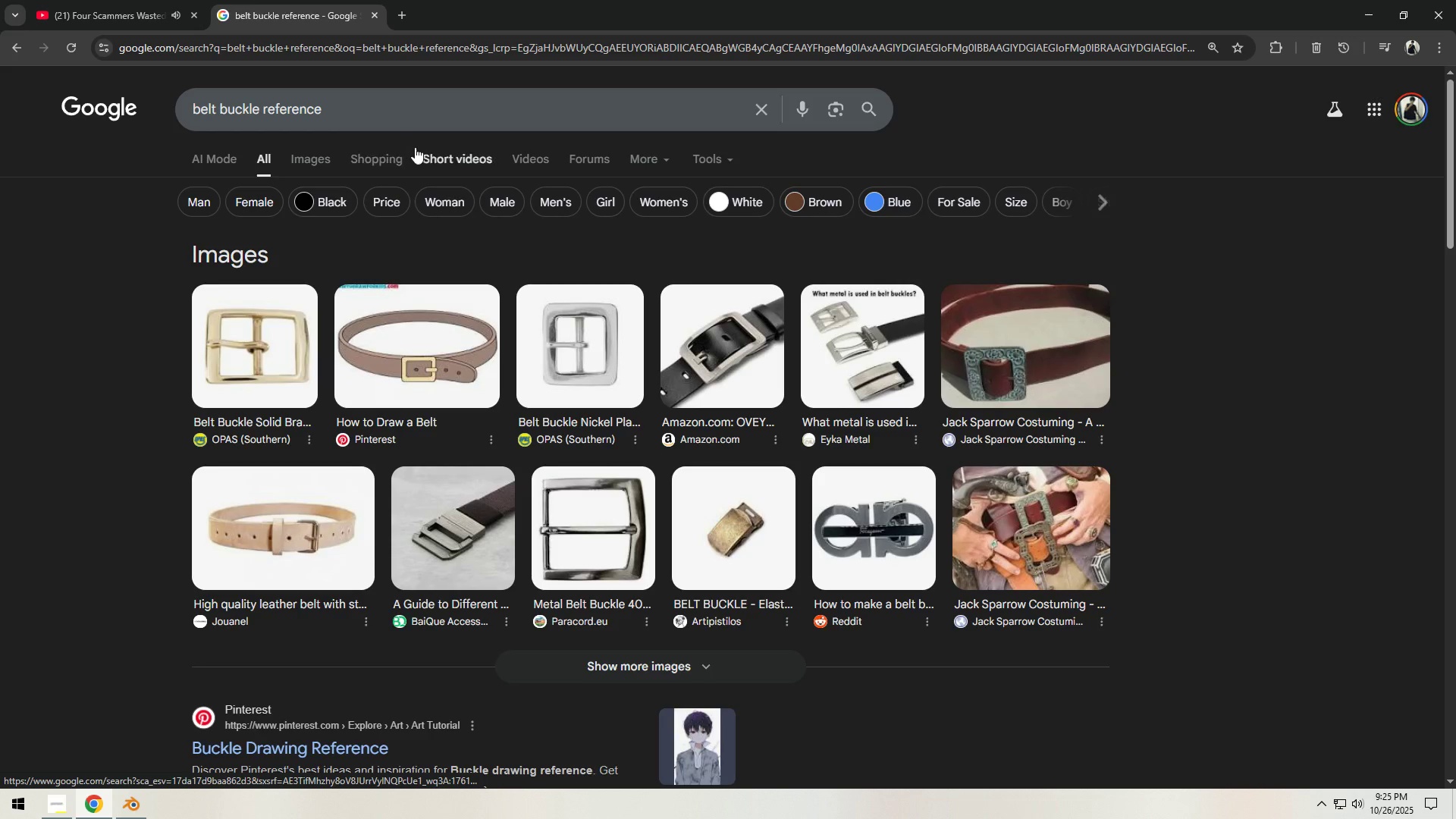 
left_click([318, 167])
 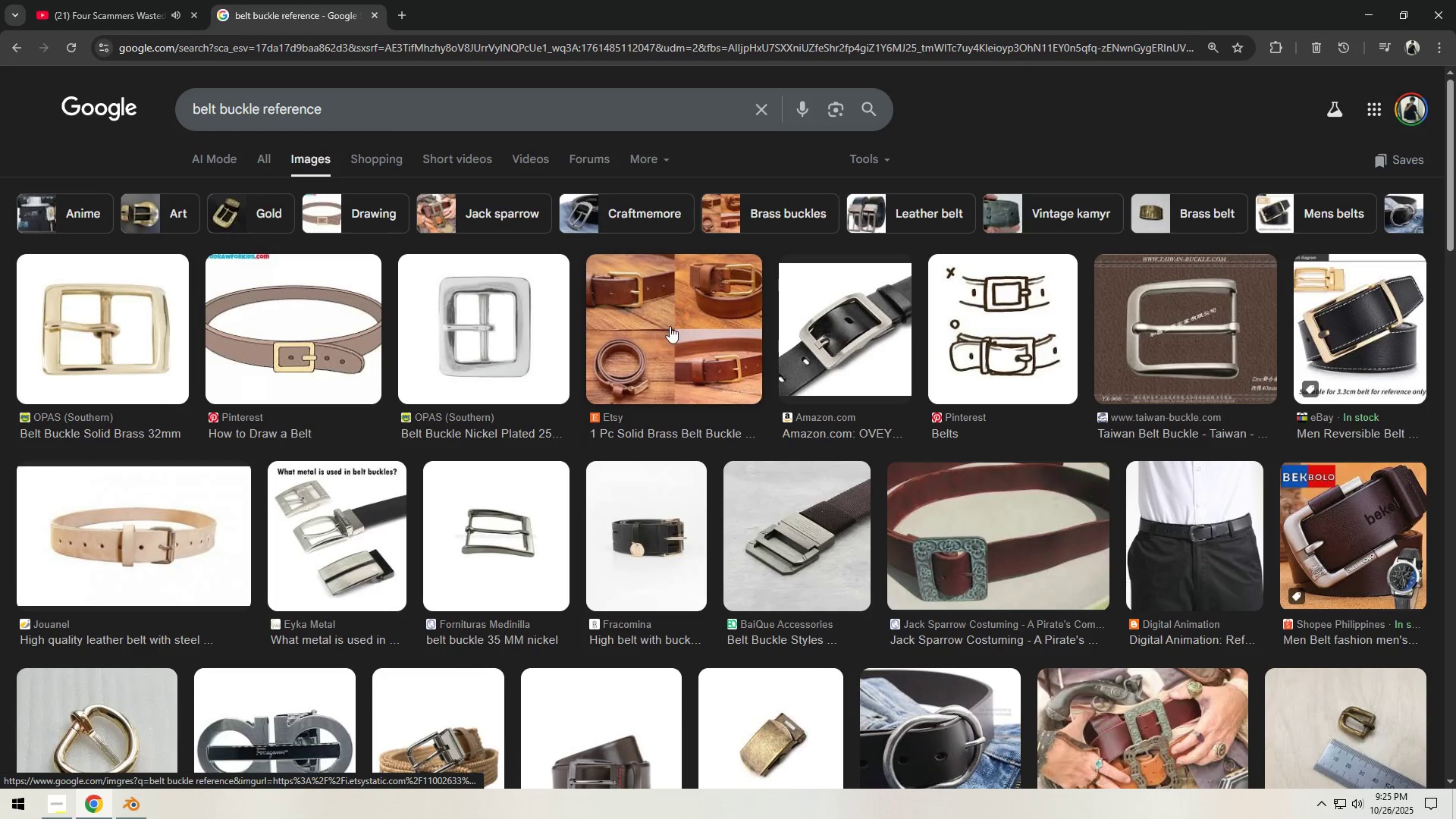 
scroll: coordinate [679, 347], scroll_direction: down, amount: 5.0
 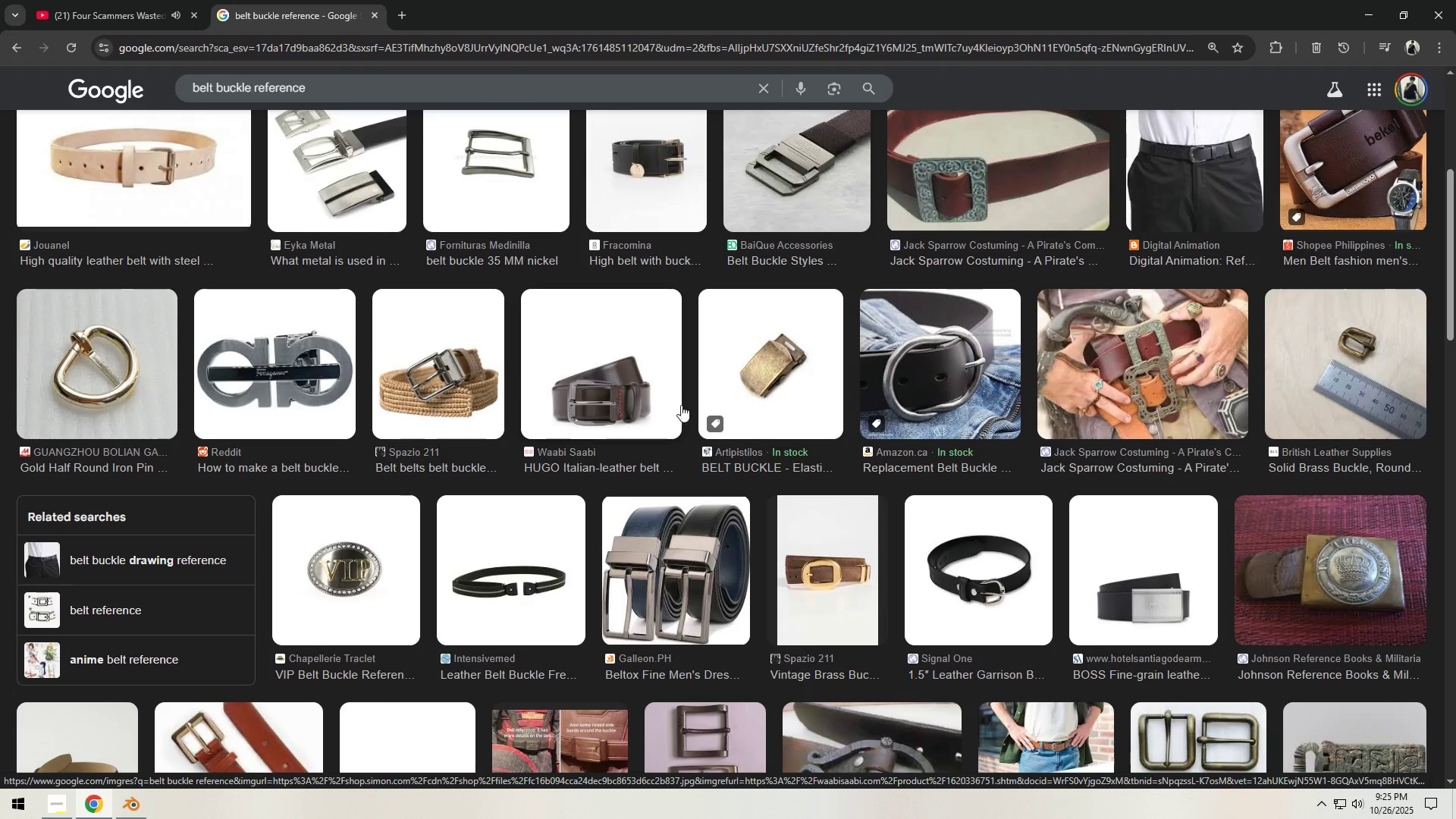 
left_click([698, 529])
 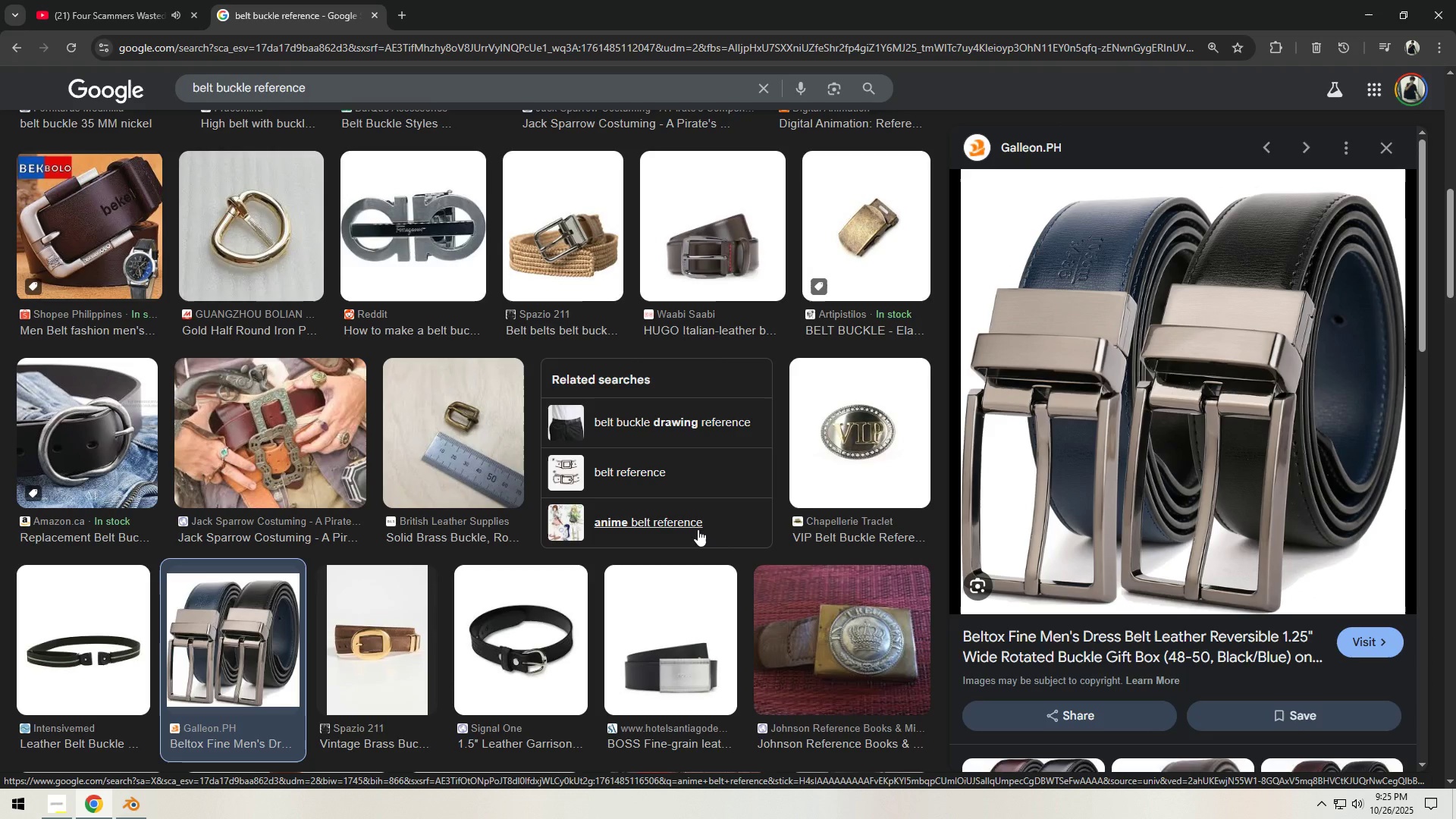 
wait(8.26)
 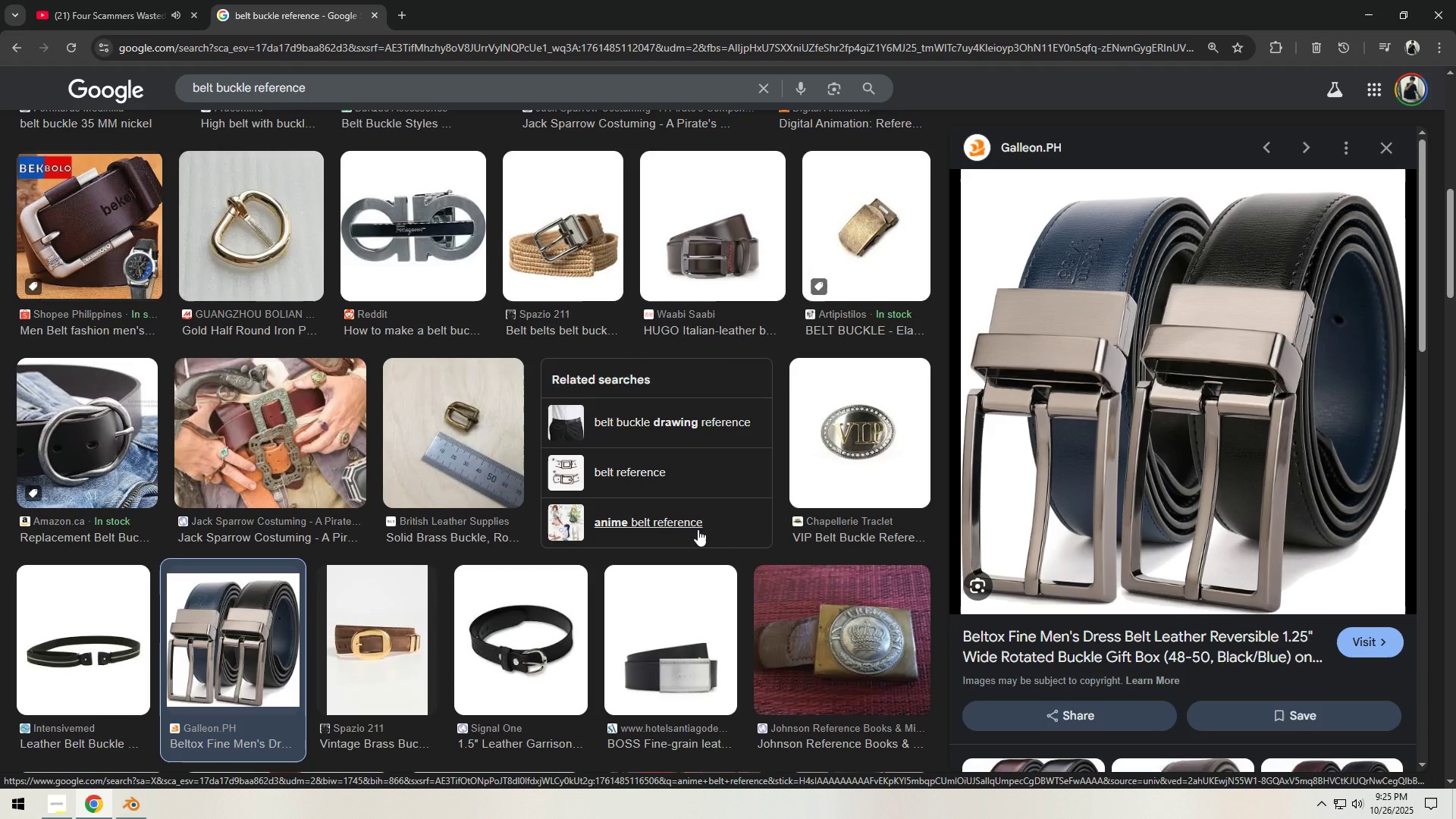 
scroll: coordinate [1097, 441], scroll_direction: down, amount: 9.0
 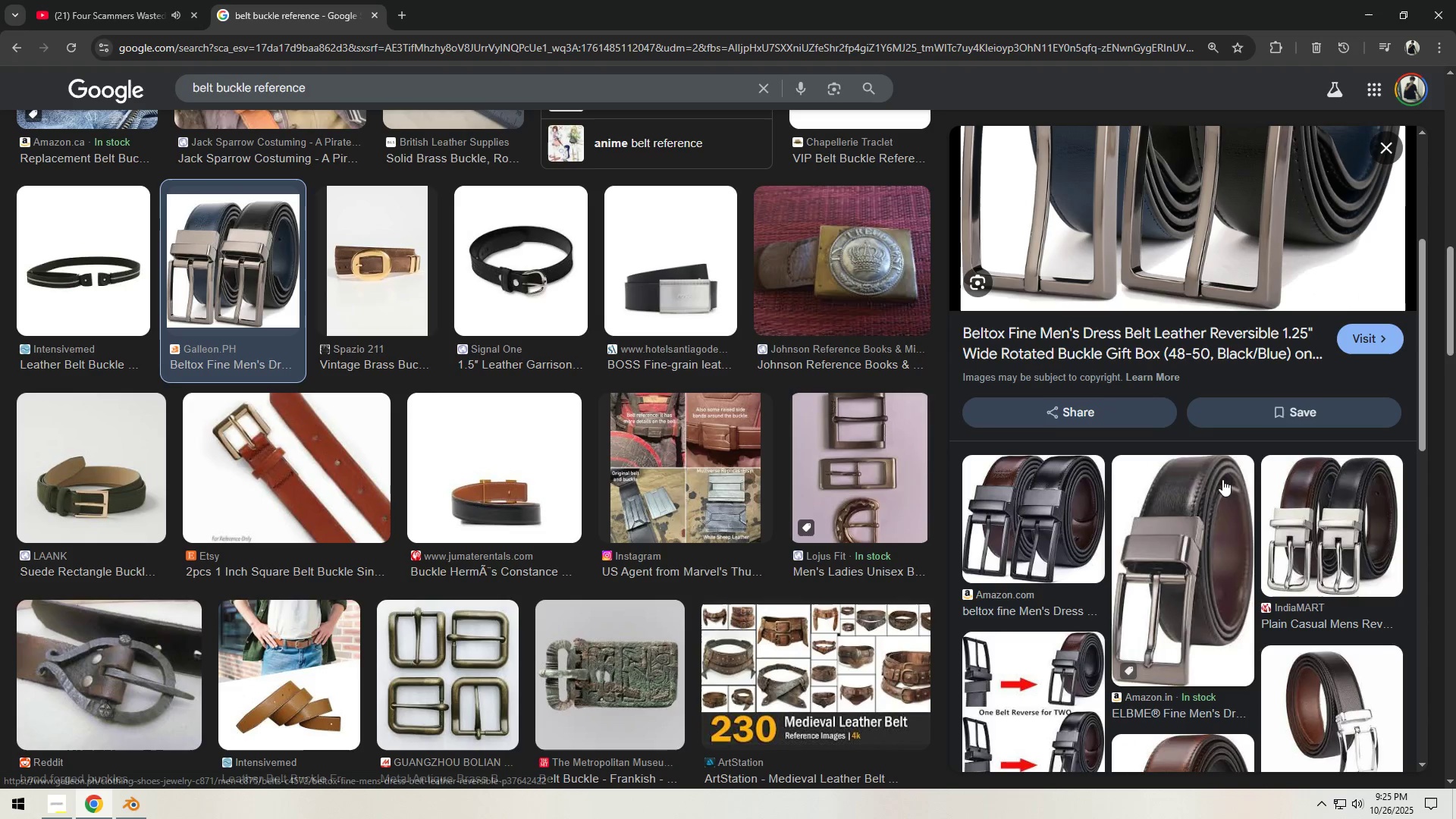 
left_click([1181, 494])
 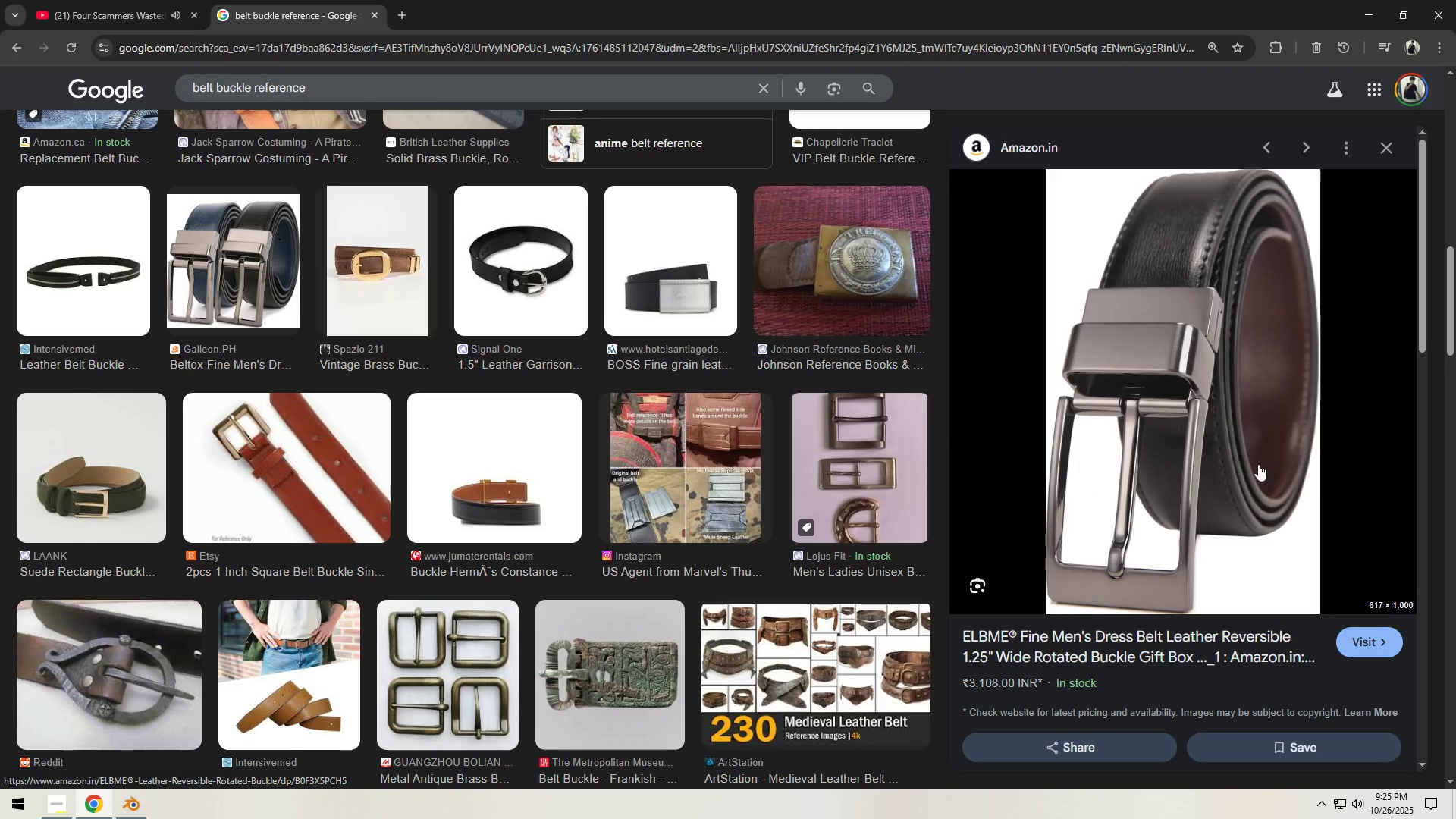 
scroll: coordinate [1260, 464], scroll_direction: up, amount: 1.0
 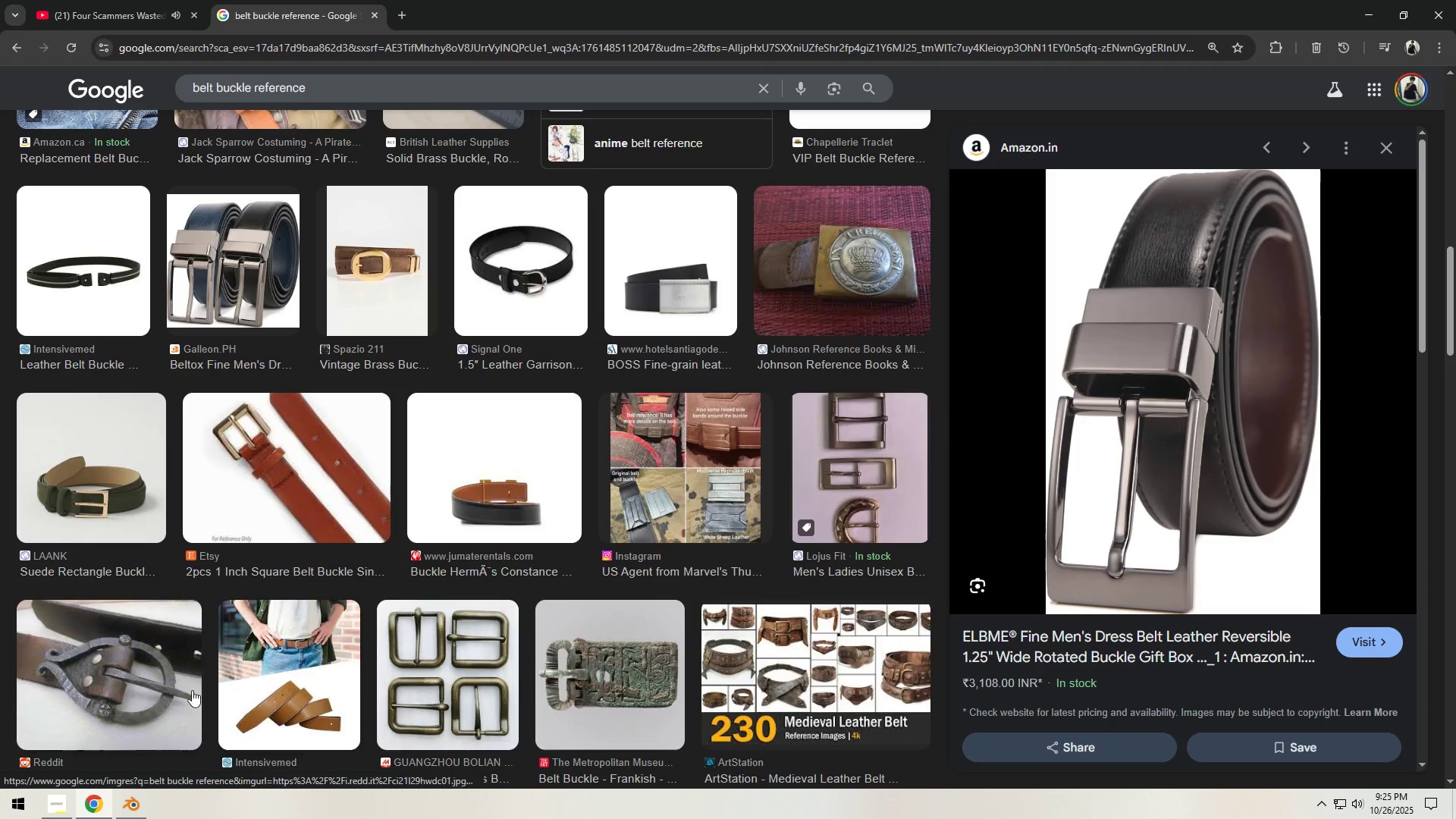 
left_click([136, 800])
 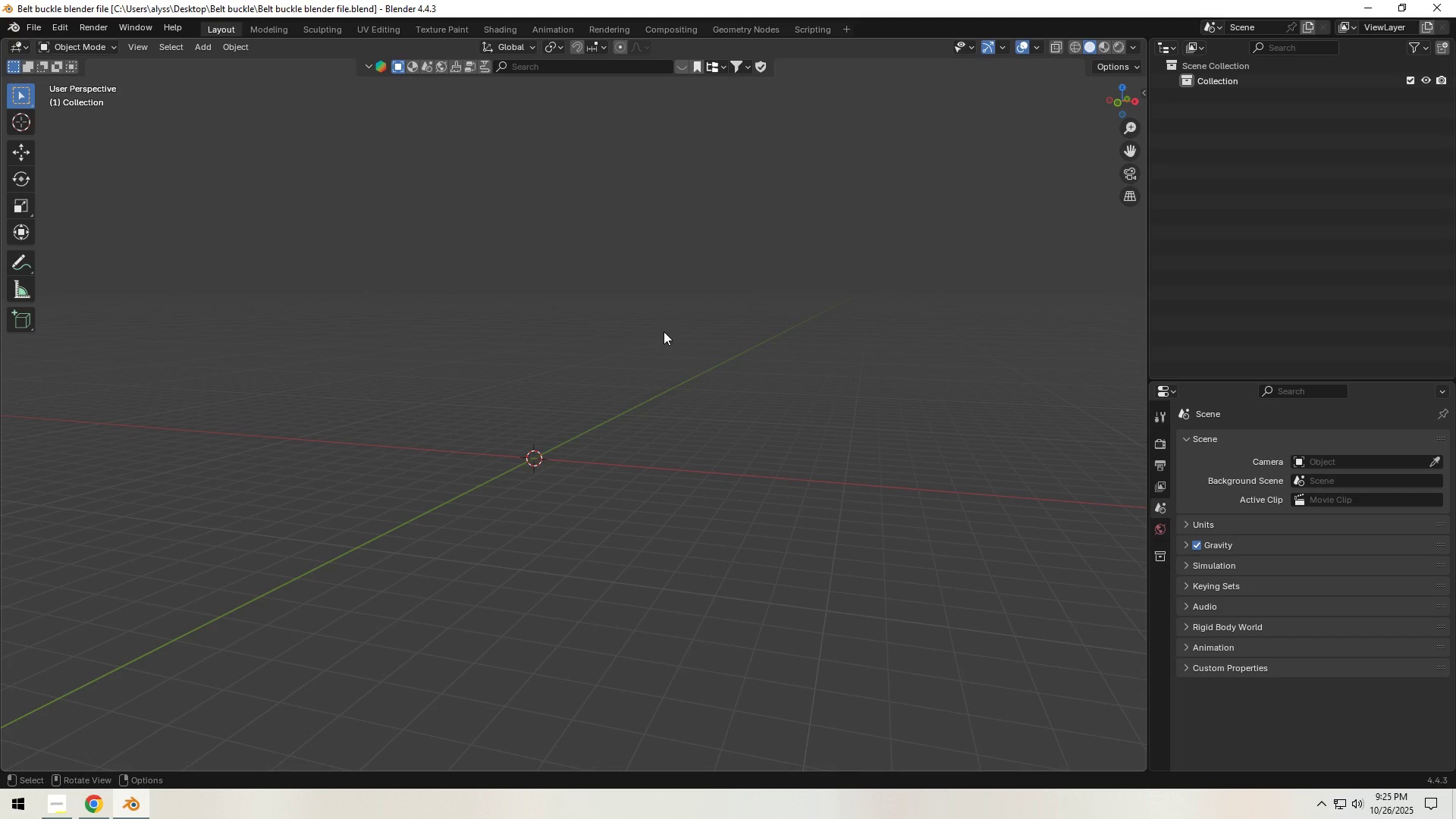 
wait(20.26)
 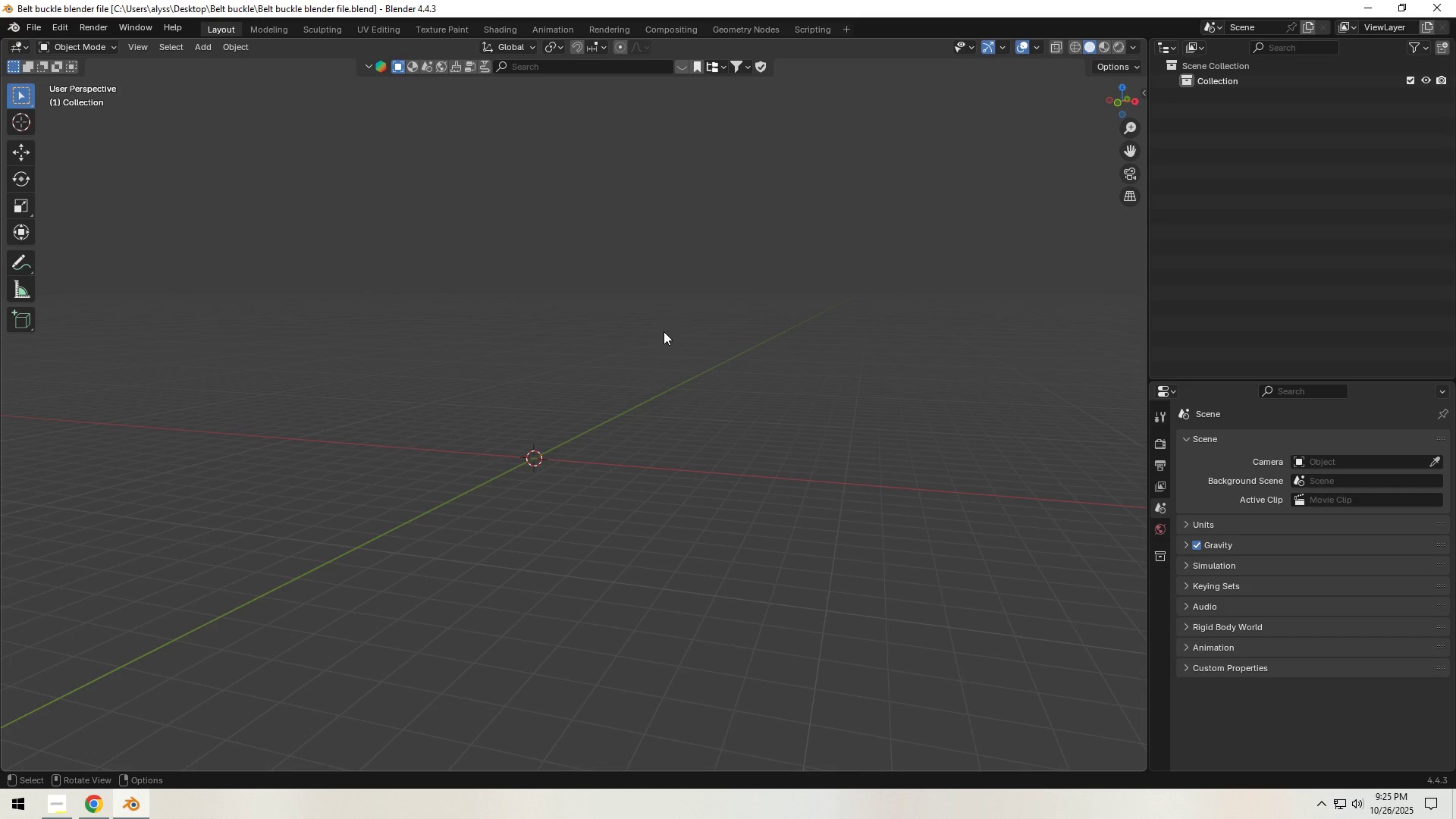 
key(Shift+A)
 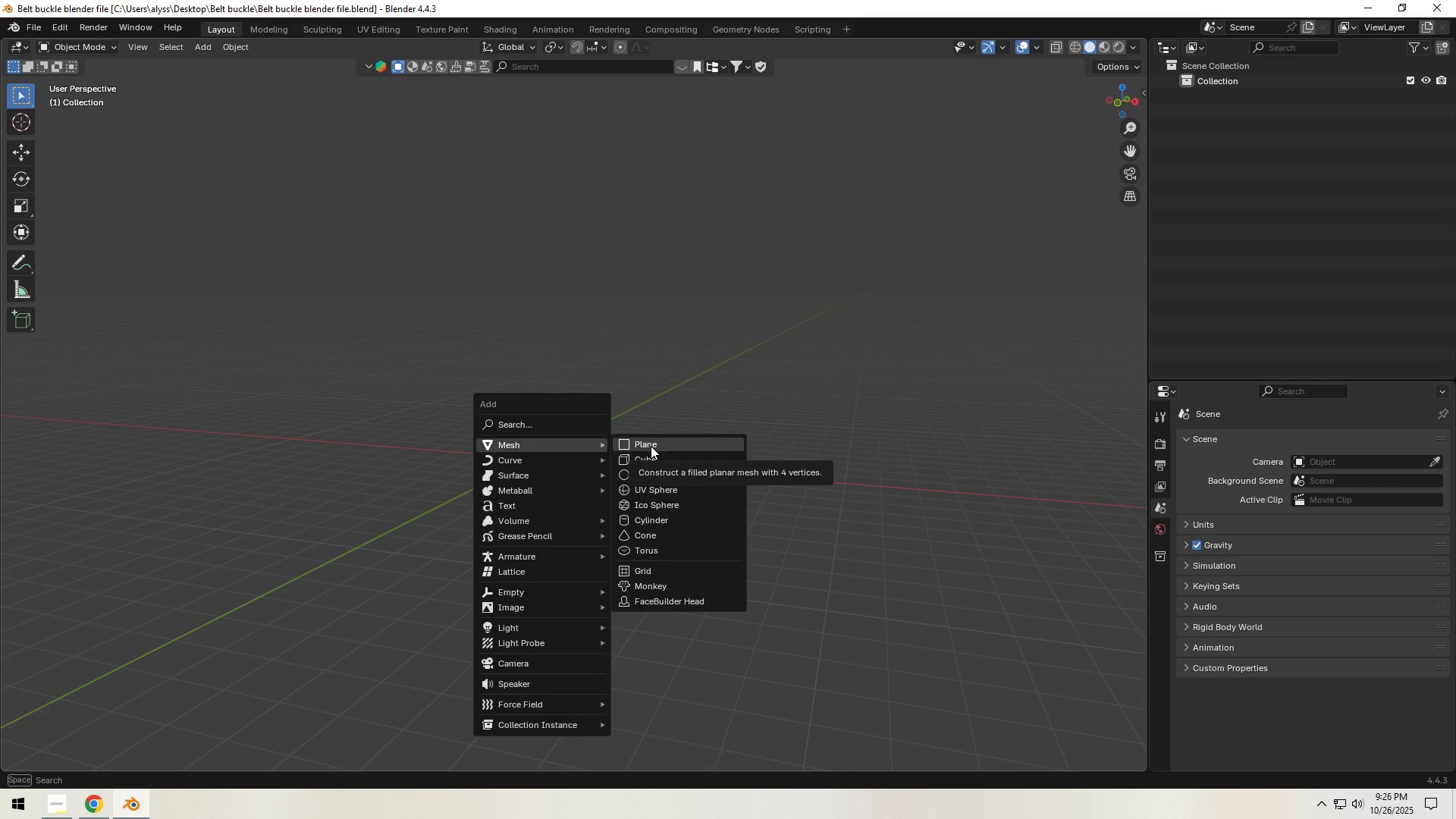 
left_click([651, 446])
 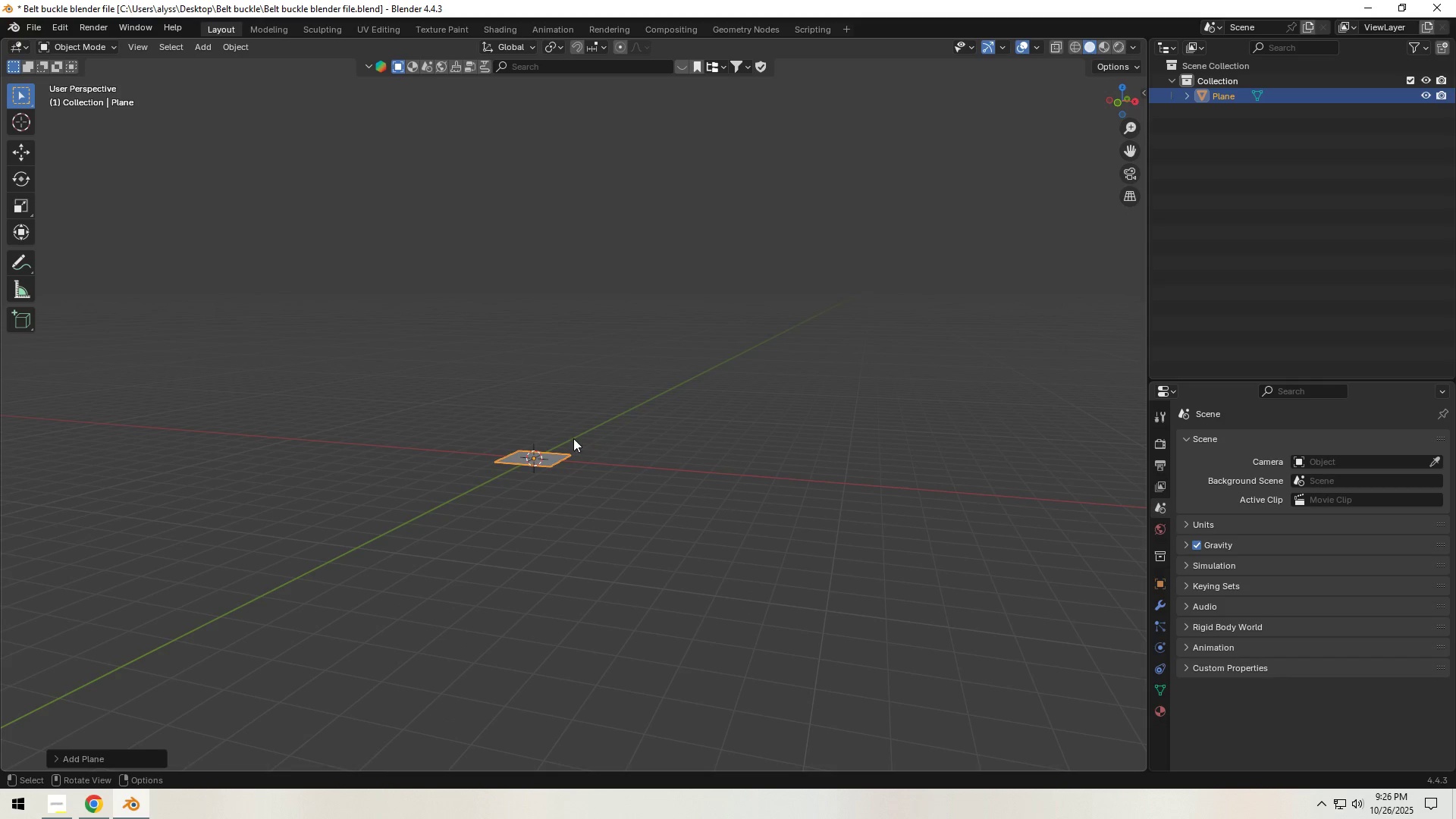 
hold_key(key=Backquote, duration=0.38)
 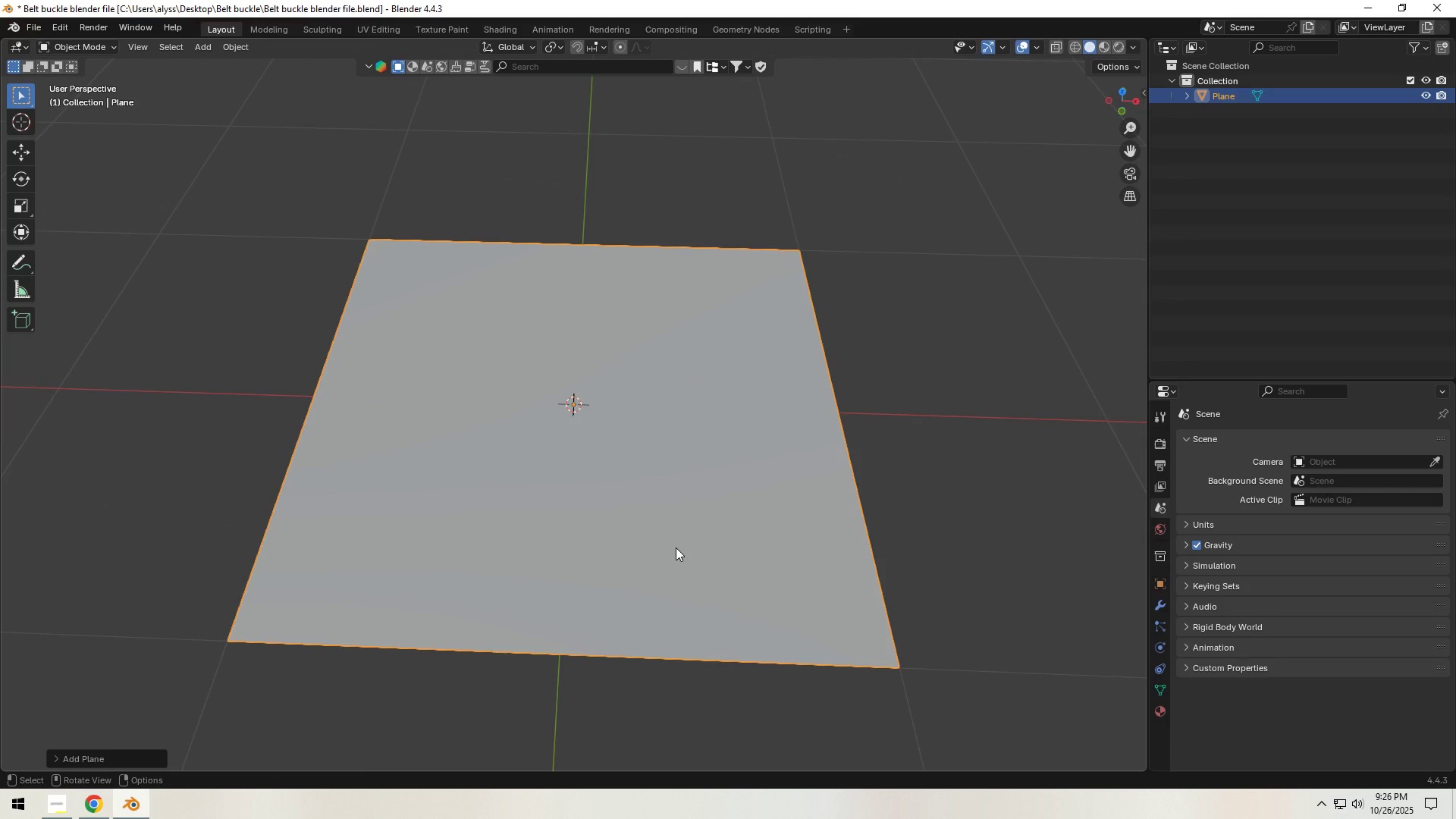 
wait(23.89)
 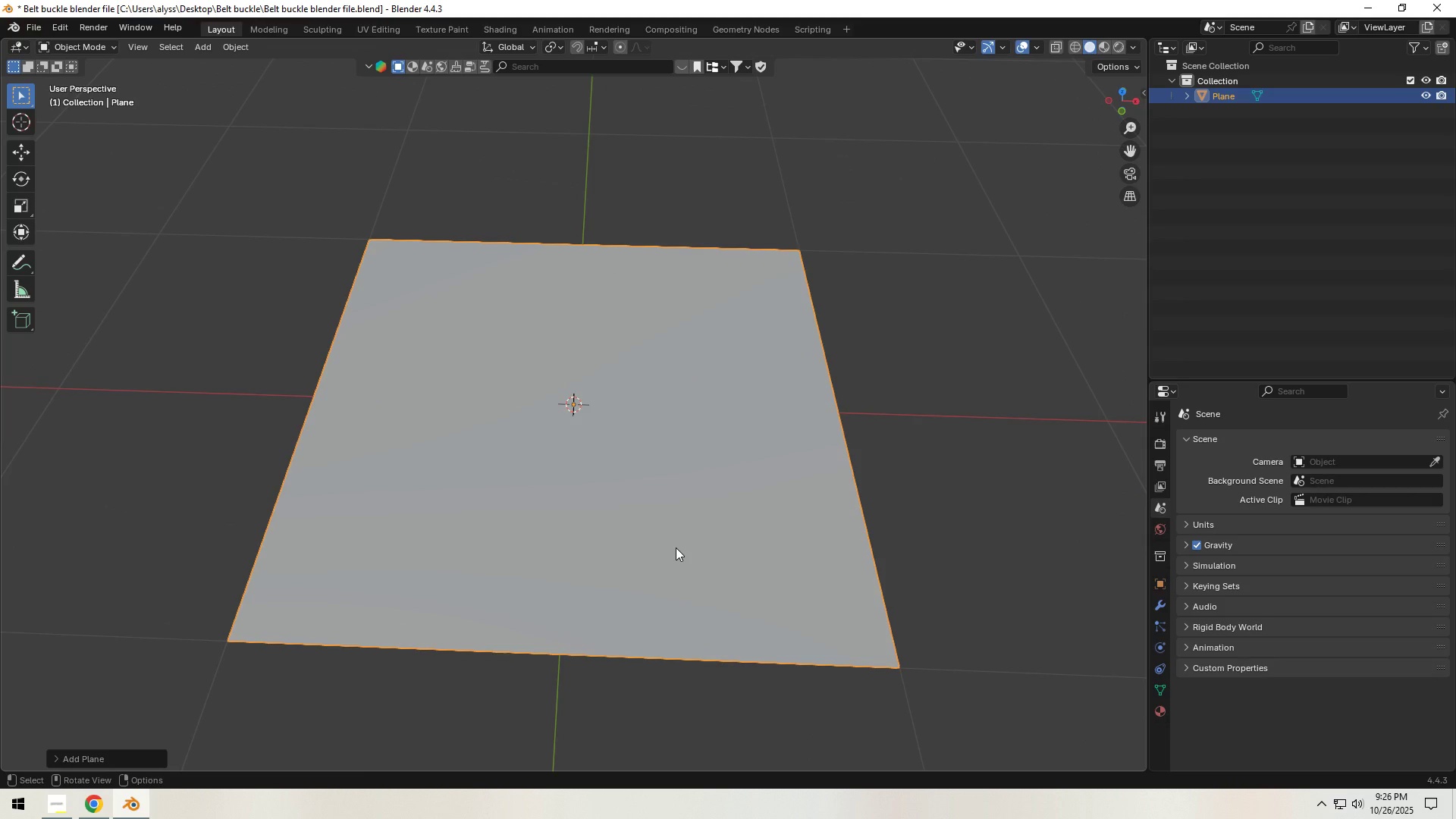 
left_click([56, 761])
 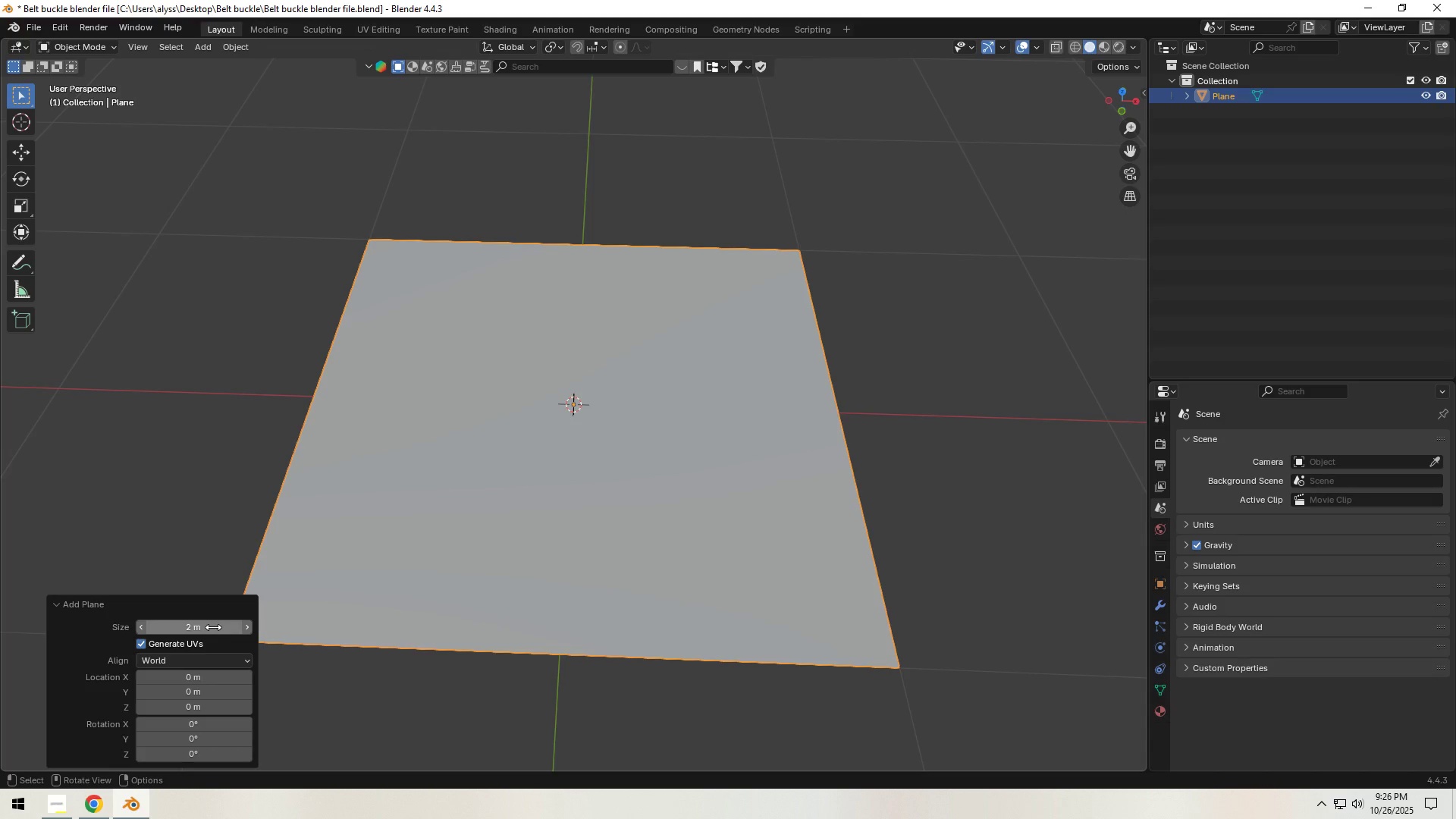 
left_click([213, 627])
 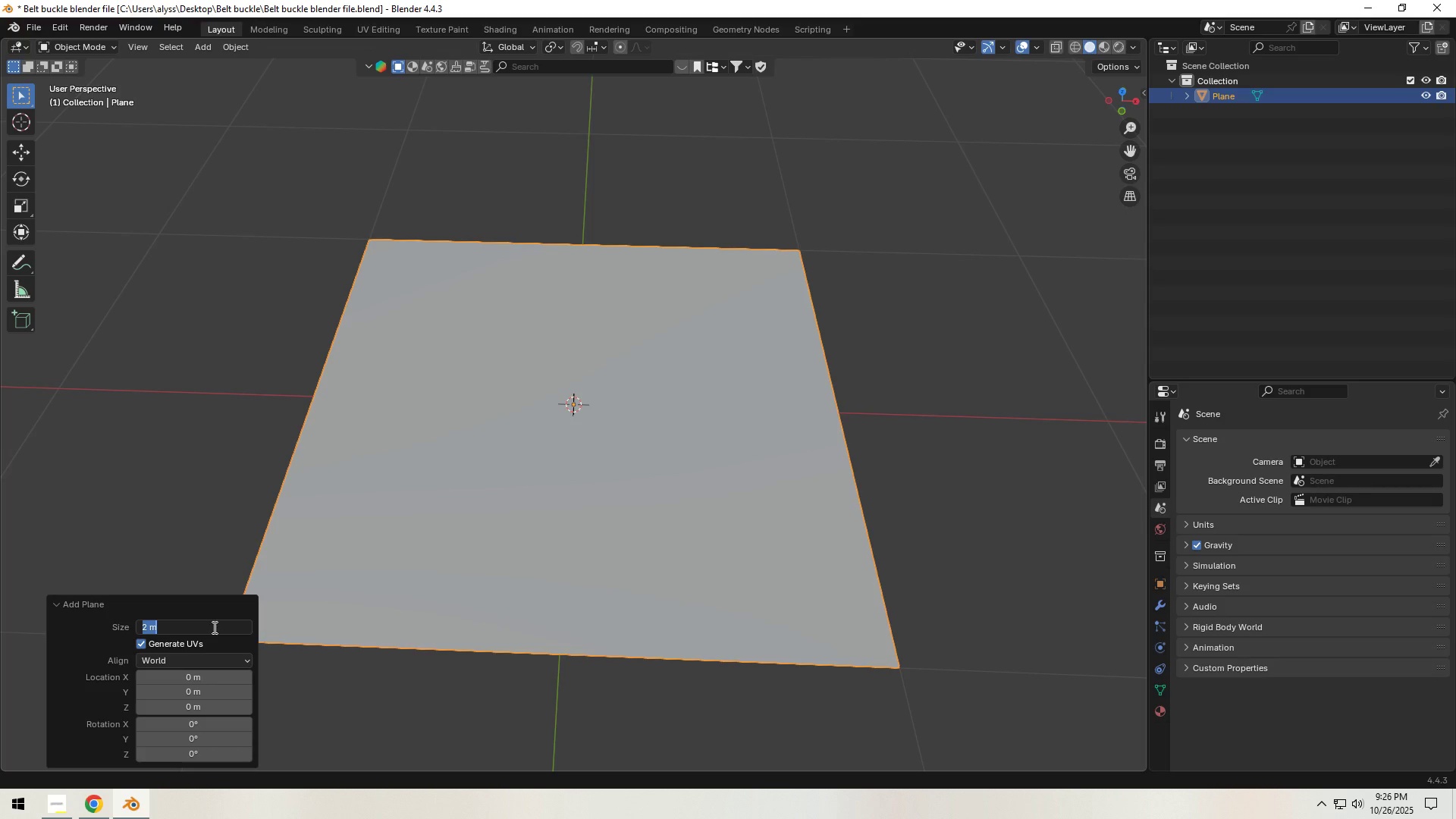 
key(NumpadDecimal)
 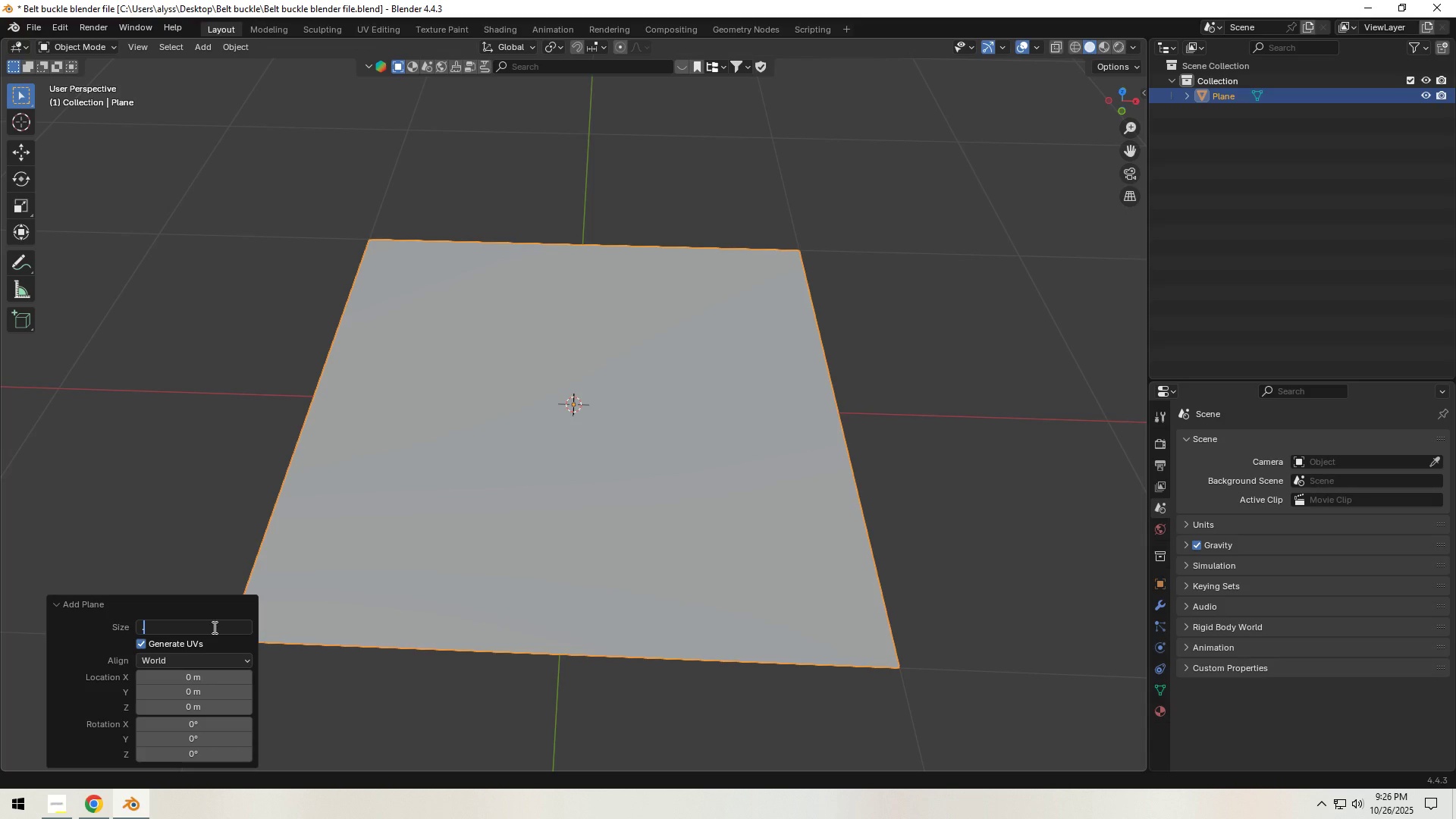 
key(Numpad0)
 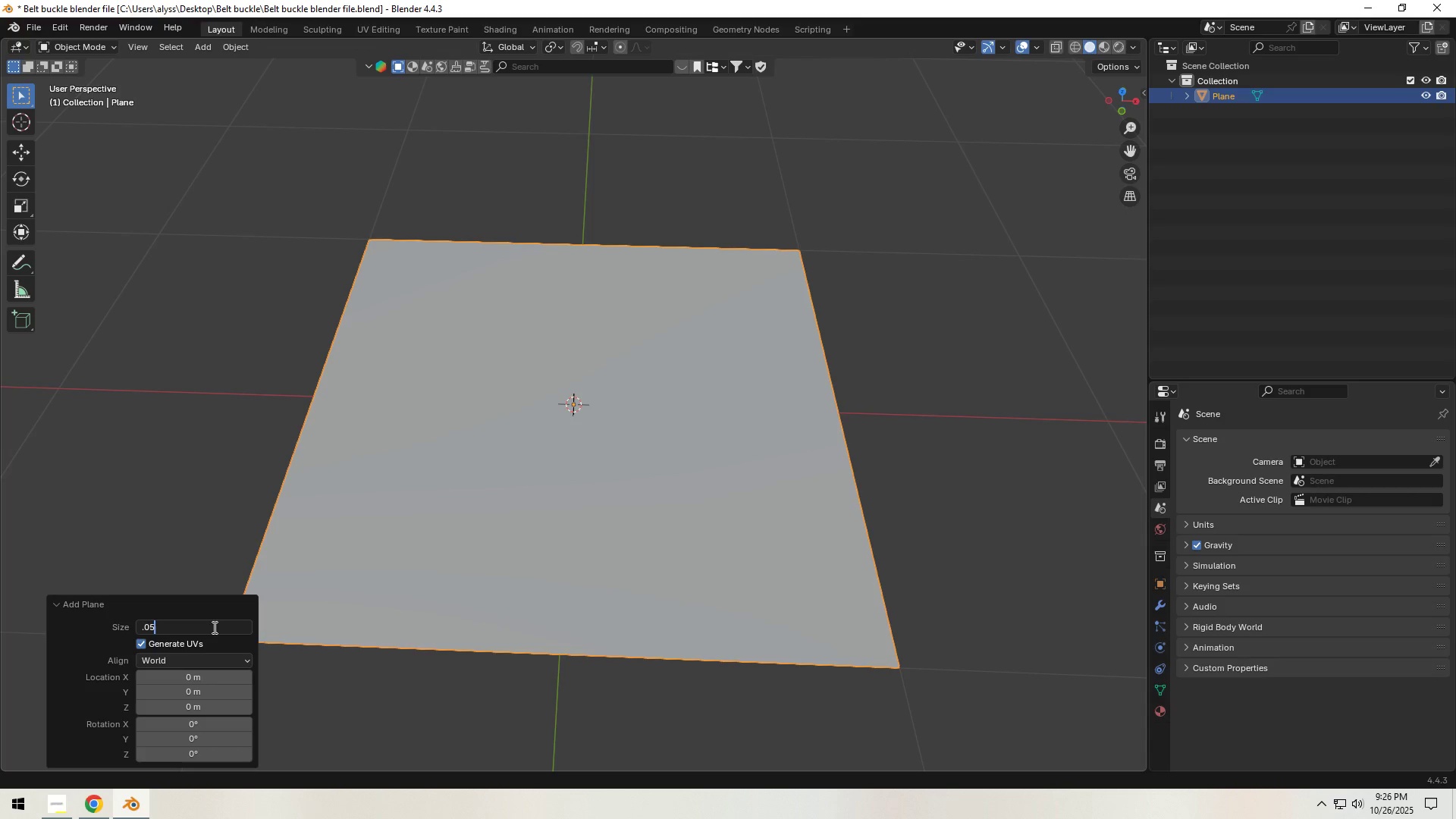 
key(Numpad5)
 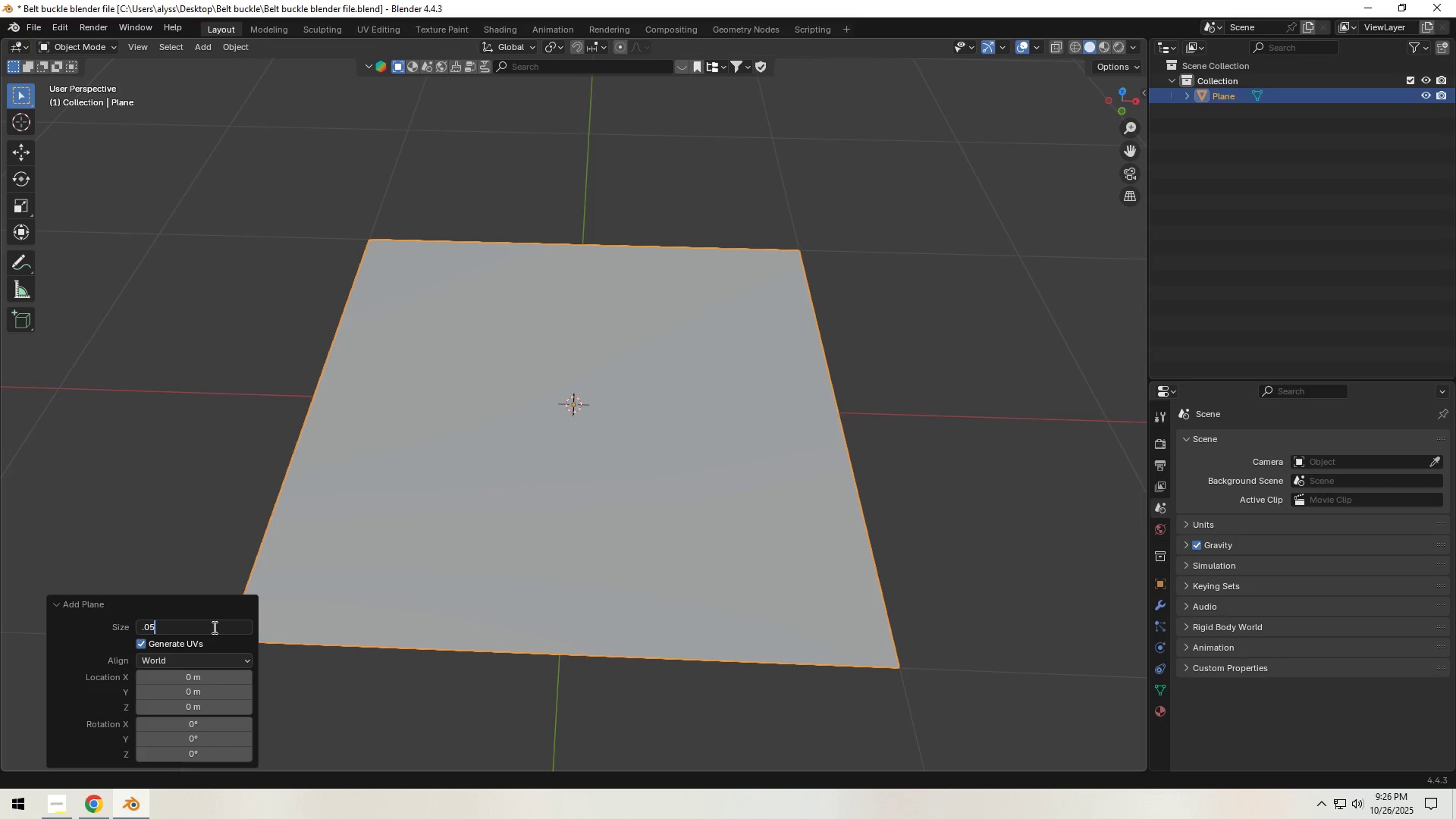 
key(Numpad5)
 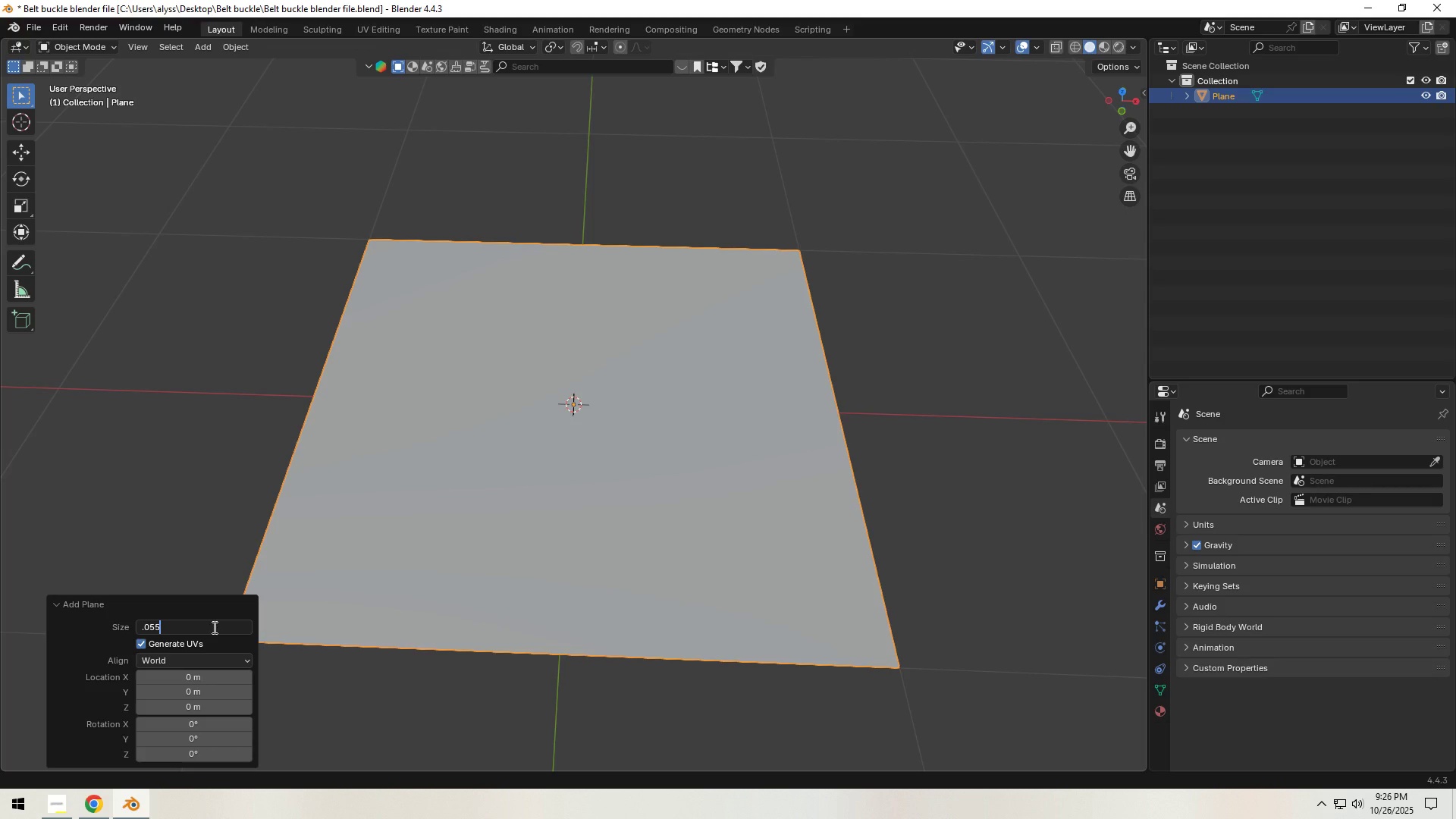 
key(NumpadEnter)
 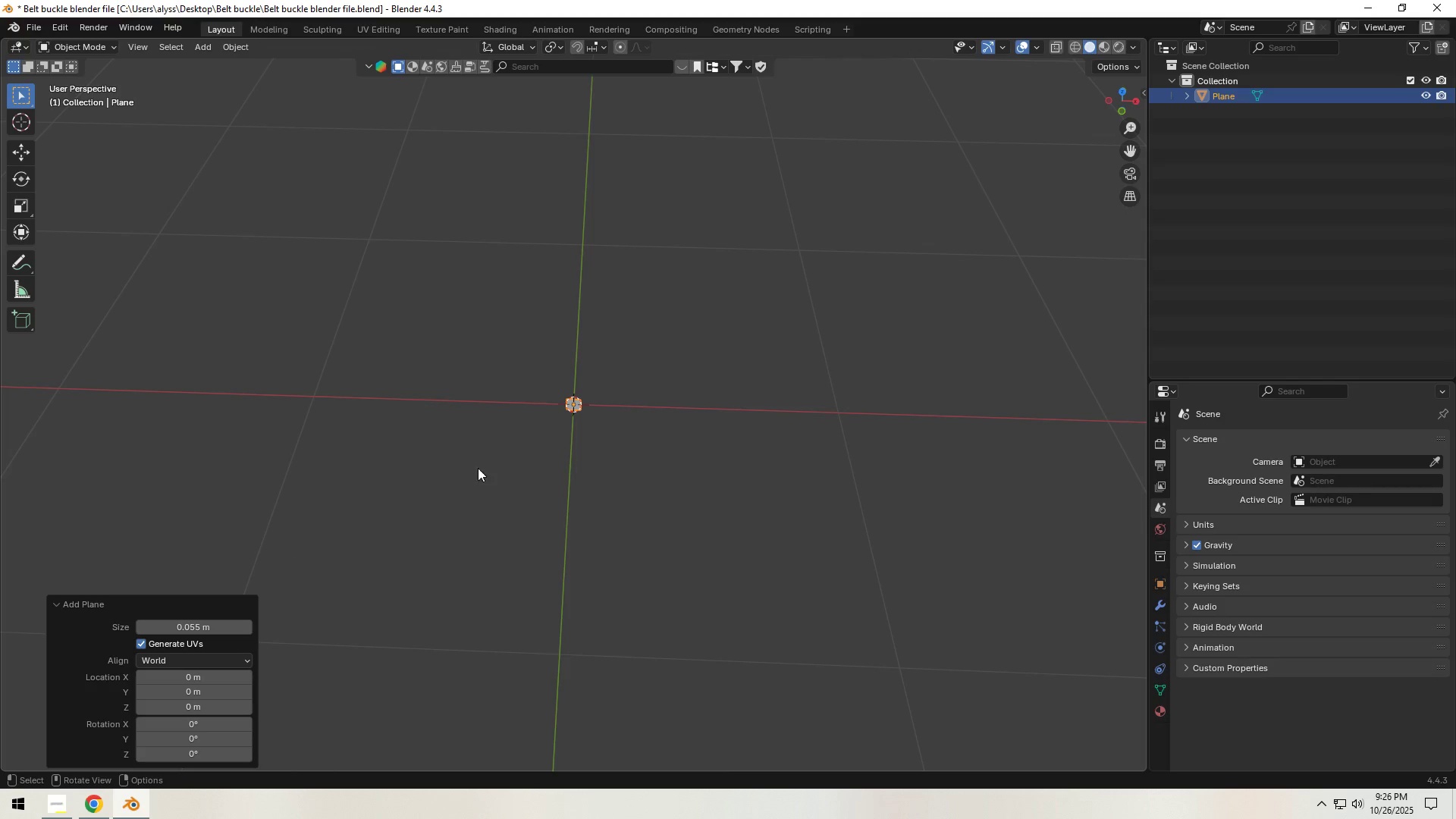 
key(Backquote)
 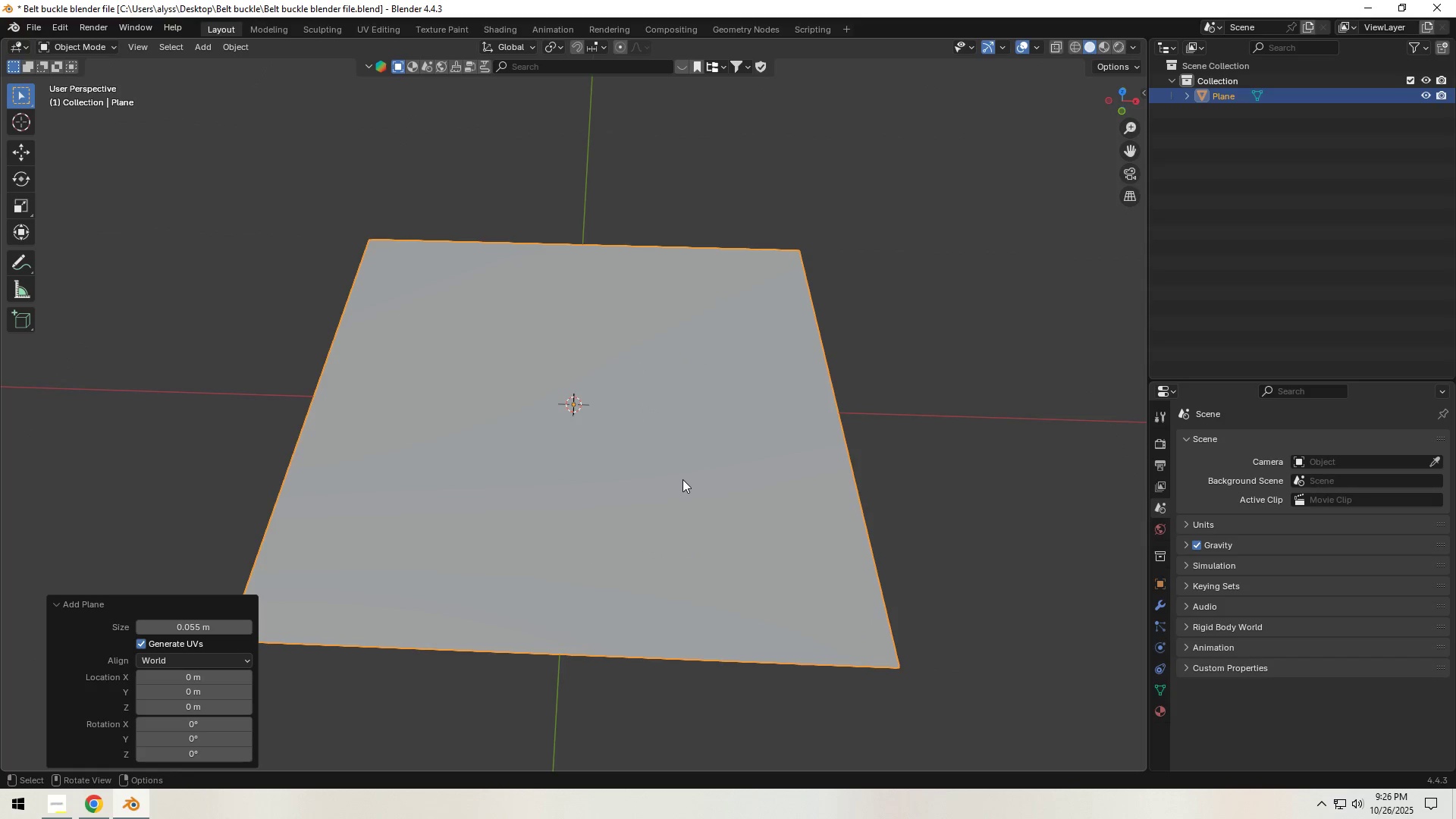 
key(Control+A)
 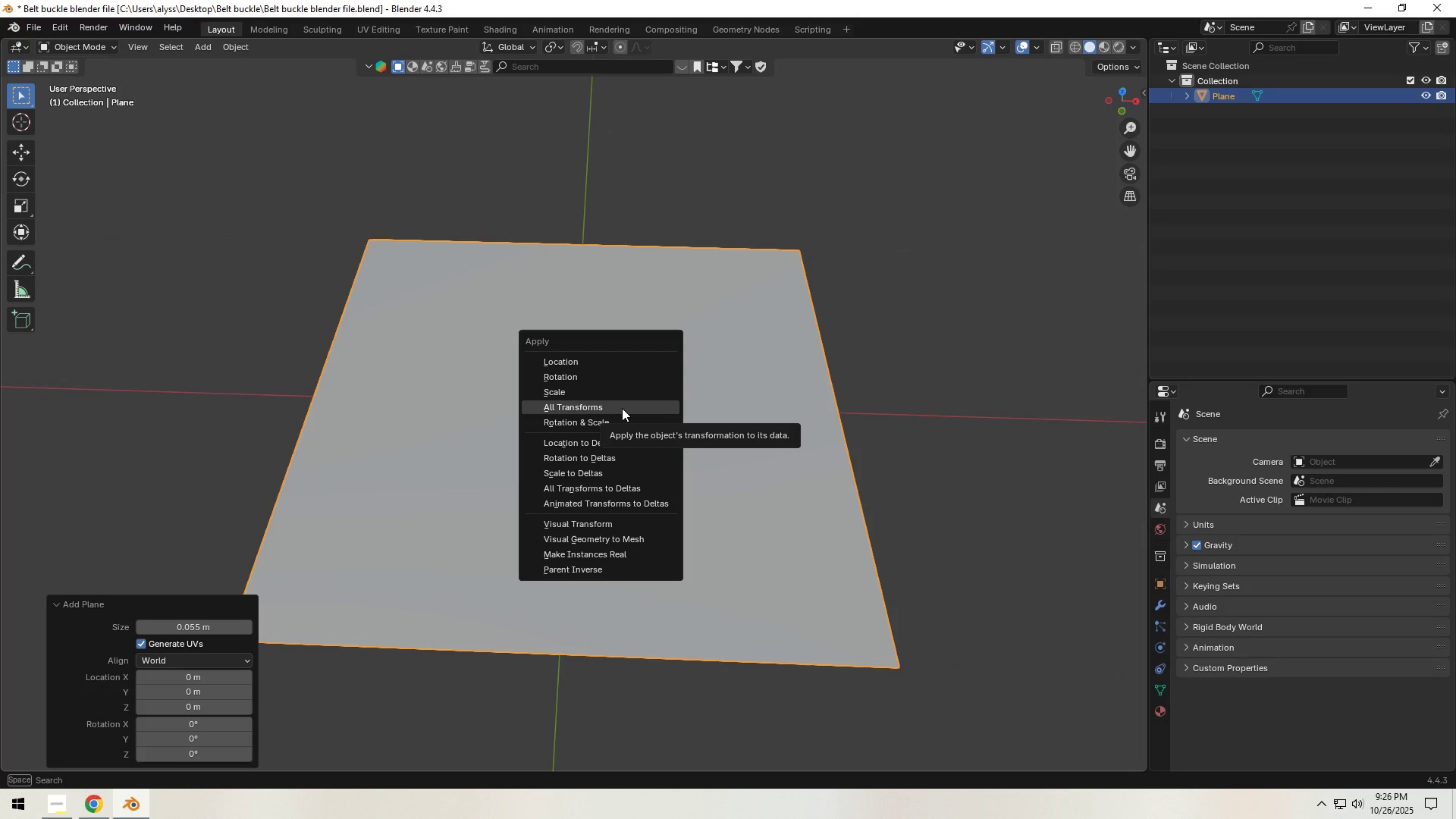 
left_click([622, 408])
 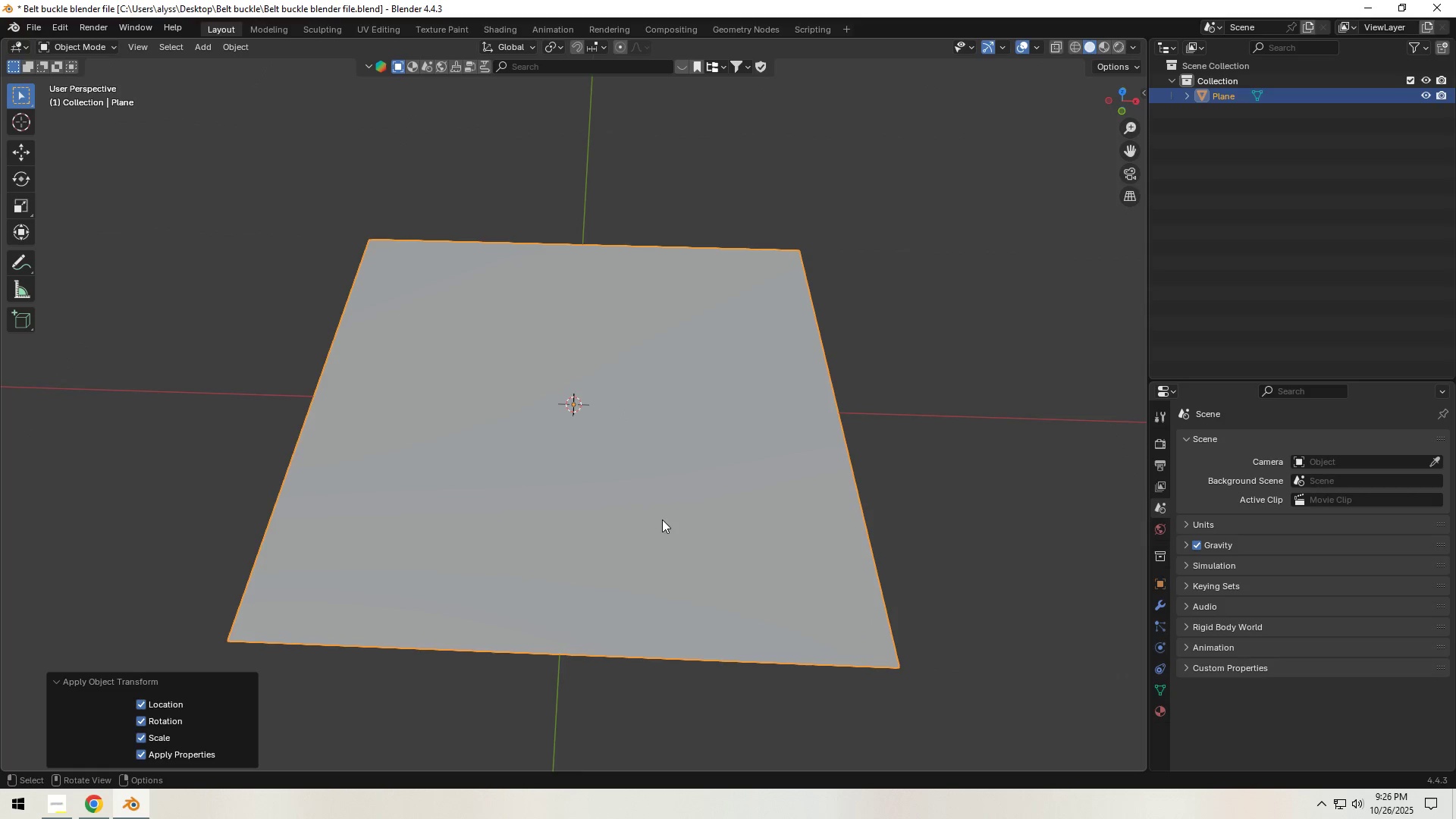 
left_click([987, 308])
 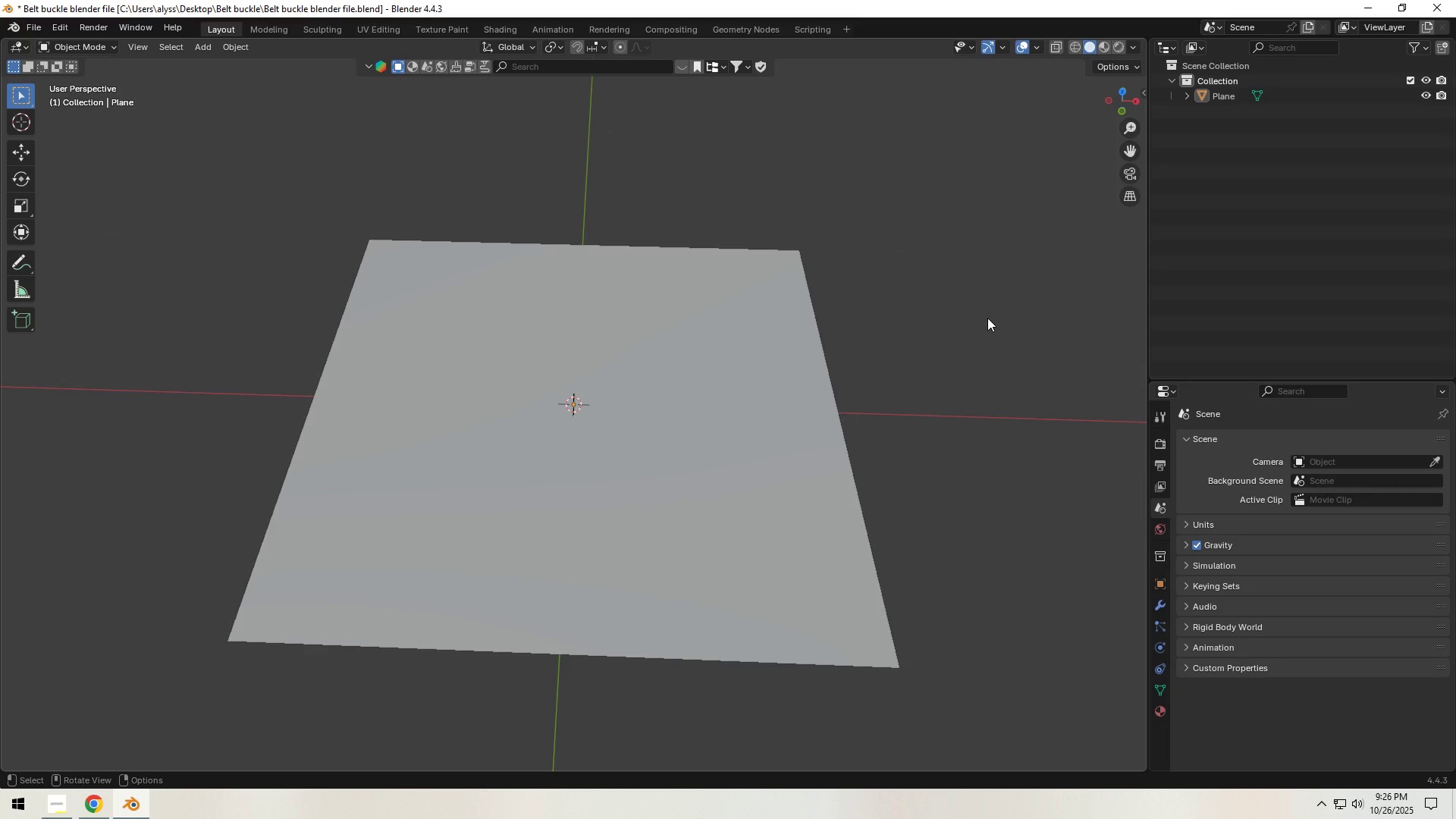 
key(N)
 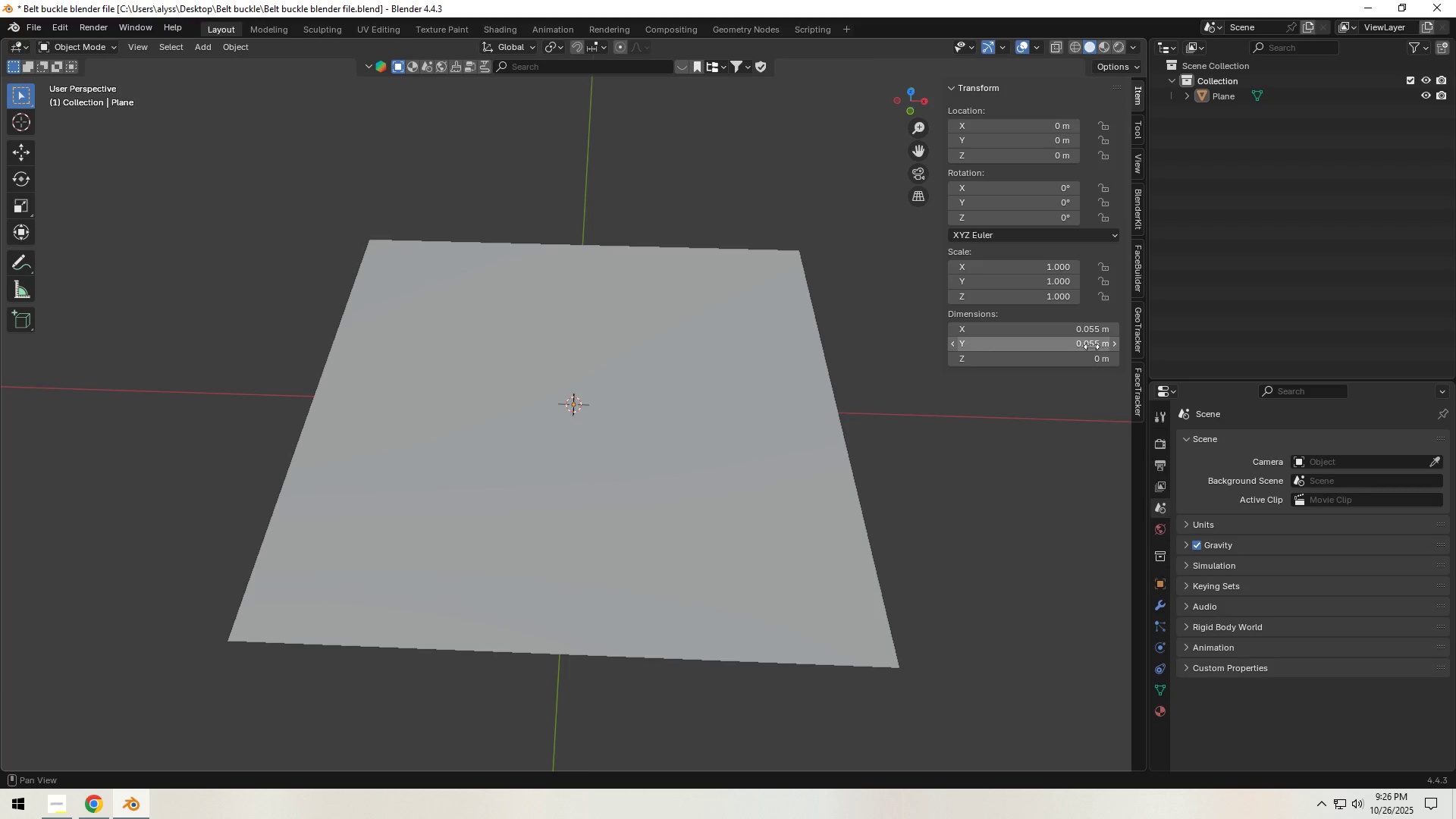 
wait(8.38)
 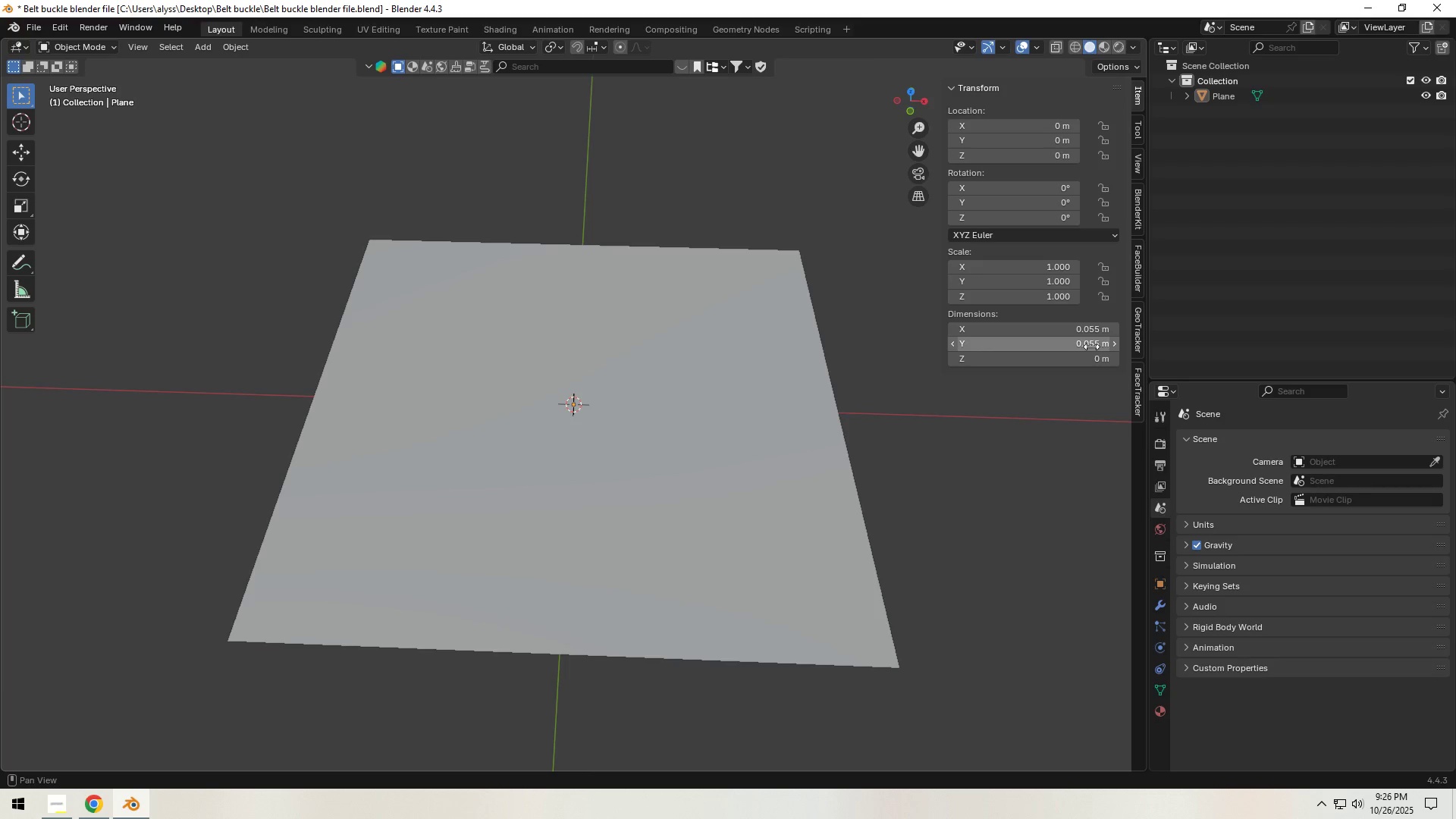 
left_click([1087, 331])
 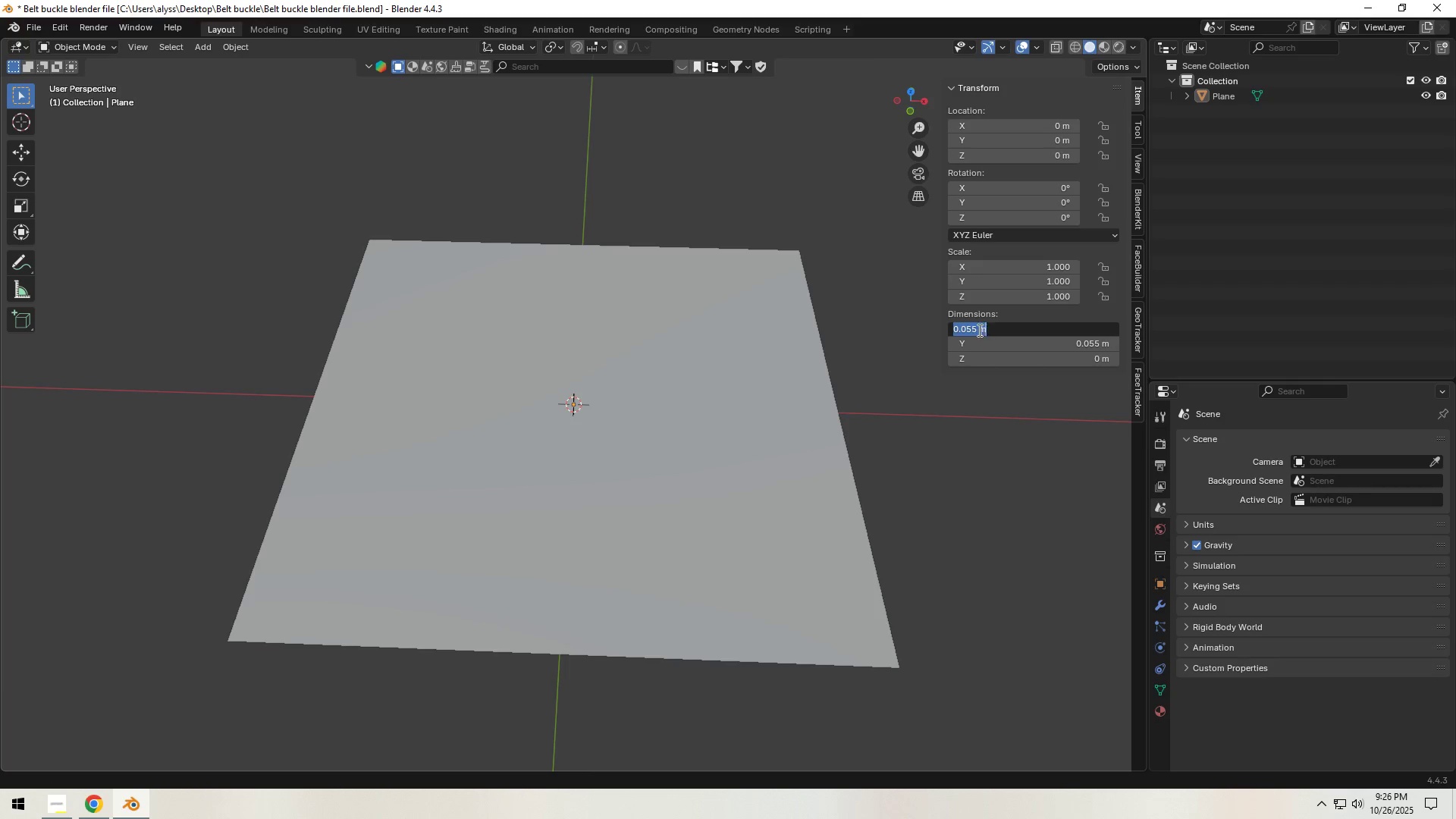 
left_click([975, 330])
 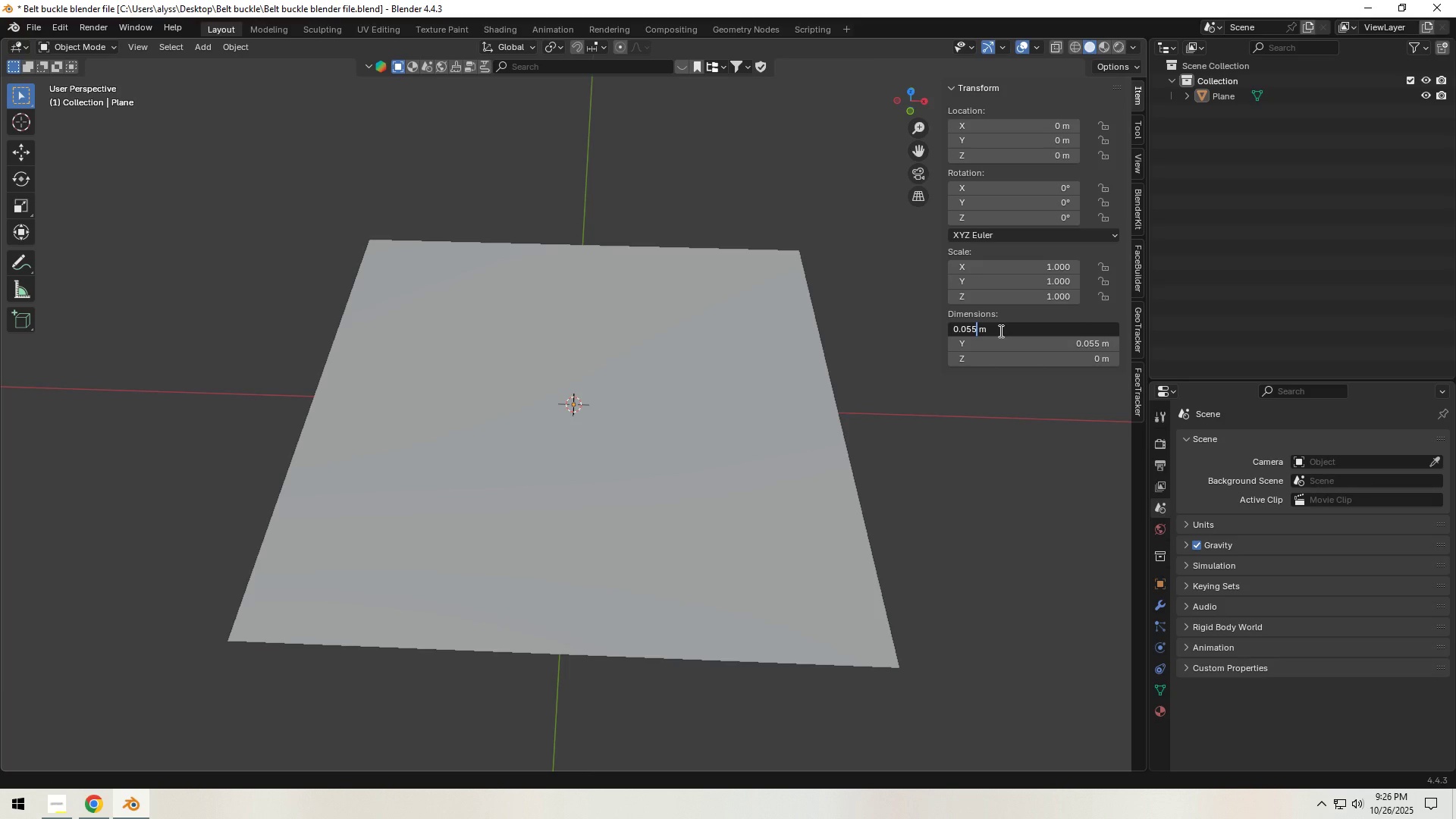 
key(Backspace)
 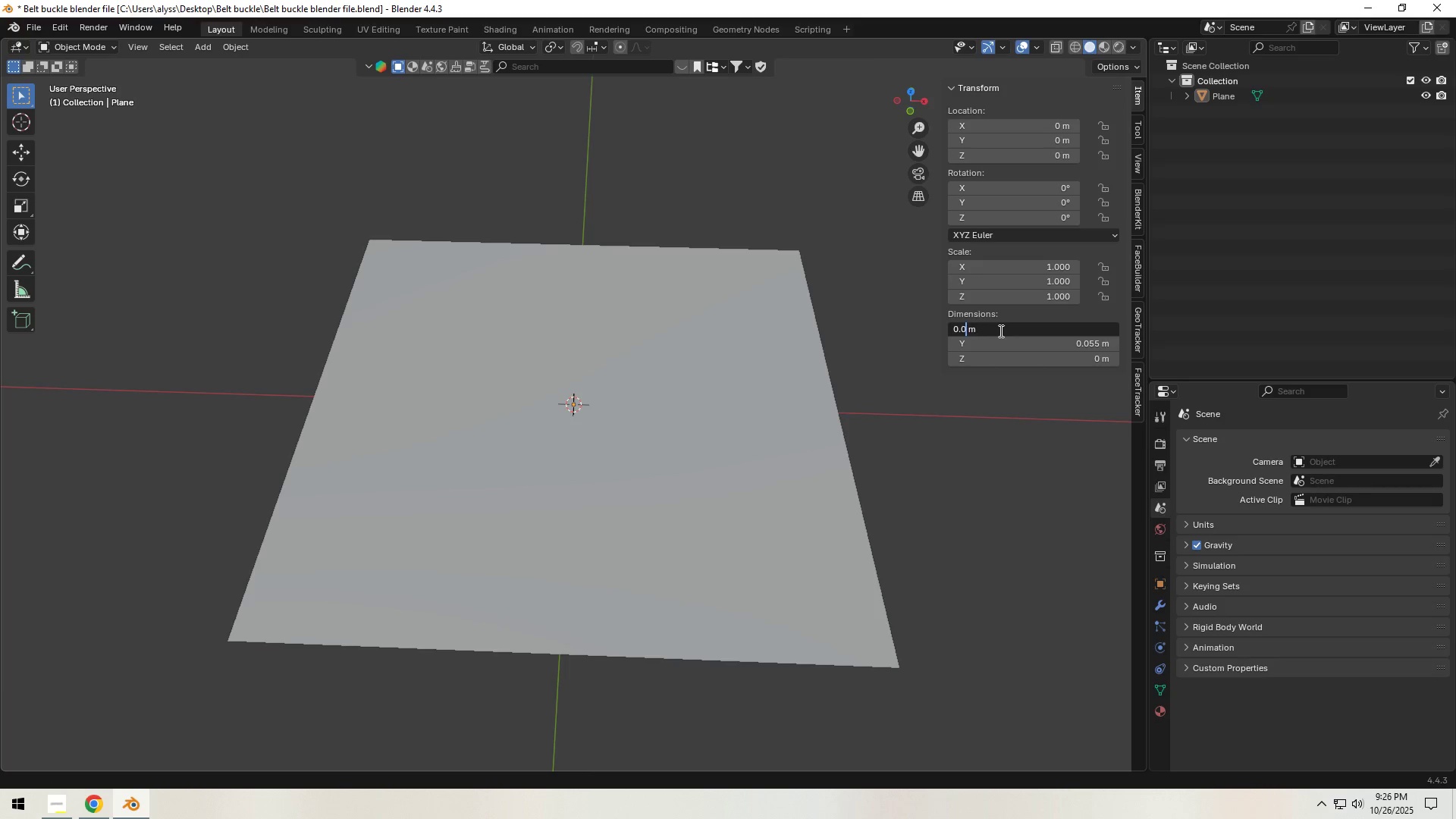 
key(Backspace)
 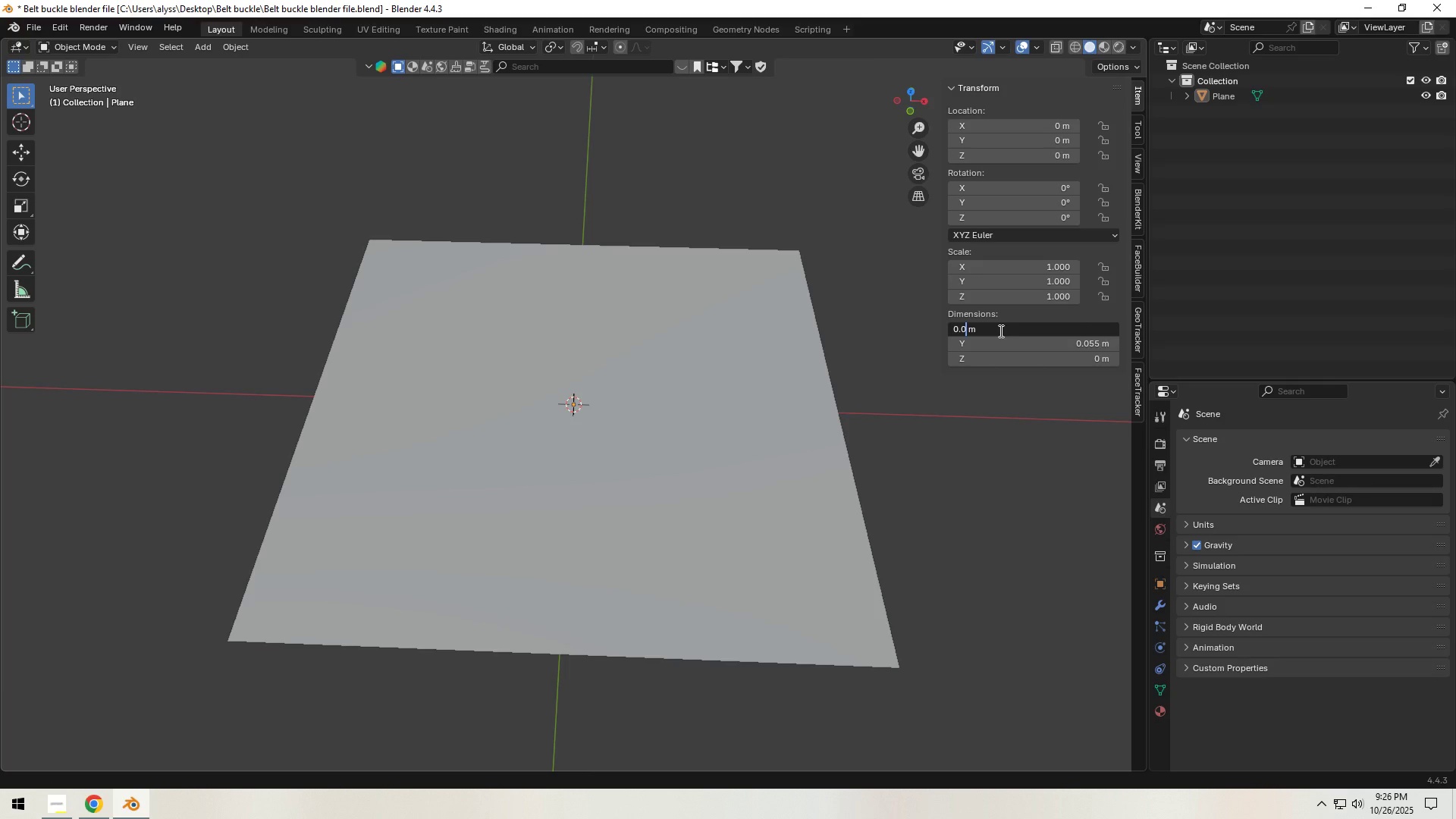 
key(Numpad4)
 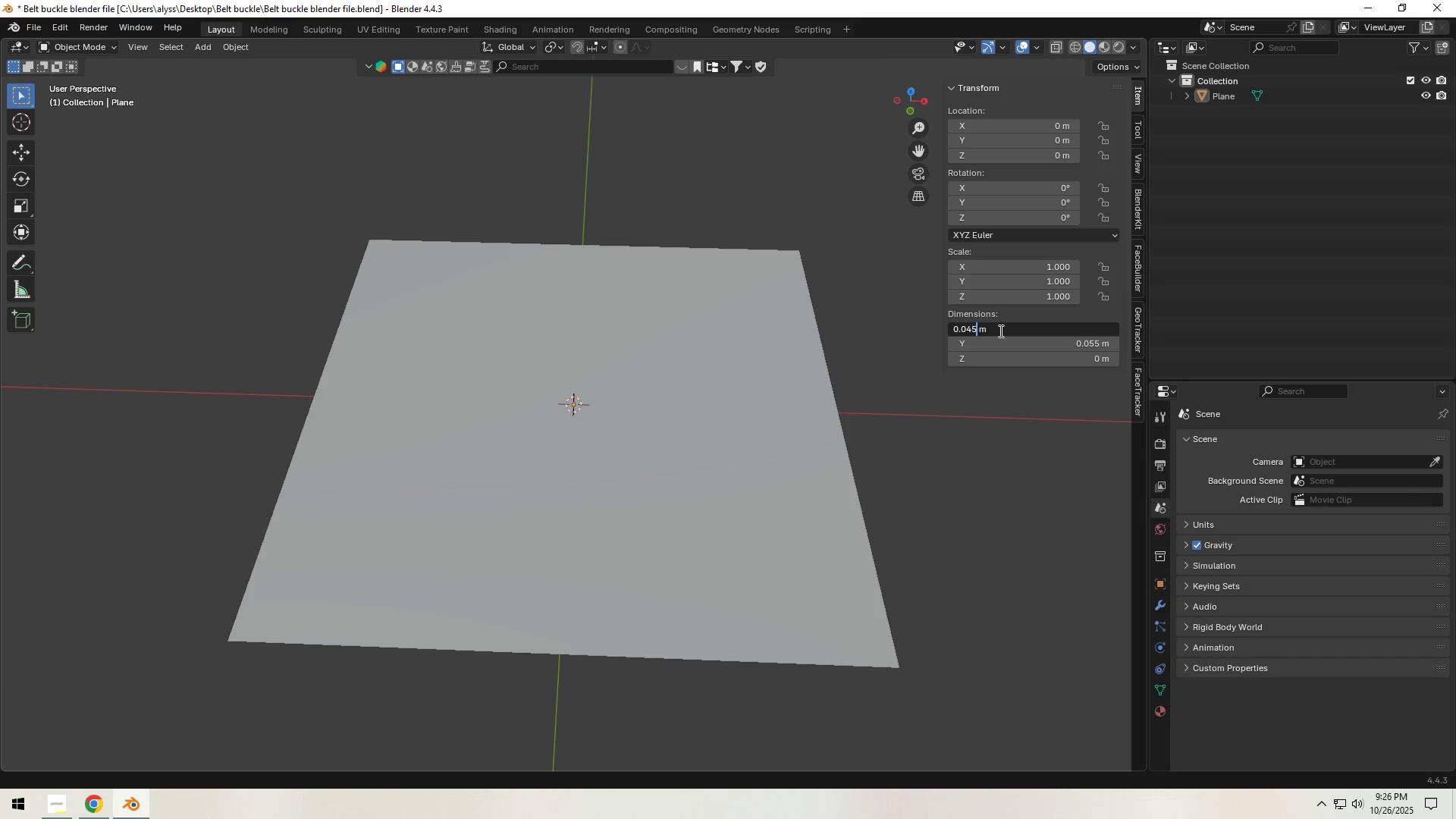 
key(Numpad5)
 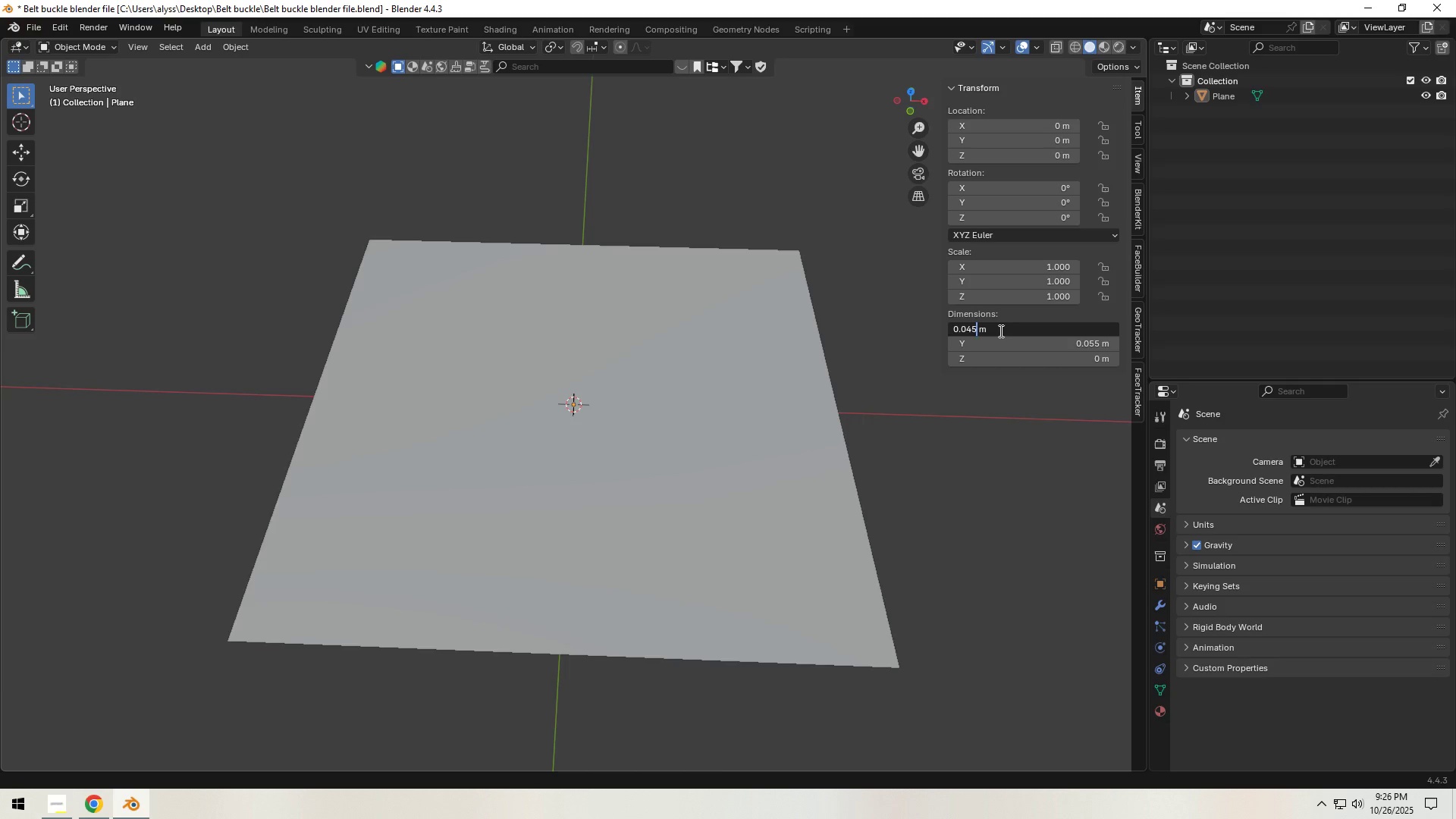 
key(NumpadEnter)
 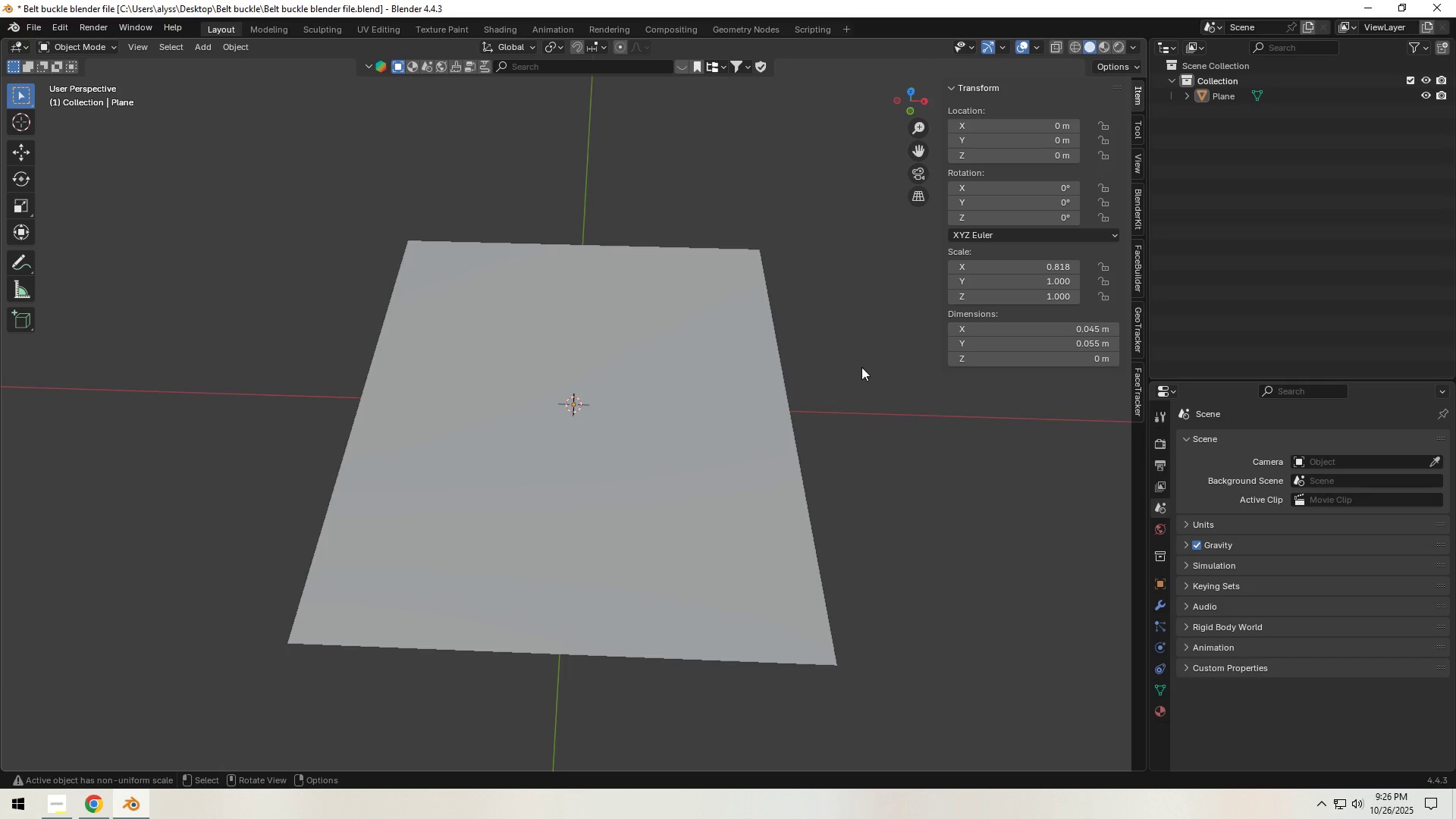 
left_click([855, 378])
 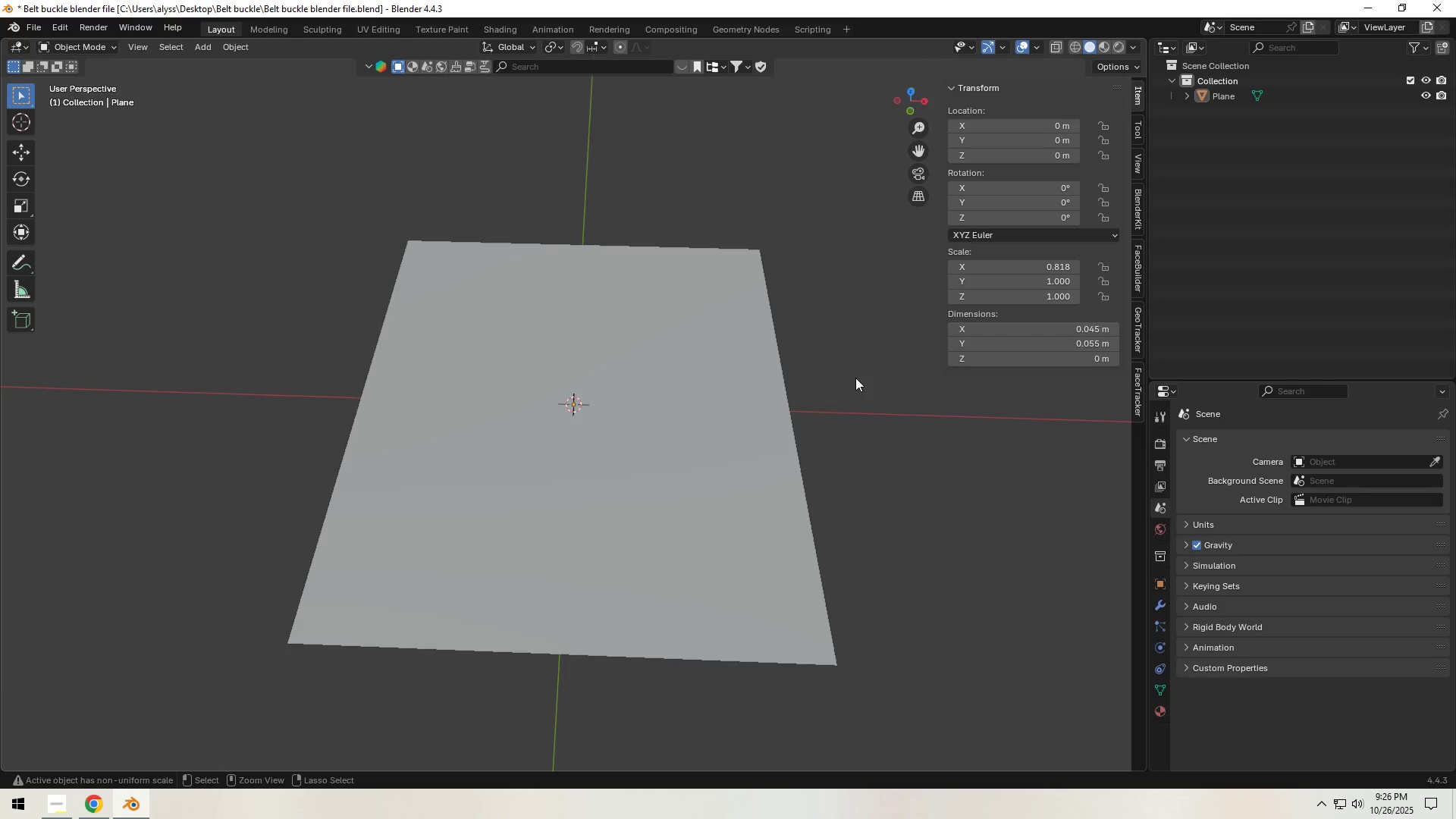 
key(Control+S)
 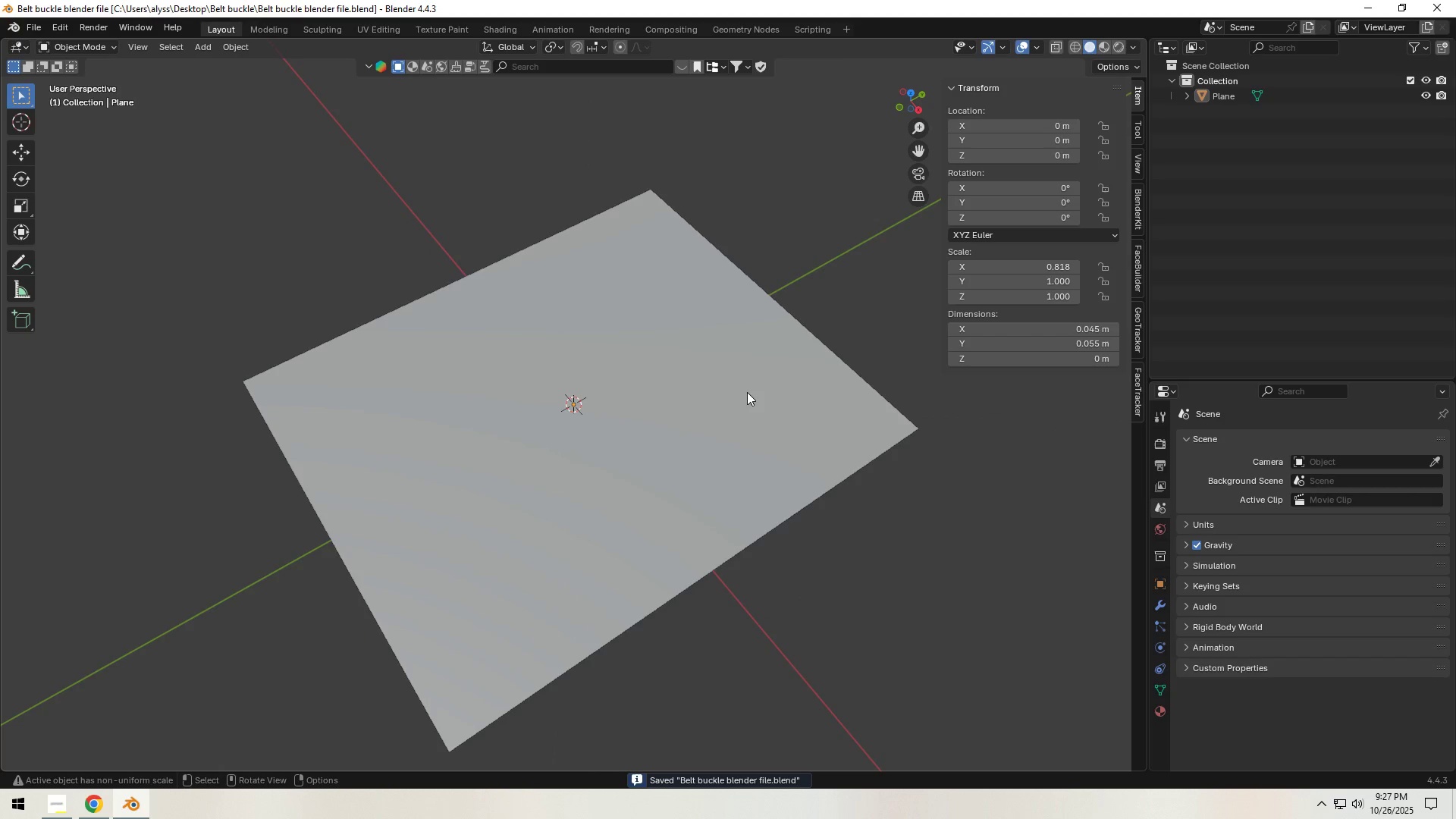 
key(N)
 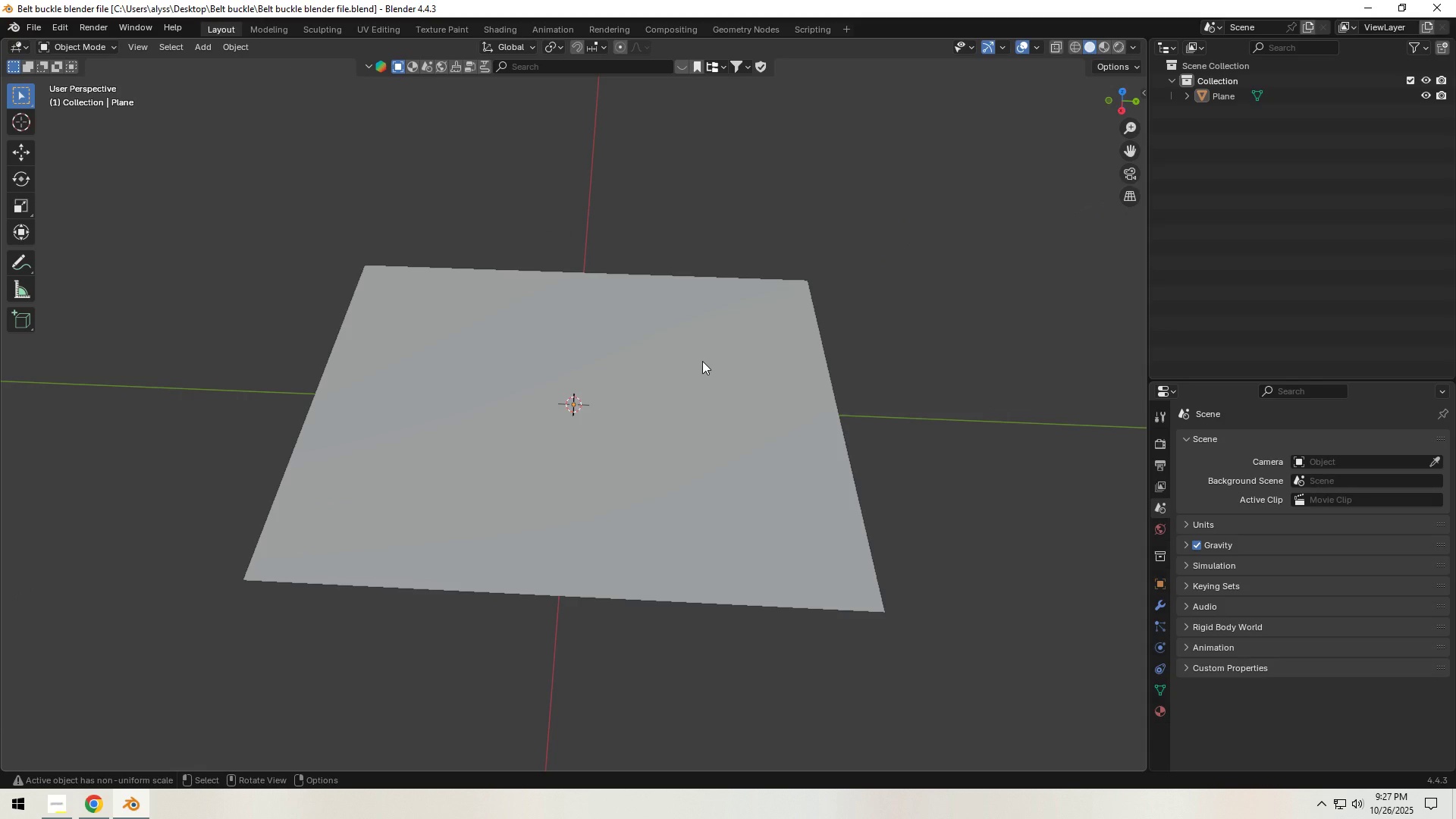 
wait(11.52)
 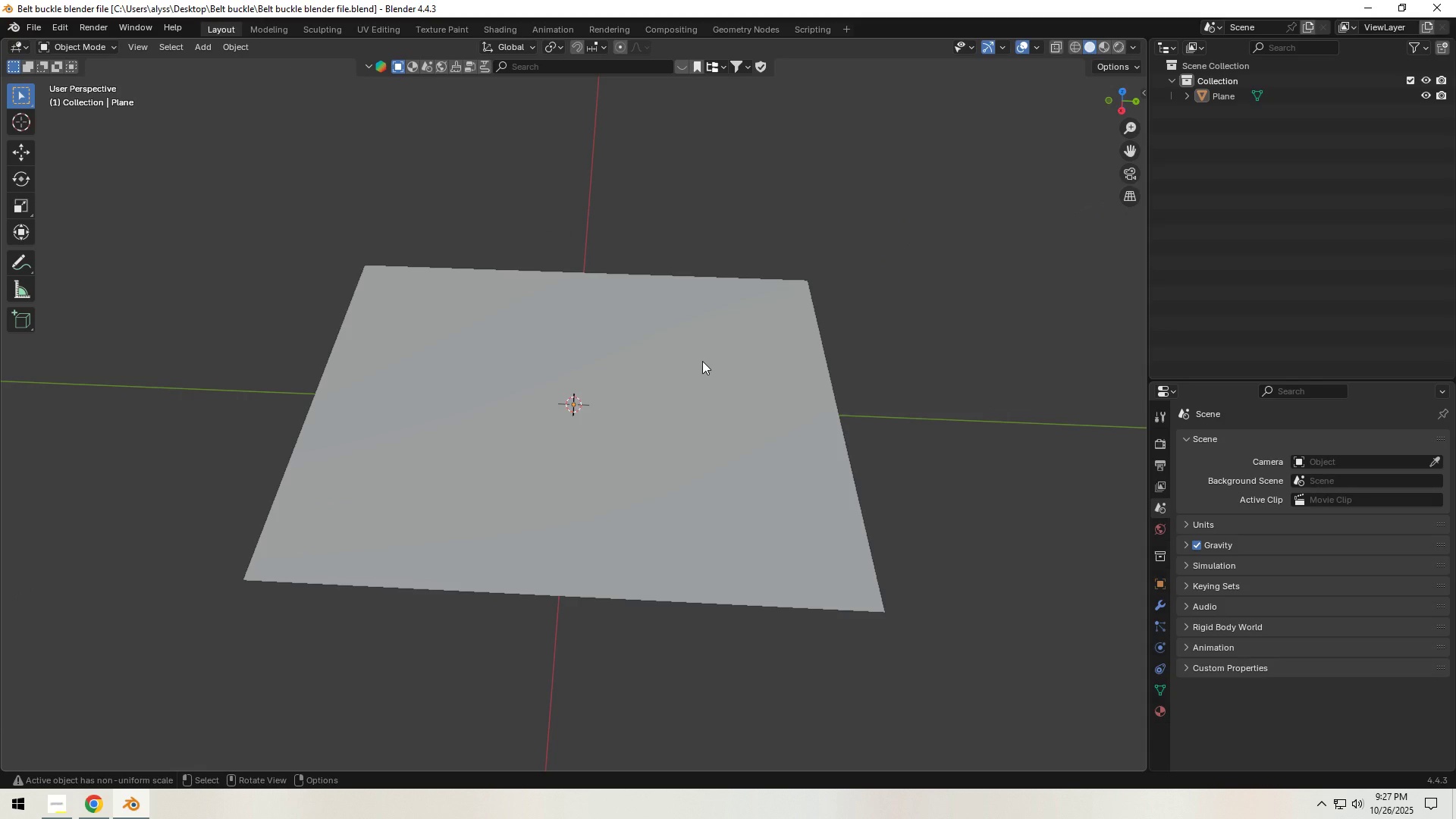 
key(A)
 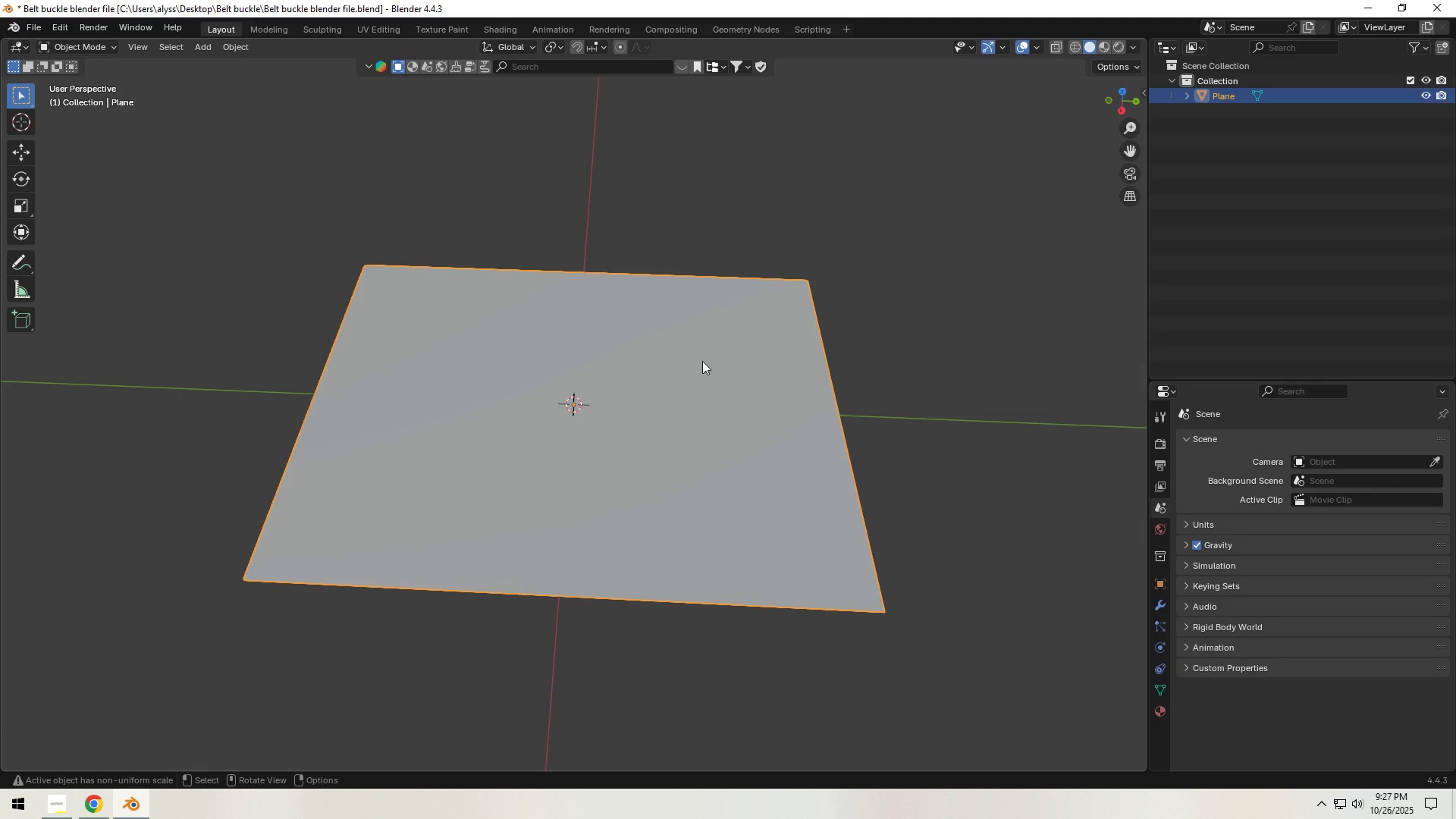 
wait(14.09)
 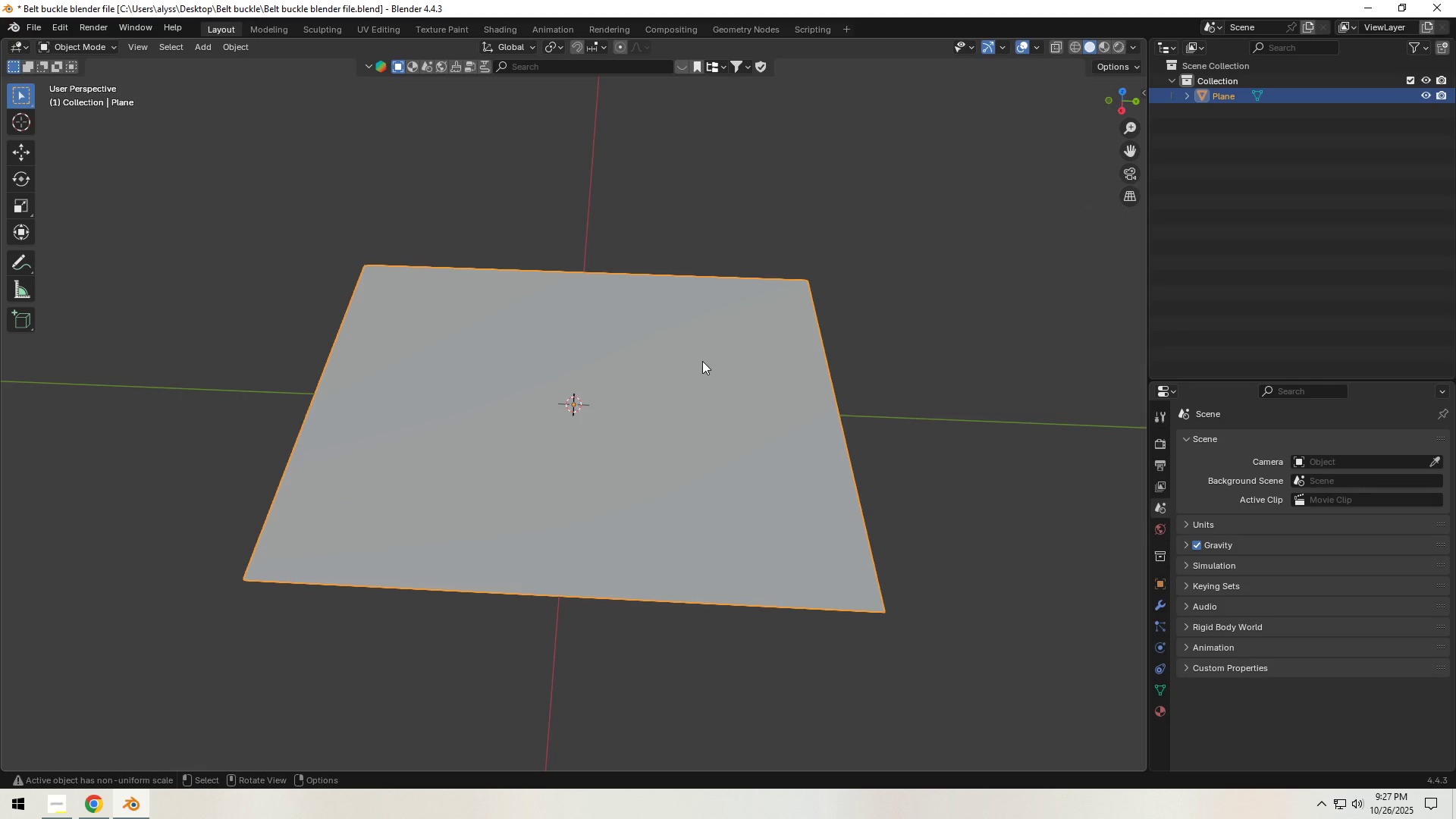 
key(I)
 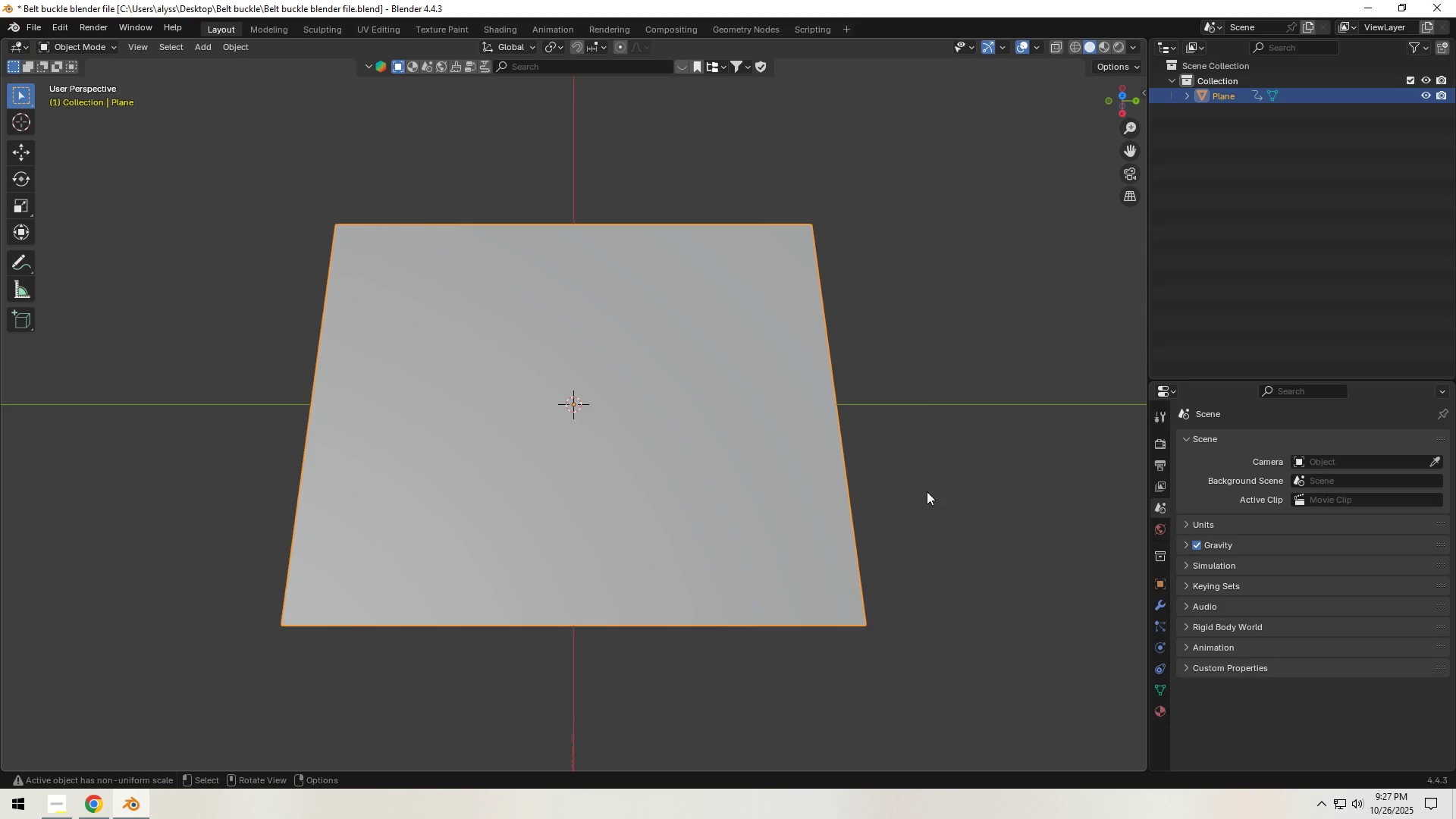 
key(Tab)
 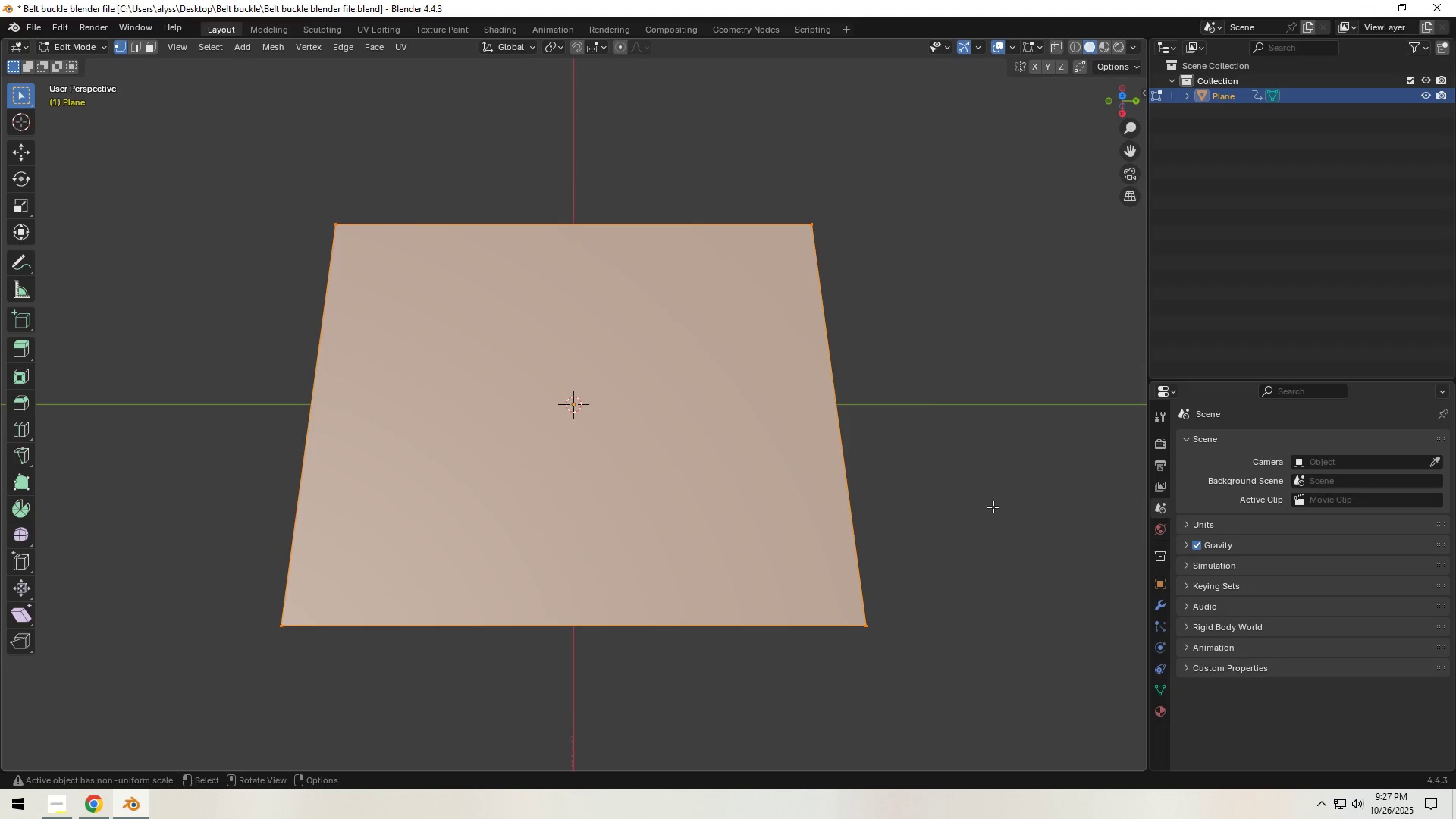 
key(I)
 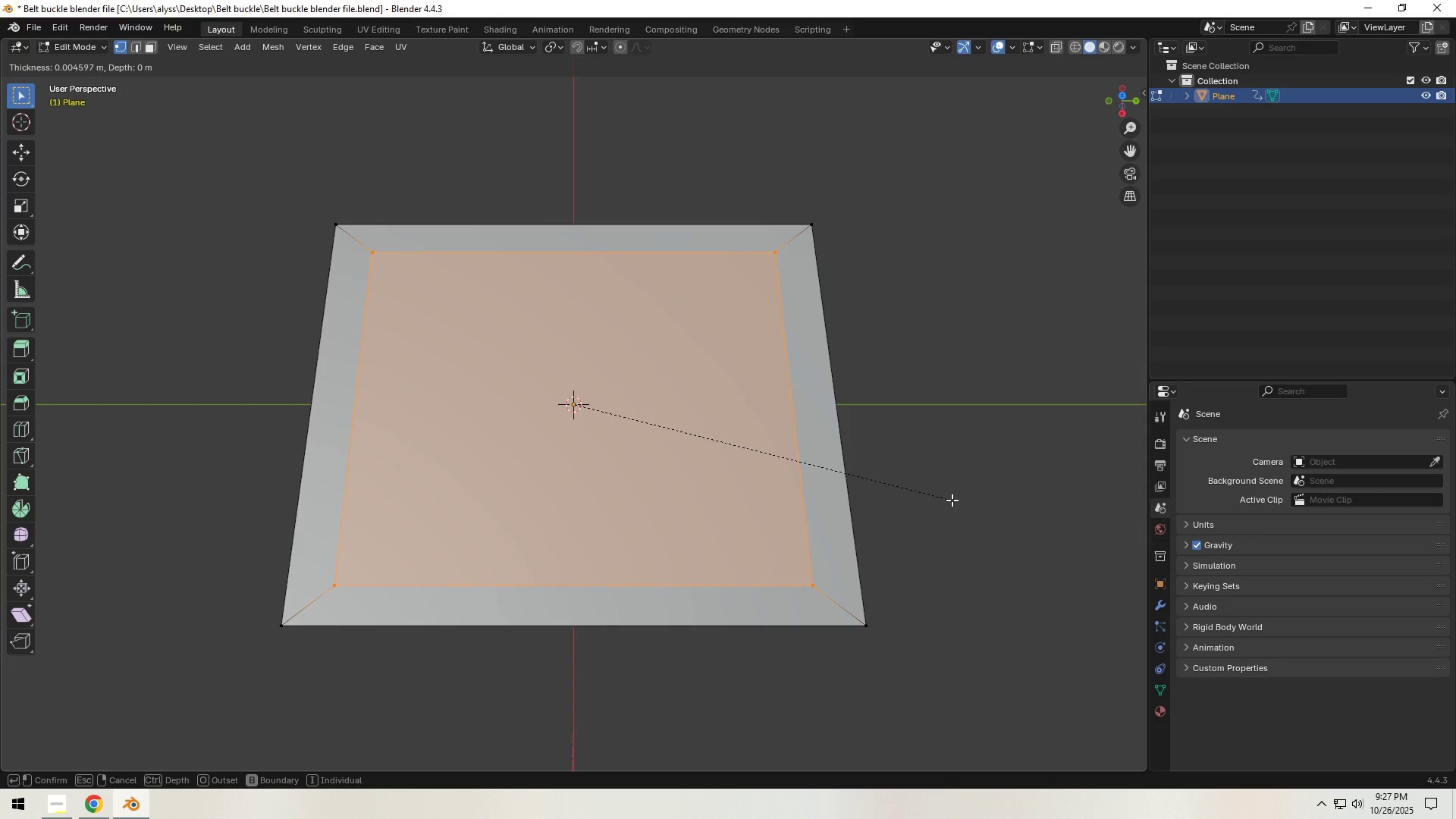 
wait(6.2)
 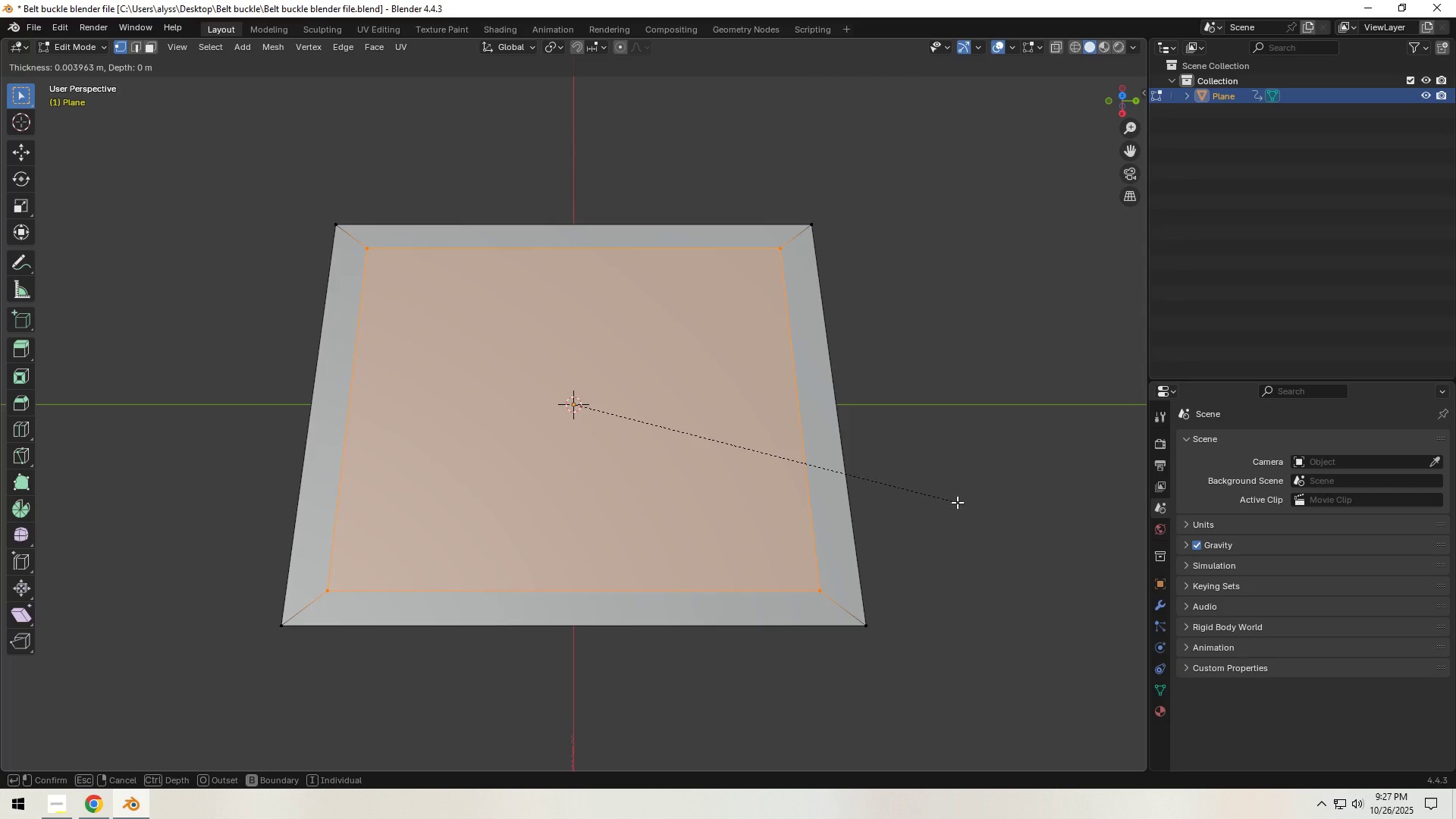 
left_click([949, 499])
 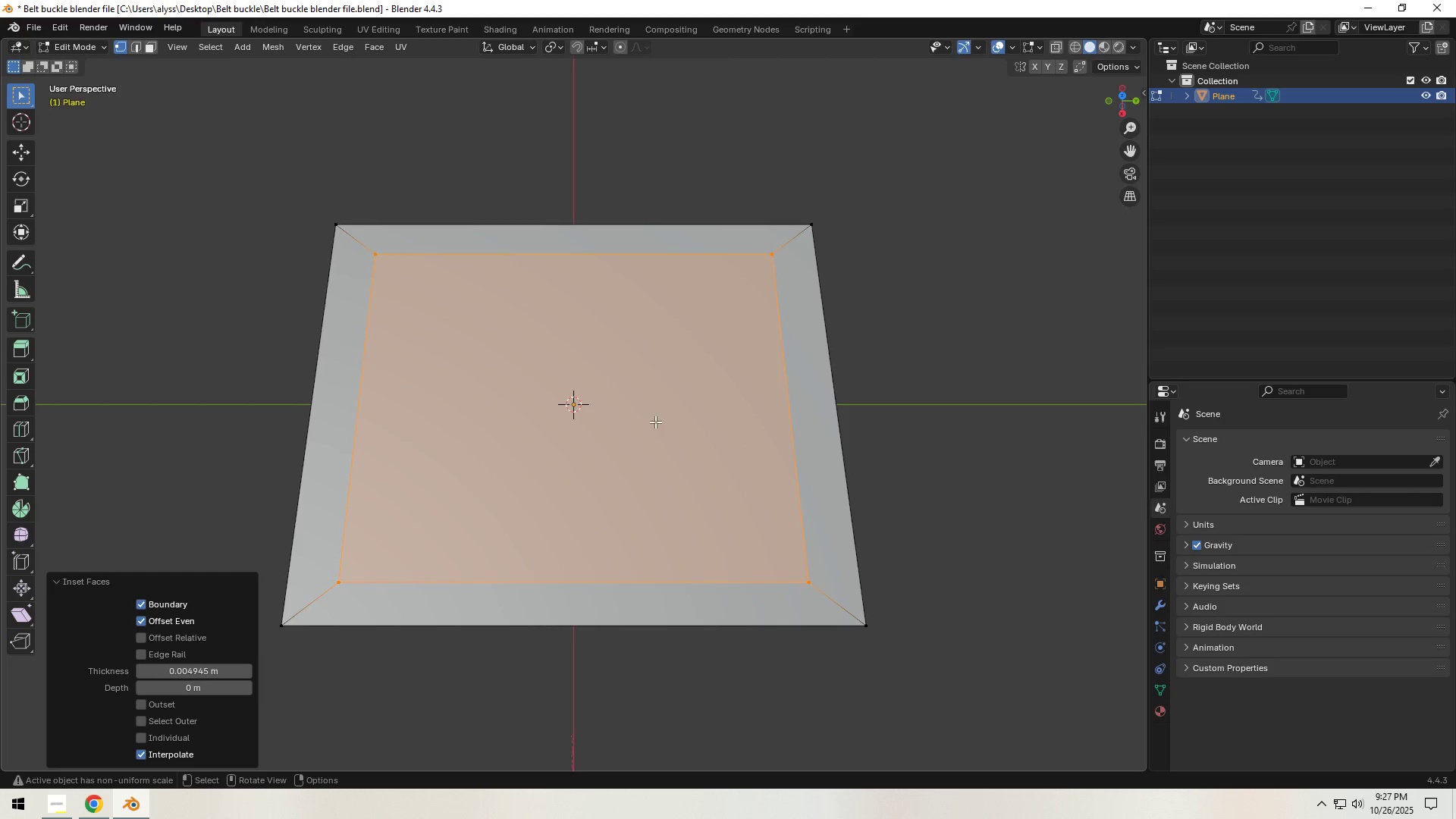 
key(X)
 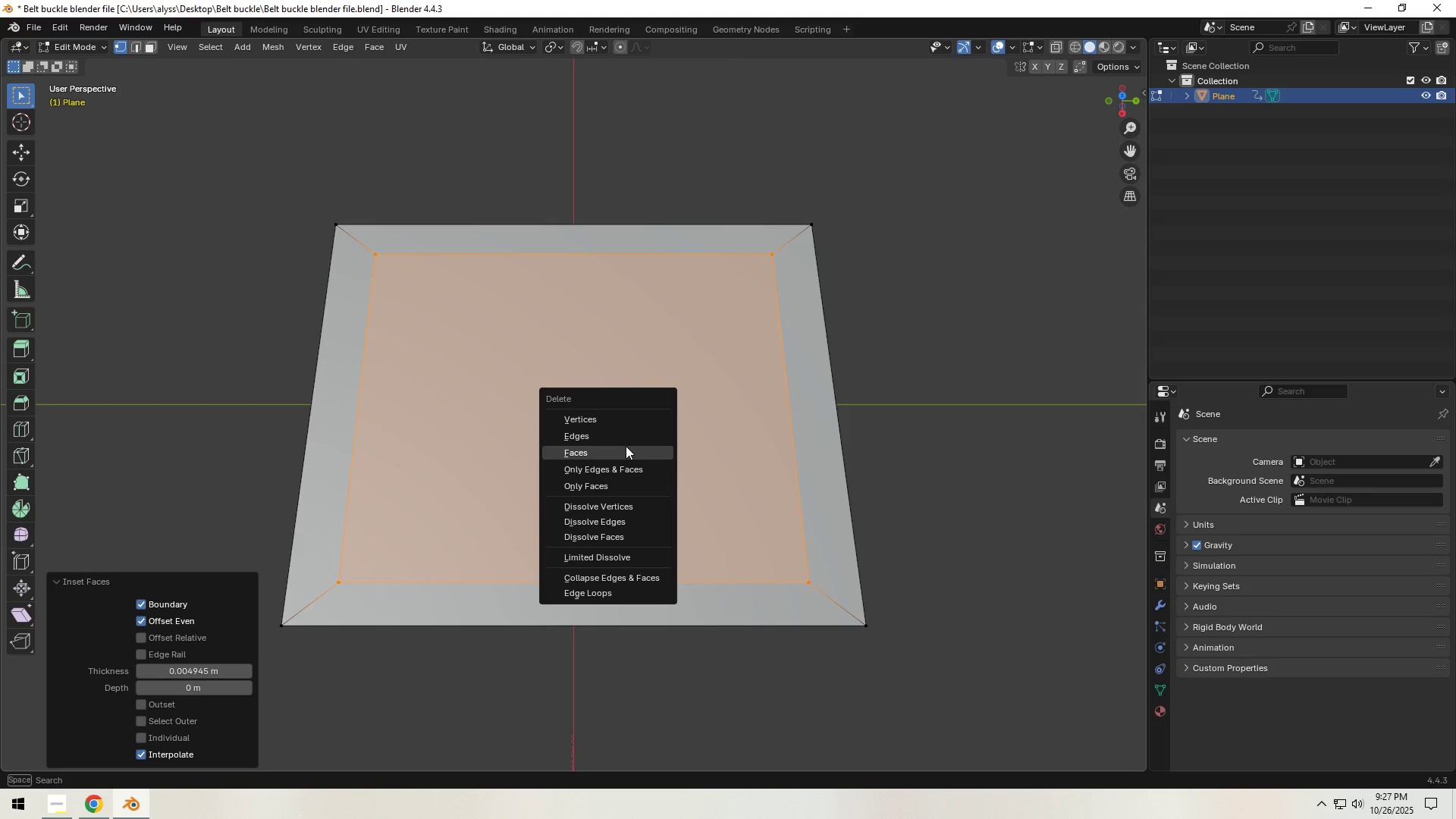 
left_click([616, 483])
 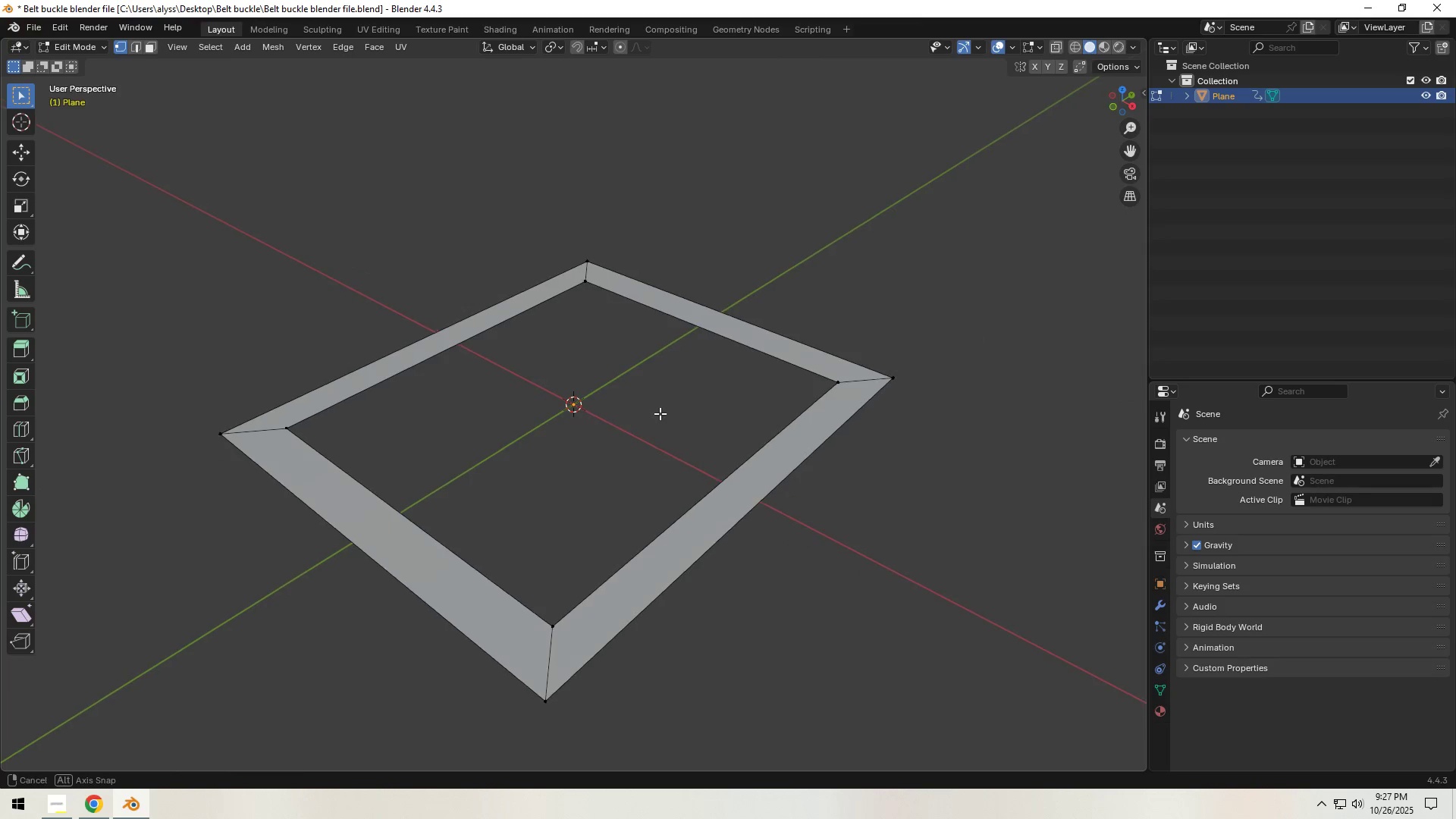 
type(ae)
 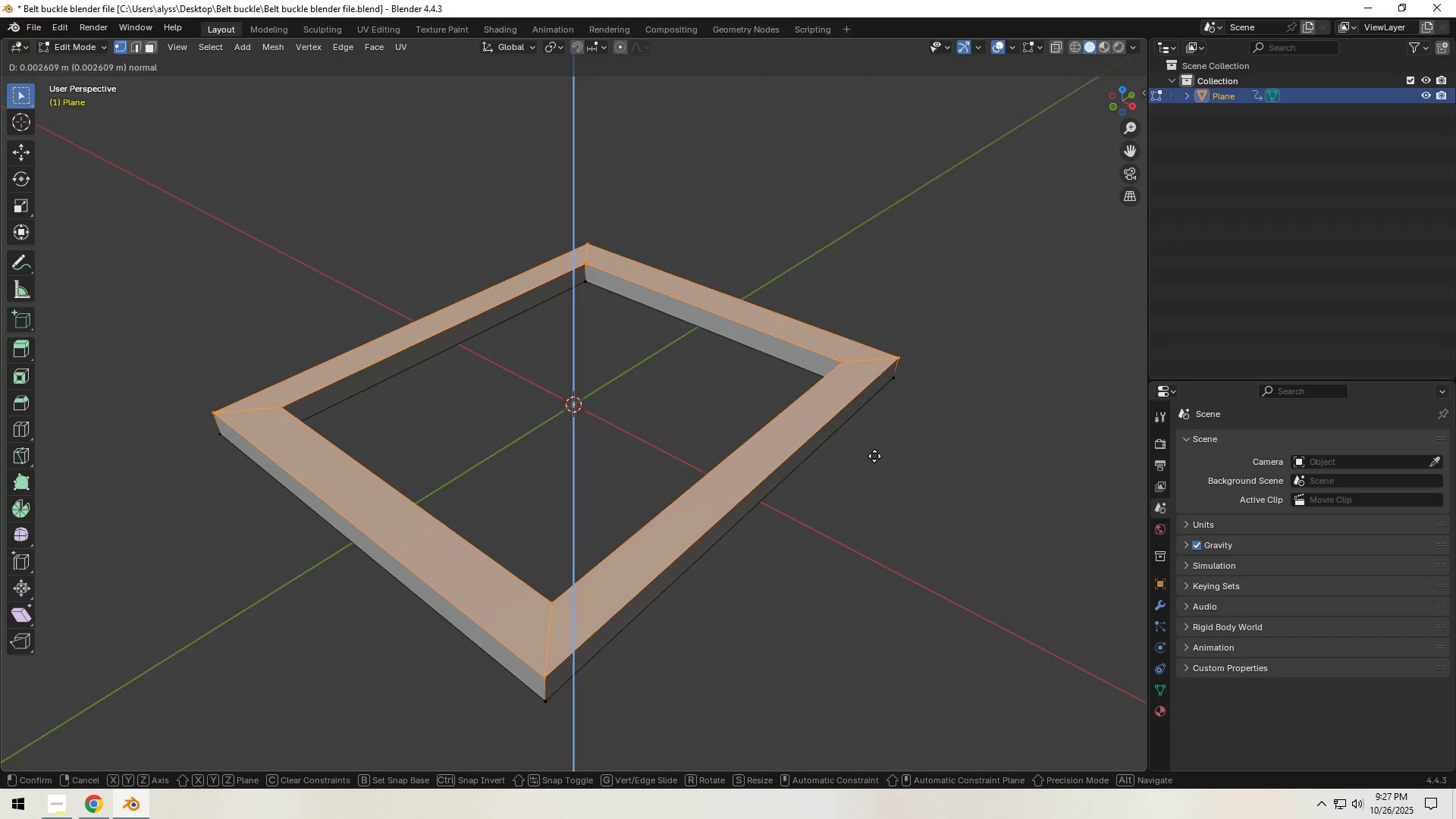 
hold_key(key=ControlLeft, duration=0.6)
 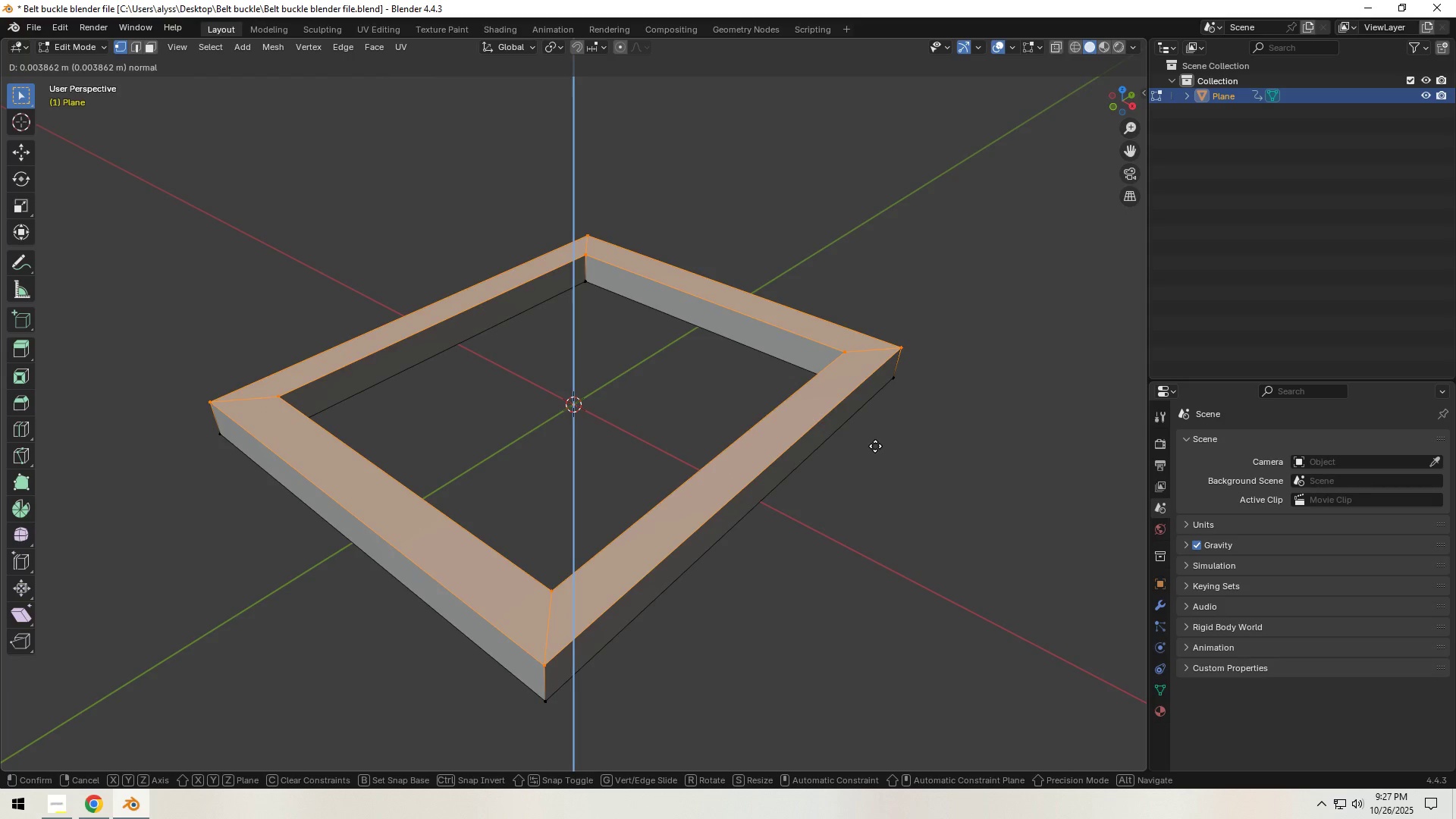 
hold_key(key=ShiftLeft, duration=1.06)
left_click([875, 436])
 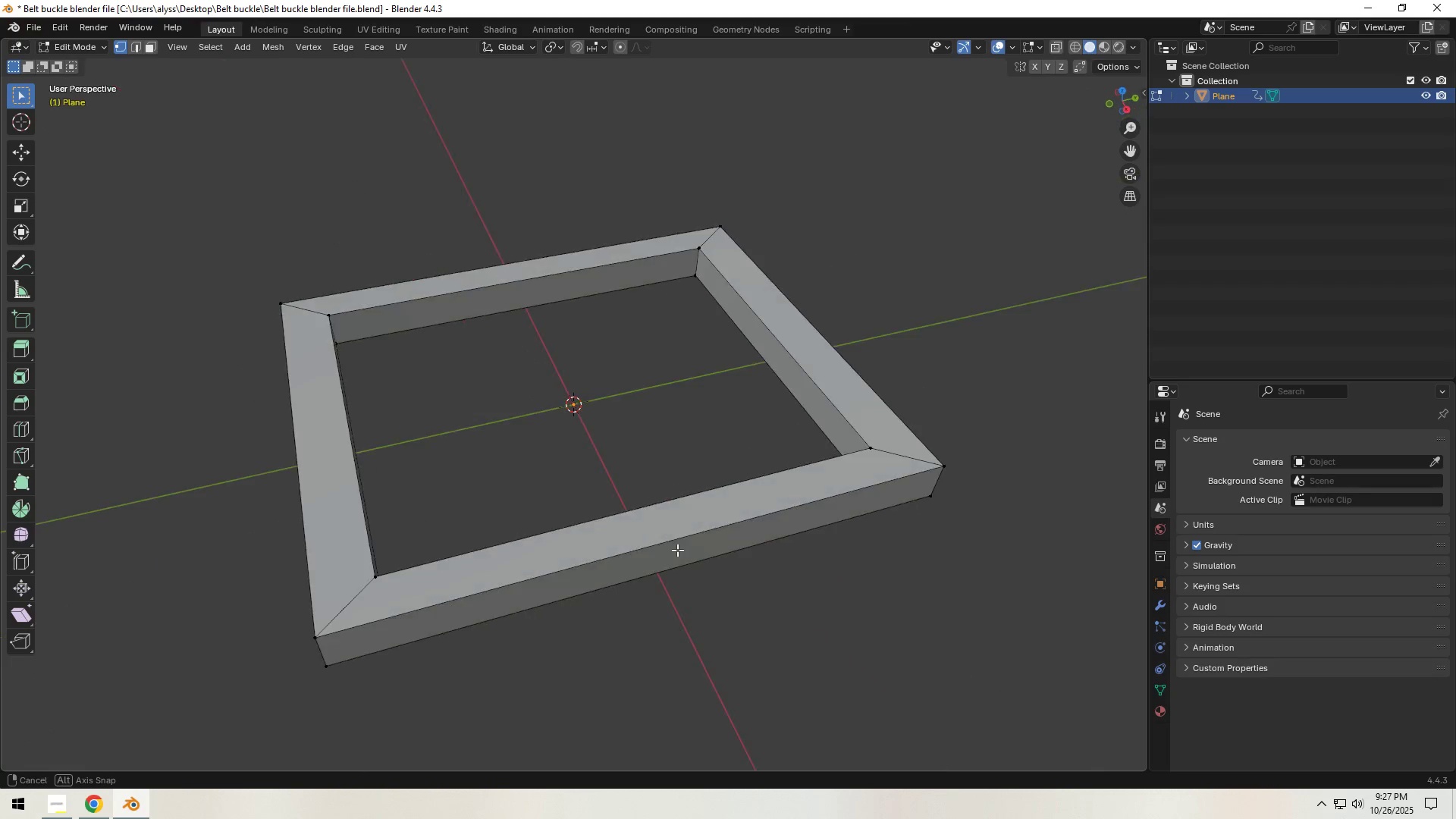 
hold_key(key=ShiftLeft, duration=0.38)
 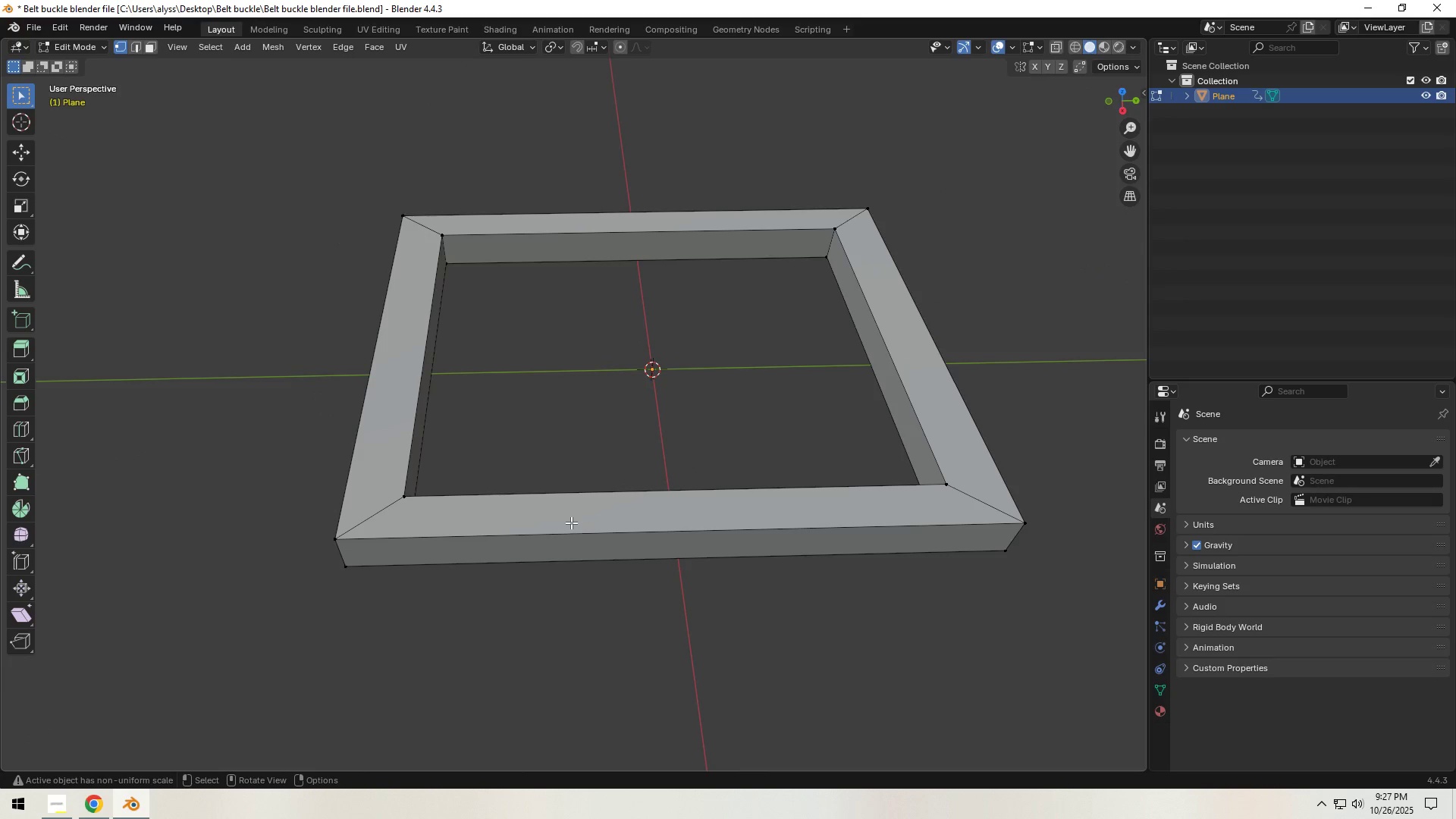 
hold_key(key=ShiftLeft, duration=0.62)
 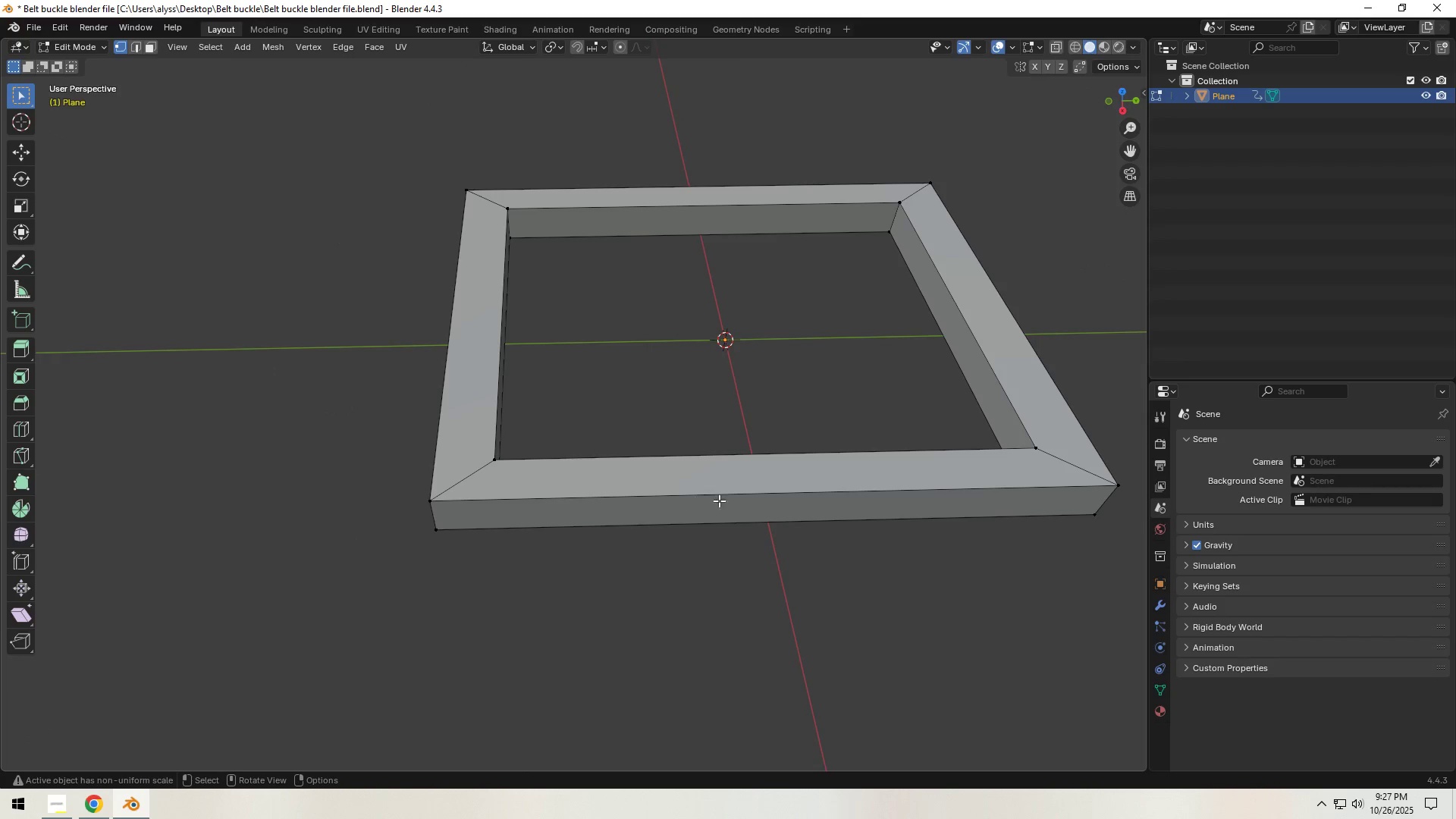 
key(Control+ControlLeft)
 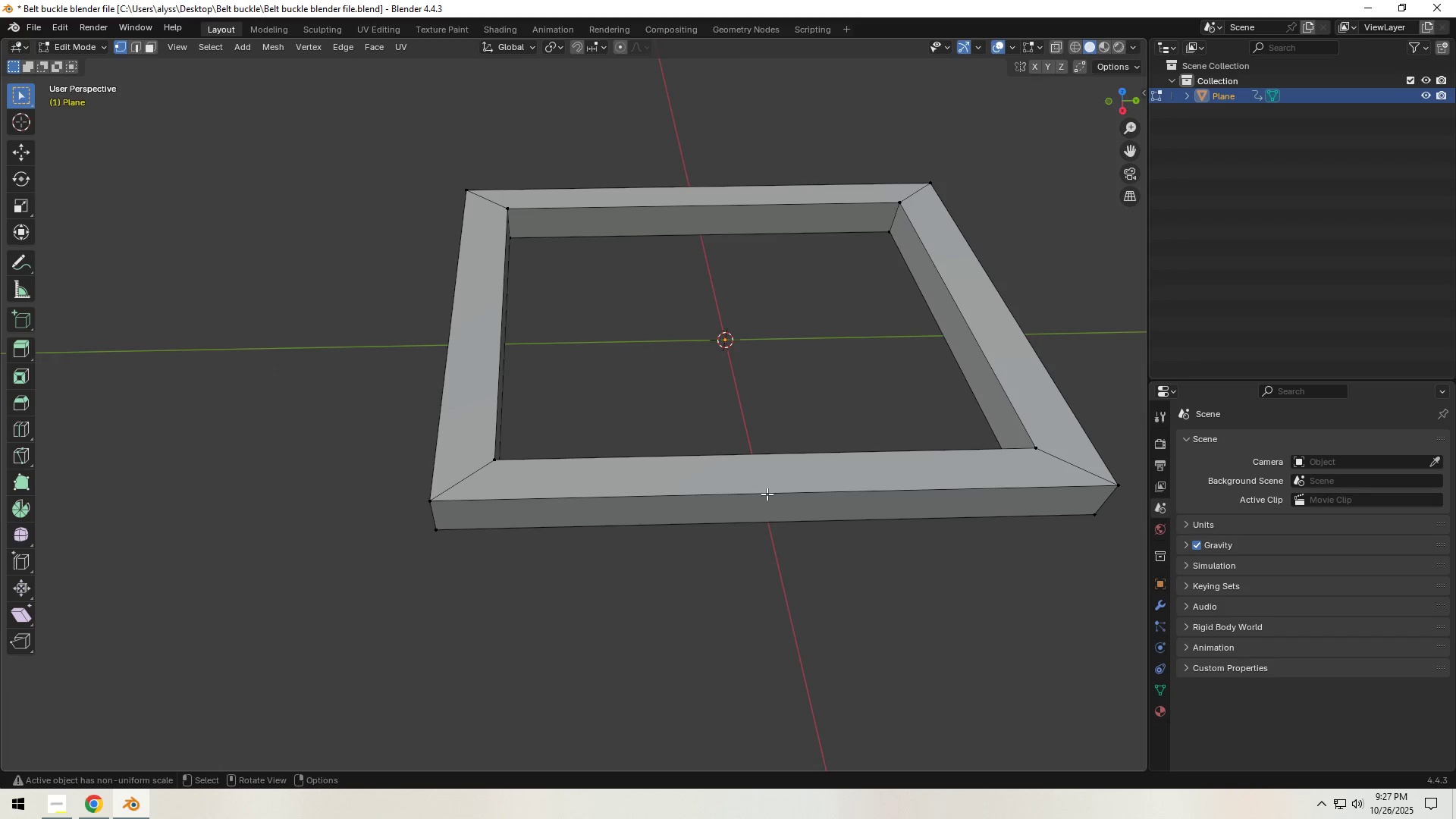 
key(Control+R)
 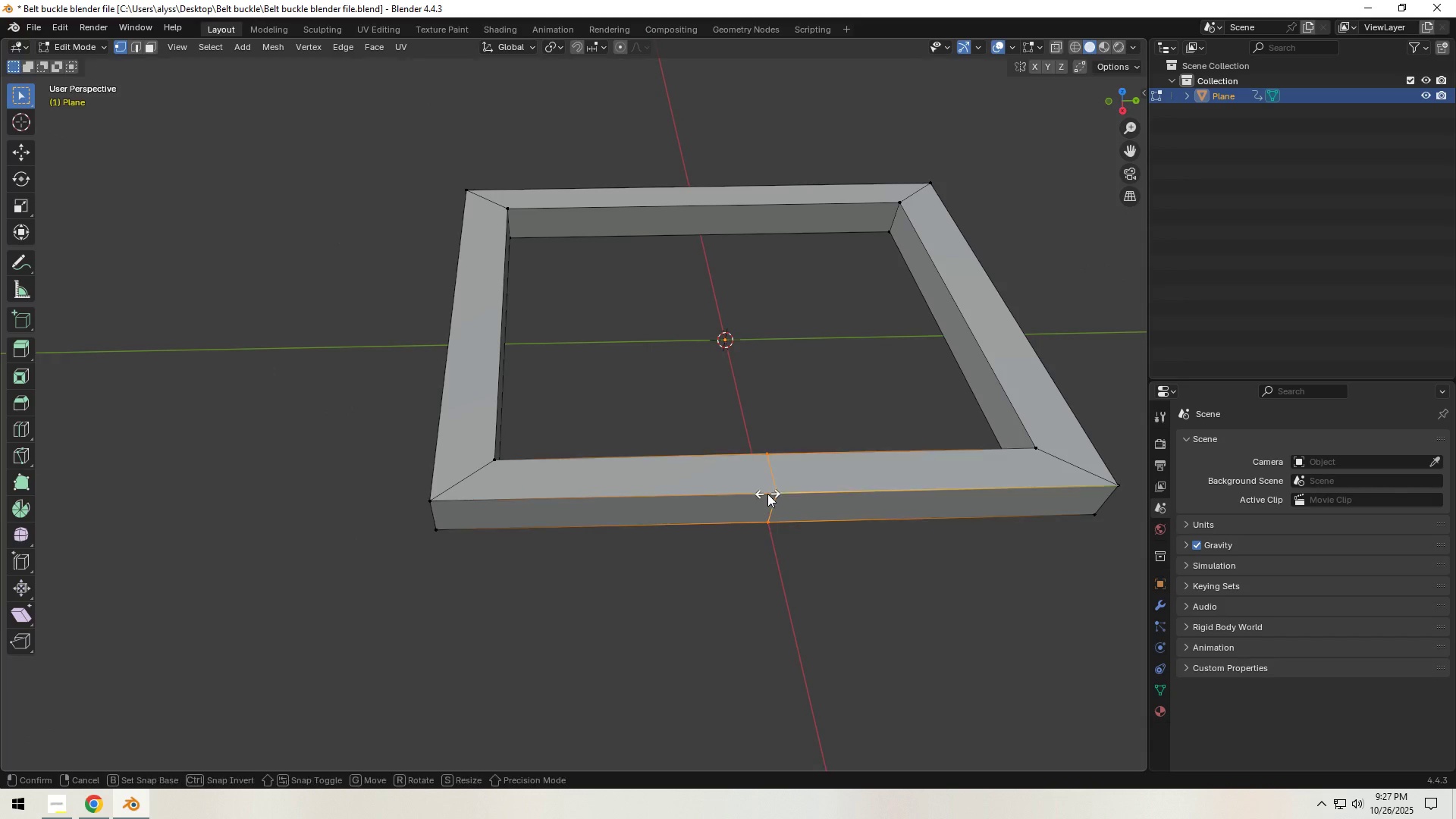 
left_click([767, 494])
 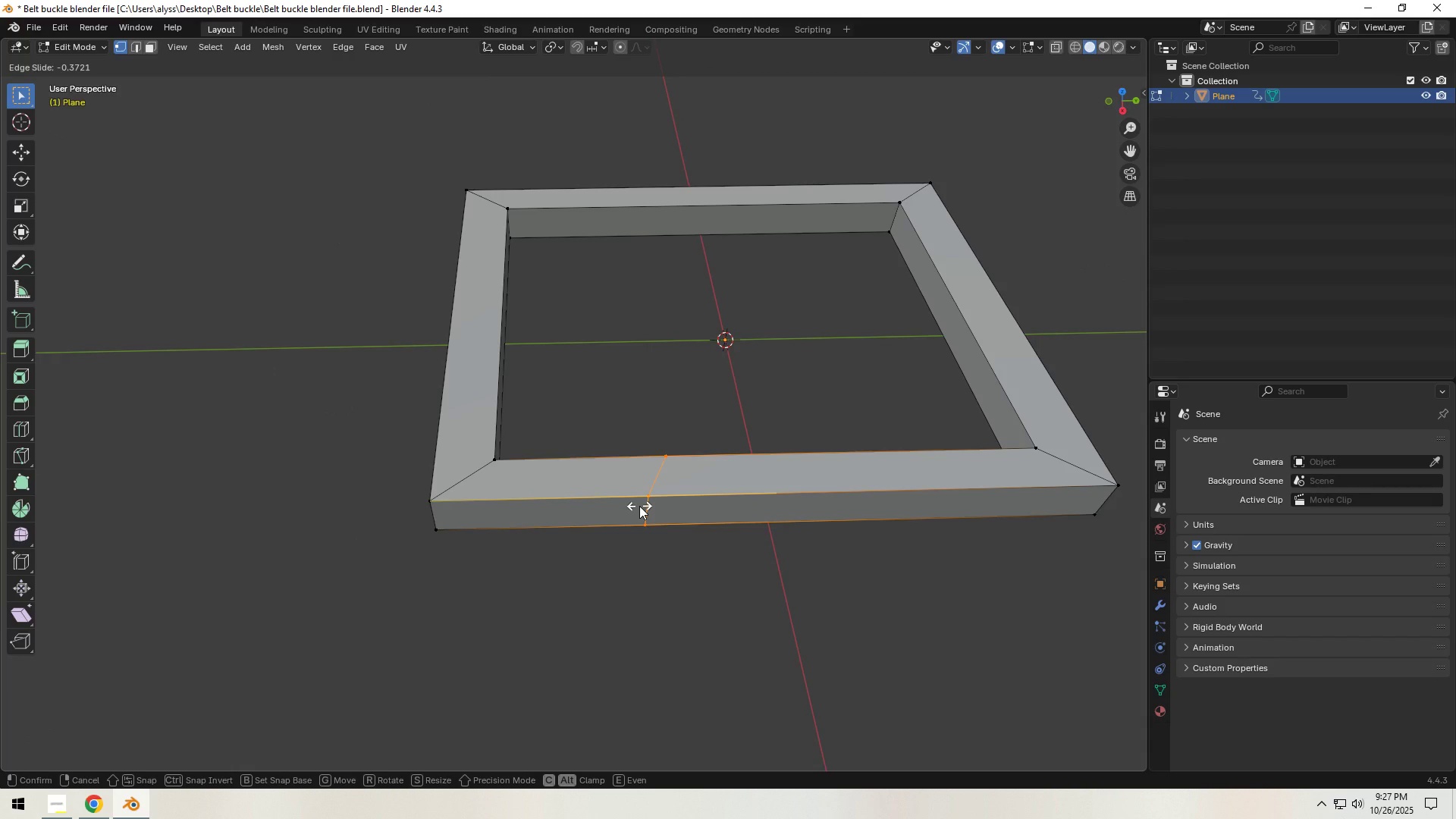 
right_click([639, 506])
 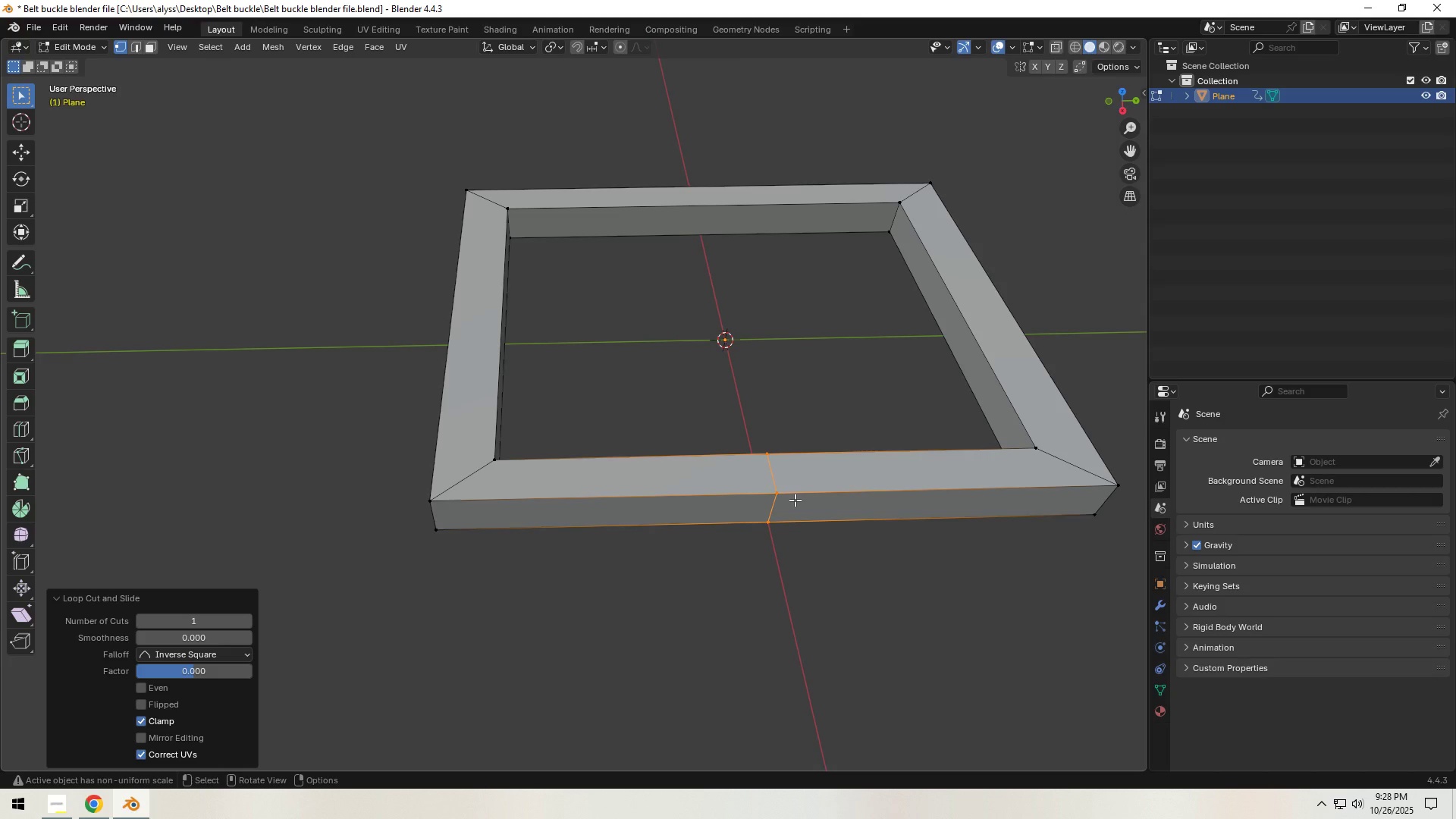 
key(Control+Z)
 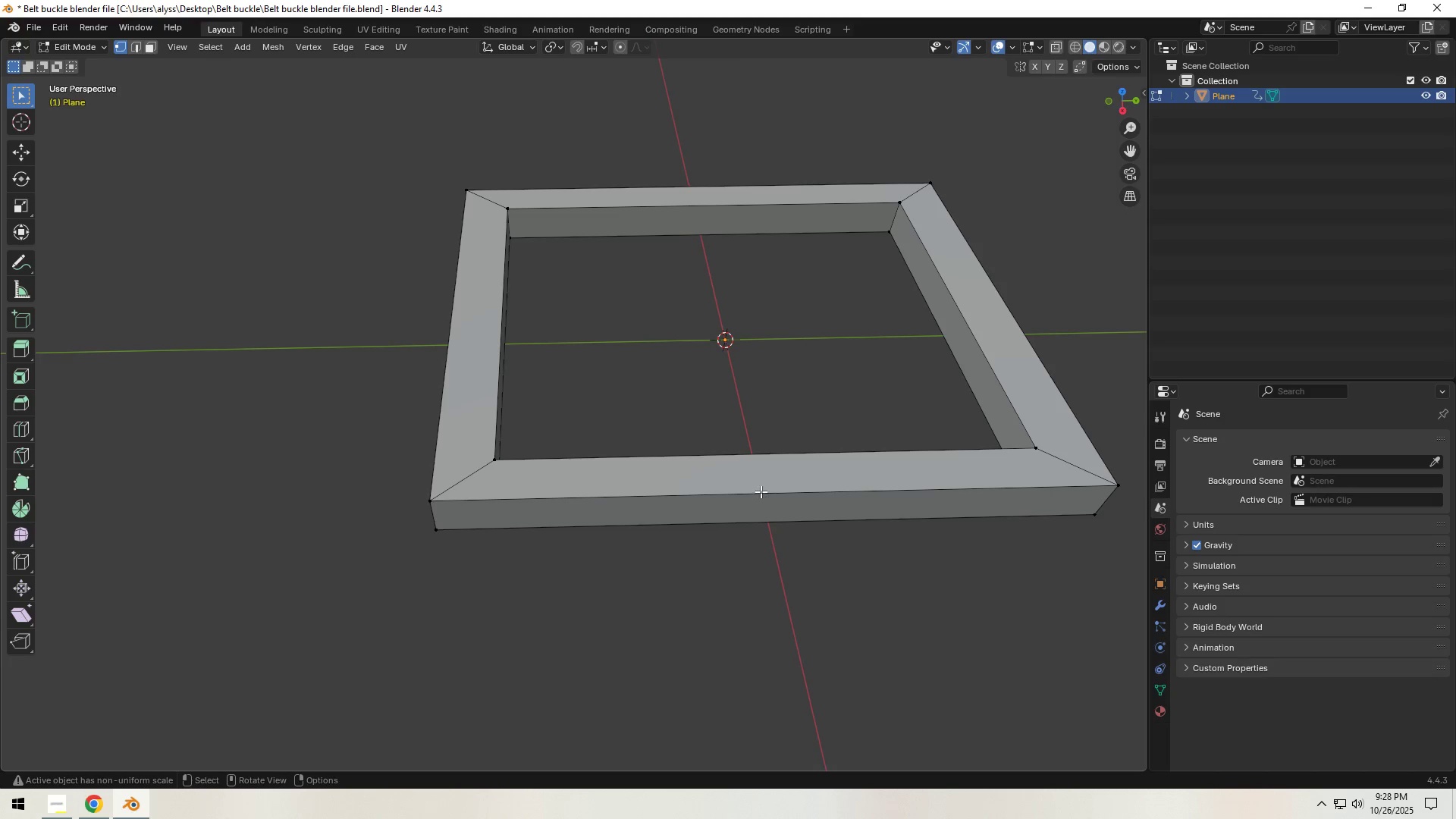 
key(Control+R)
 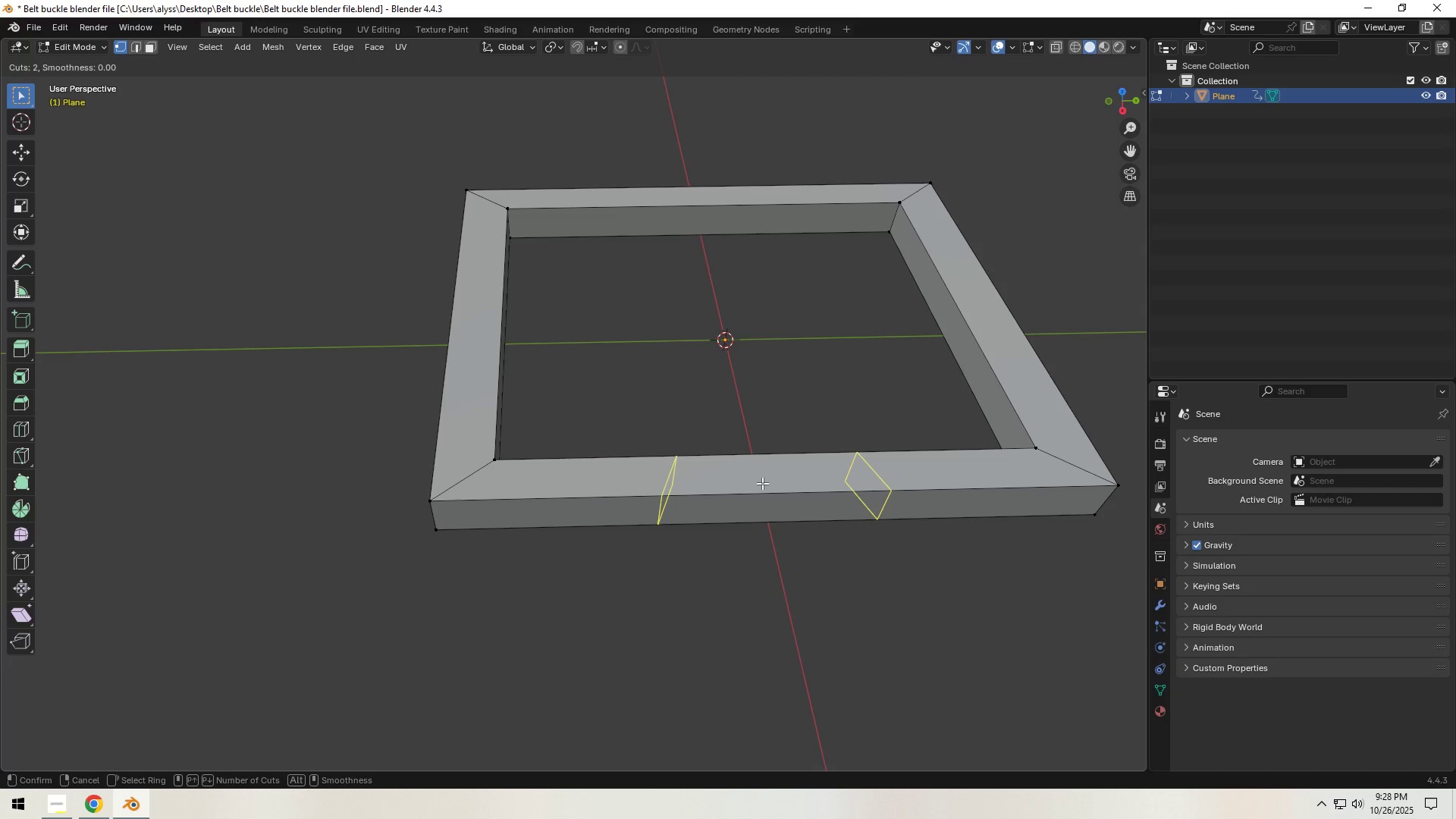 
scroll: coordinate [762, 483], scroll_direction: up, amount: 1.0
 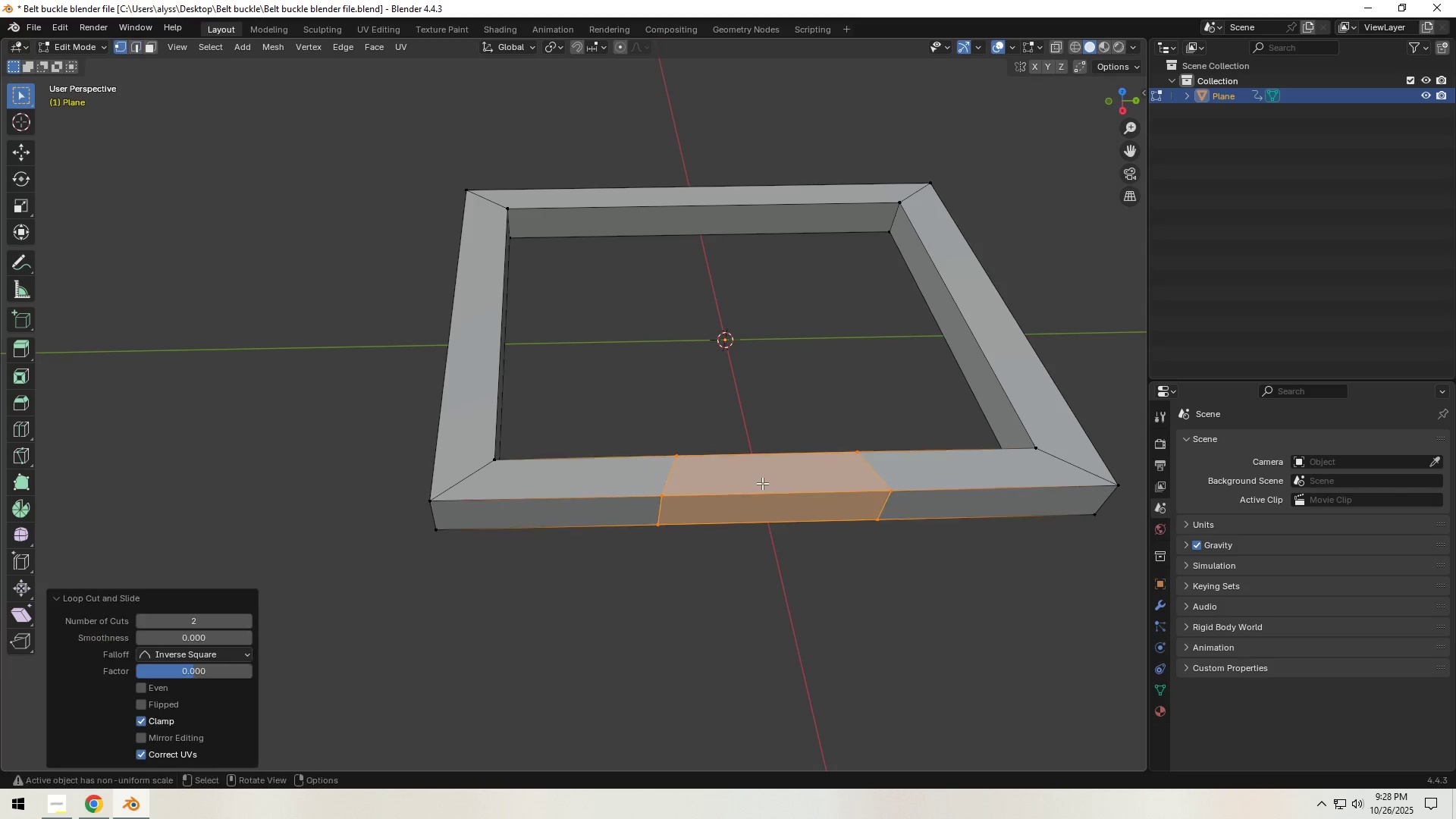 
left_click([762, 483])
 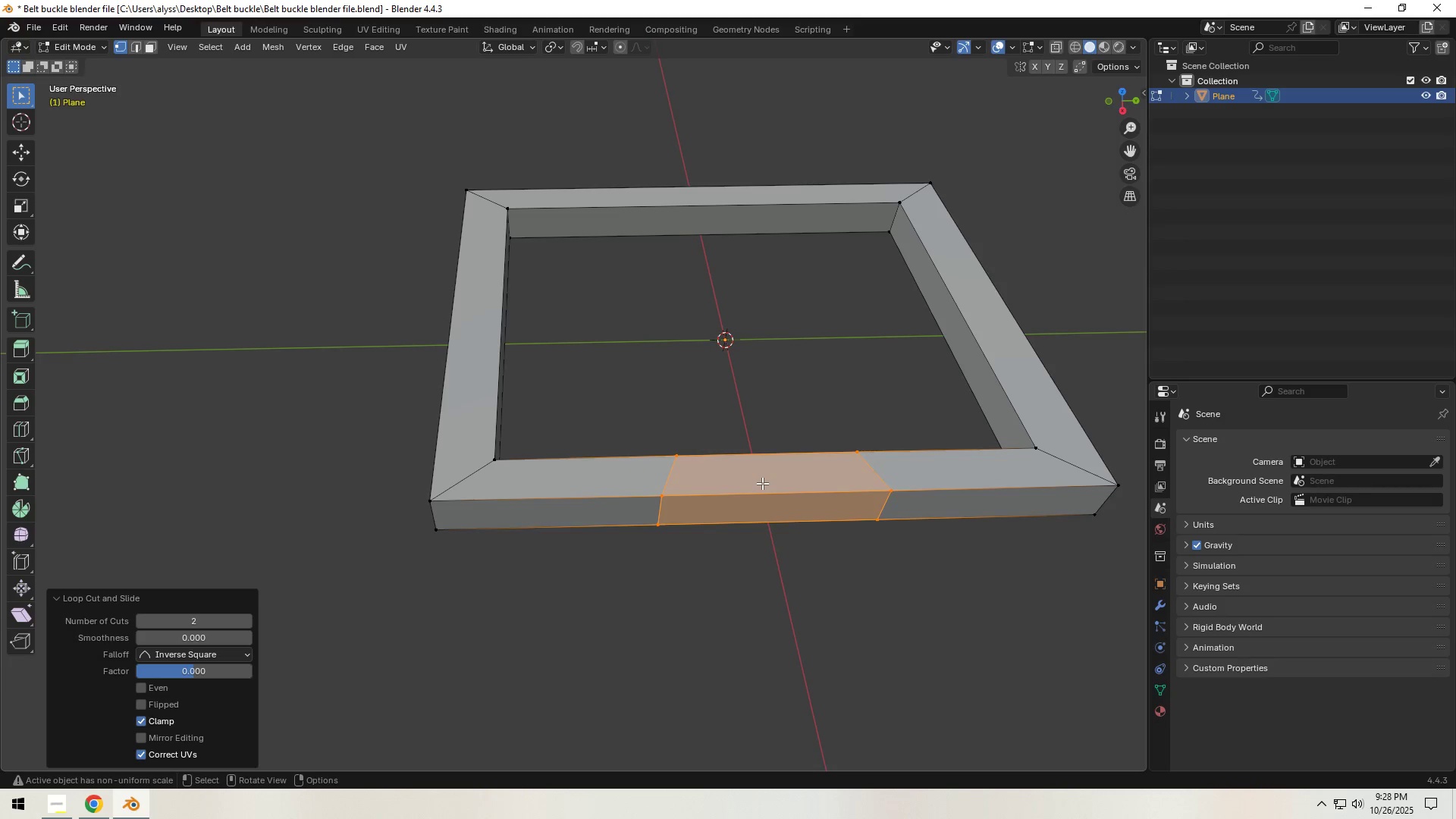 
right_click([762, 483])
 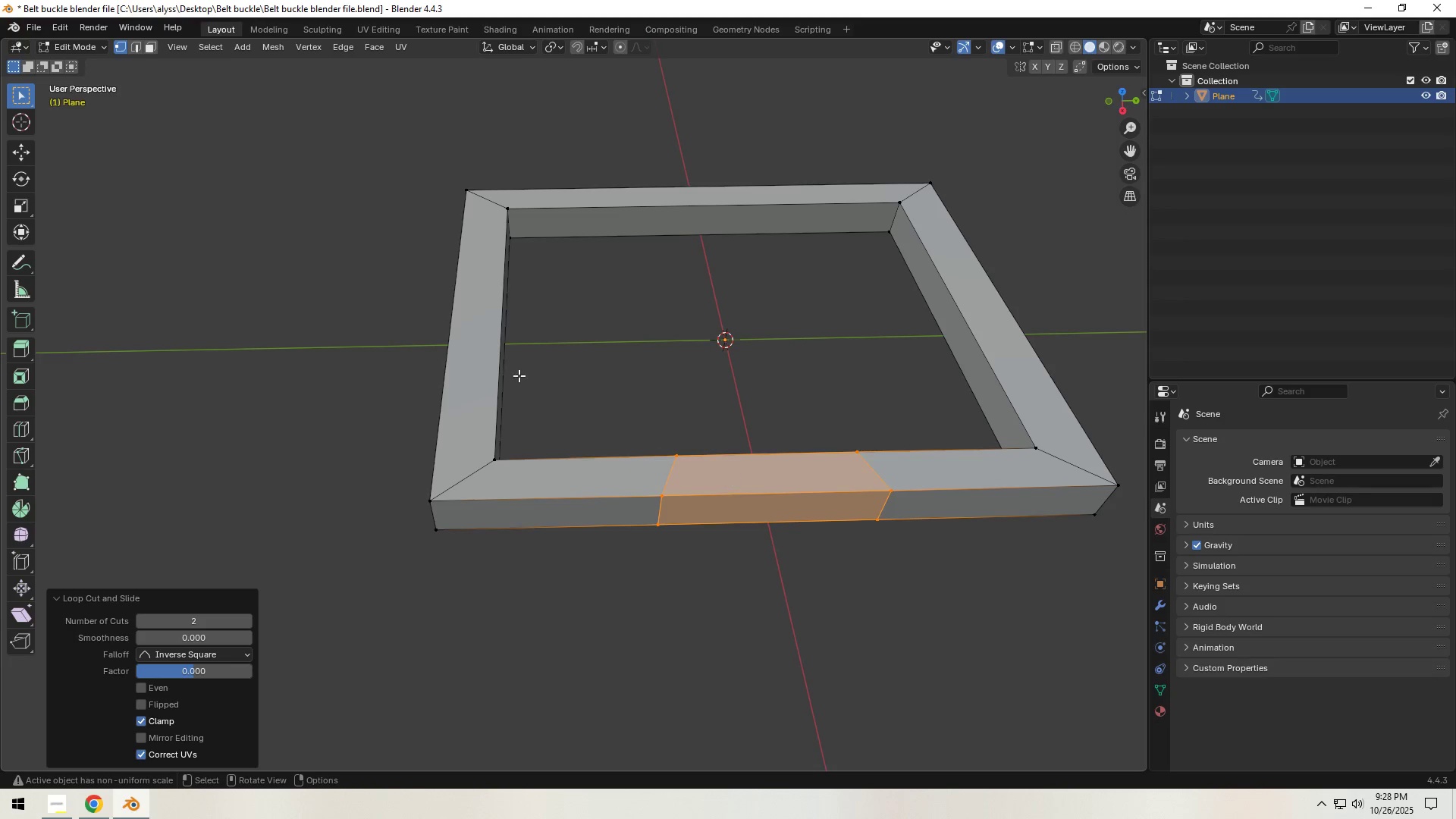 
key(Control+ControlLeft)
 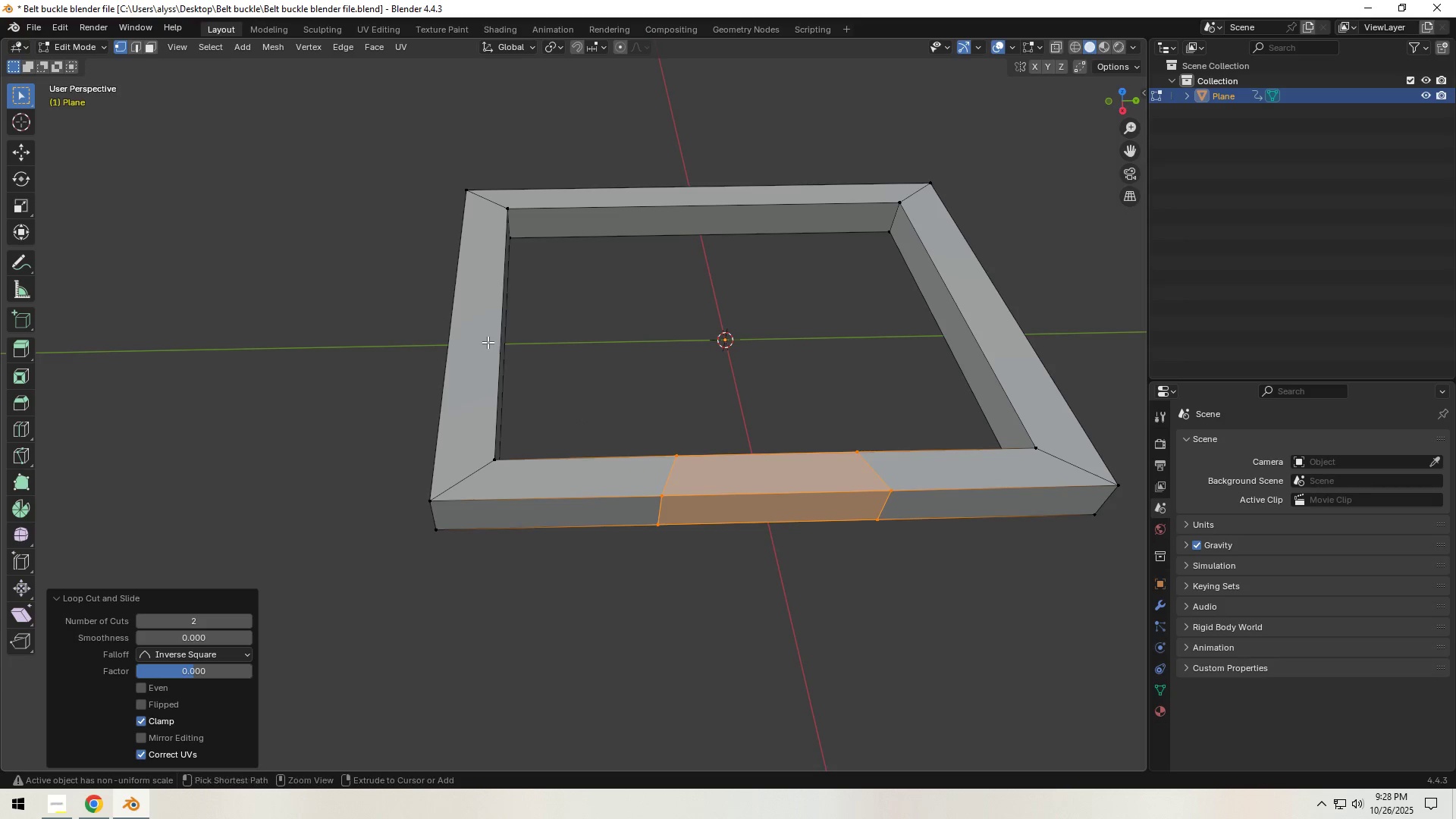 
key(Control+R)
 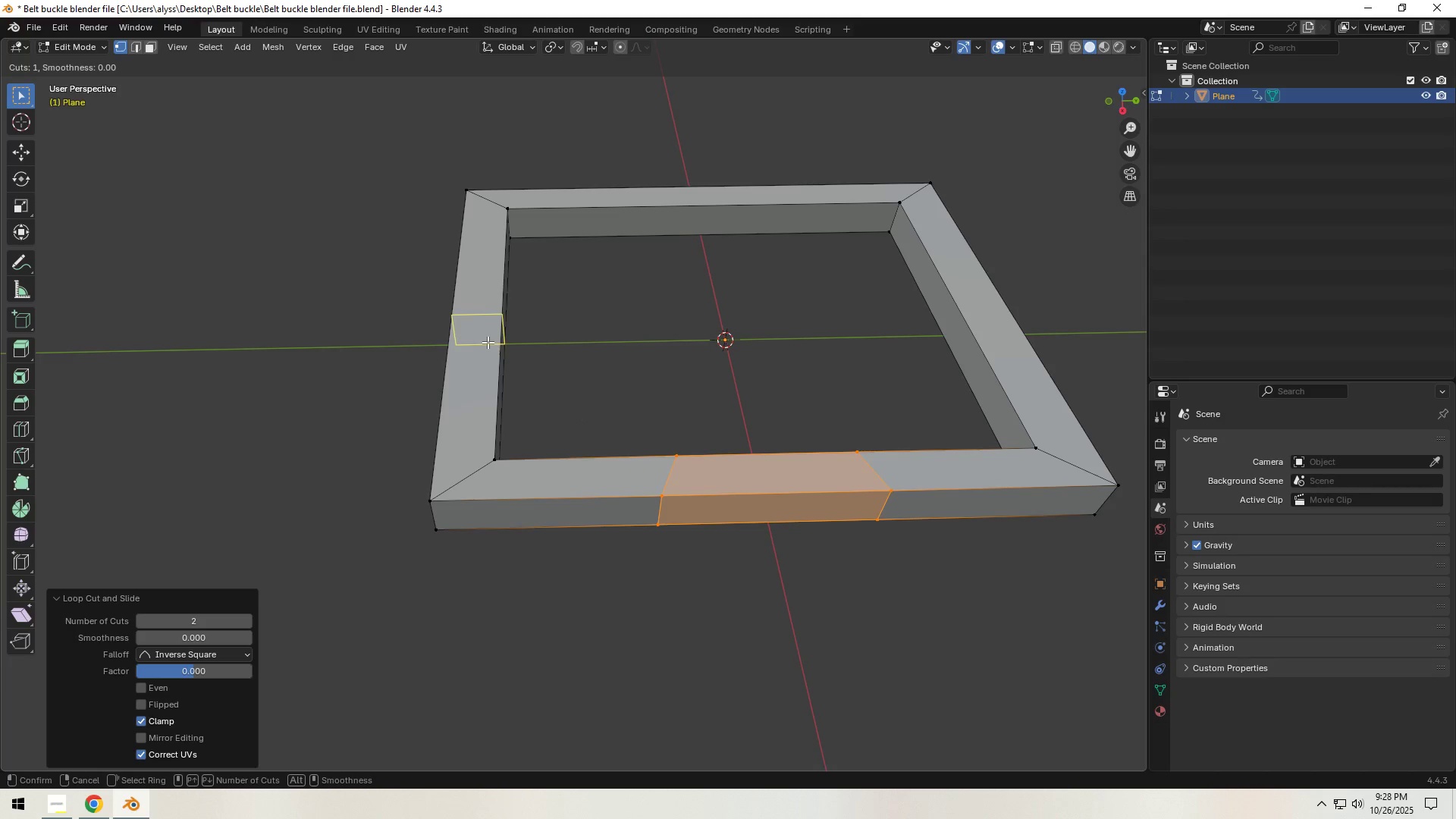 
scroll: coordinate [488, 342], scroll_direction: up, amount: 1.0
 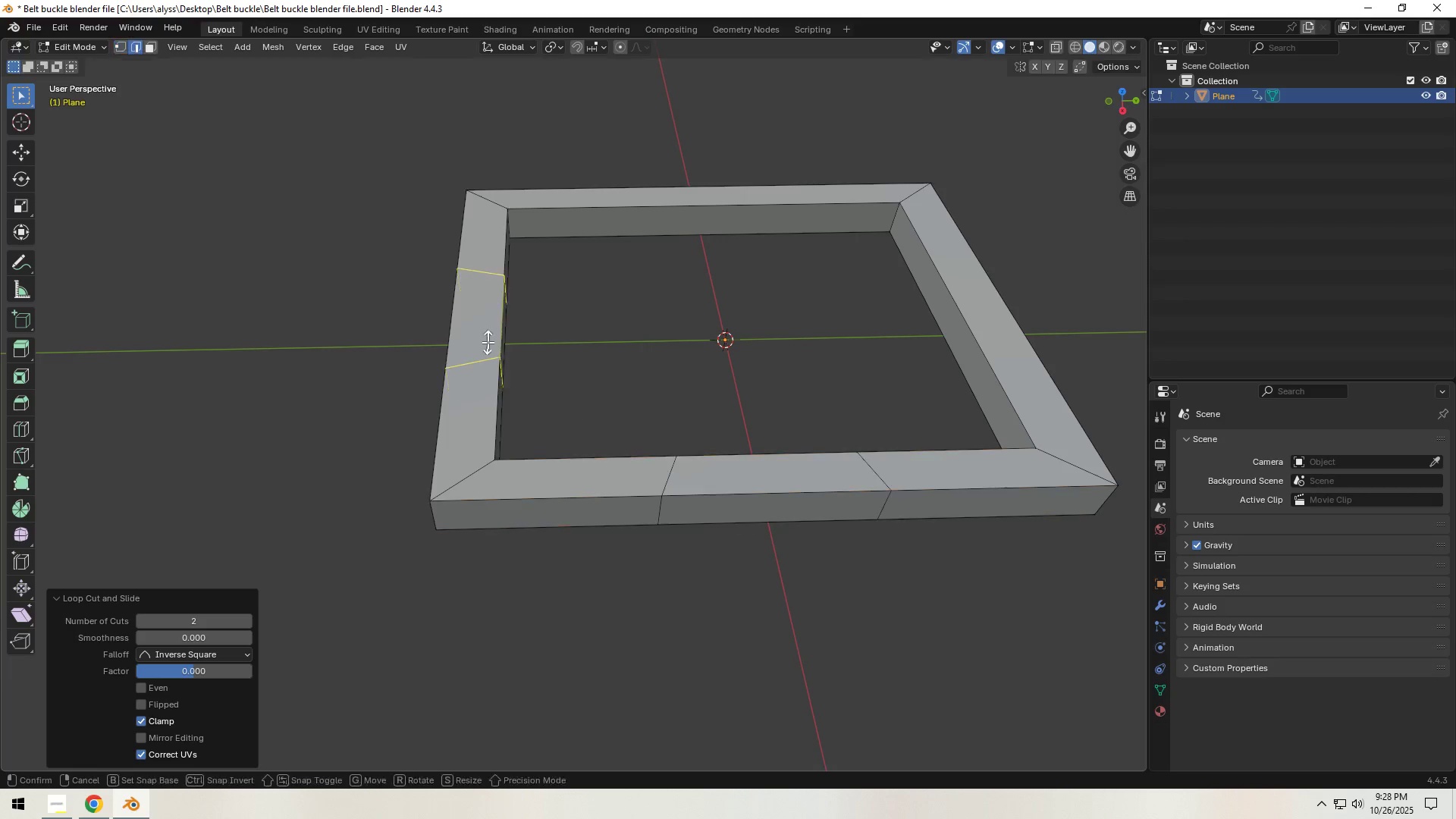 
left_click([488, 342])
 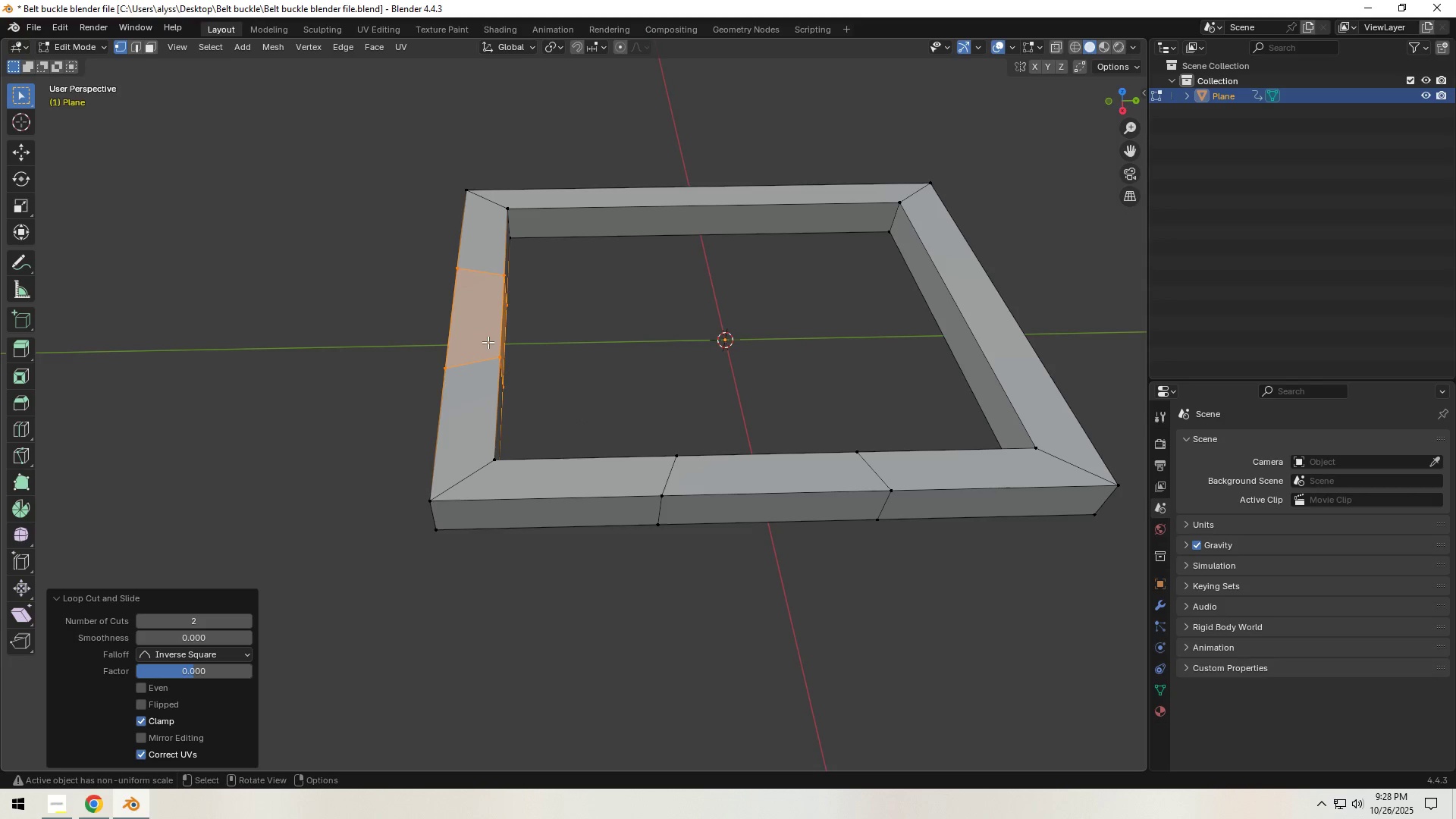 
right_click([488, 342])
 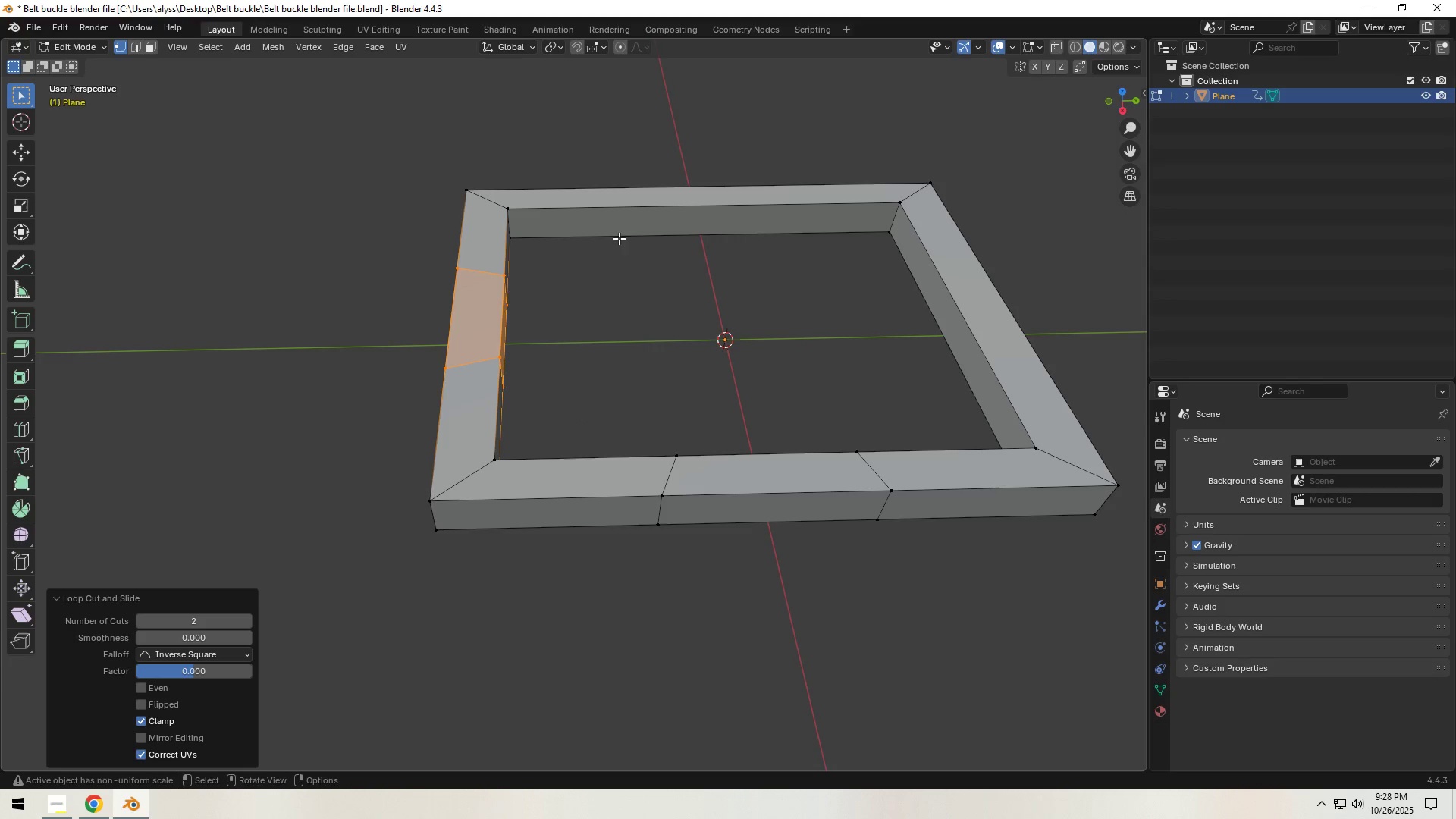 
key(Control+ControlLeft)
 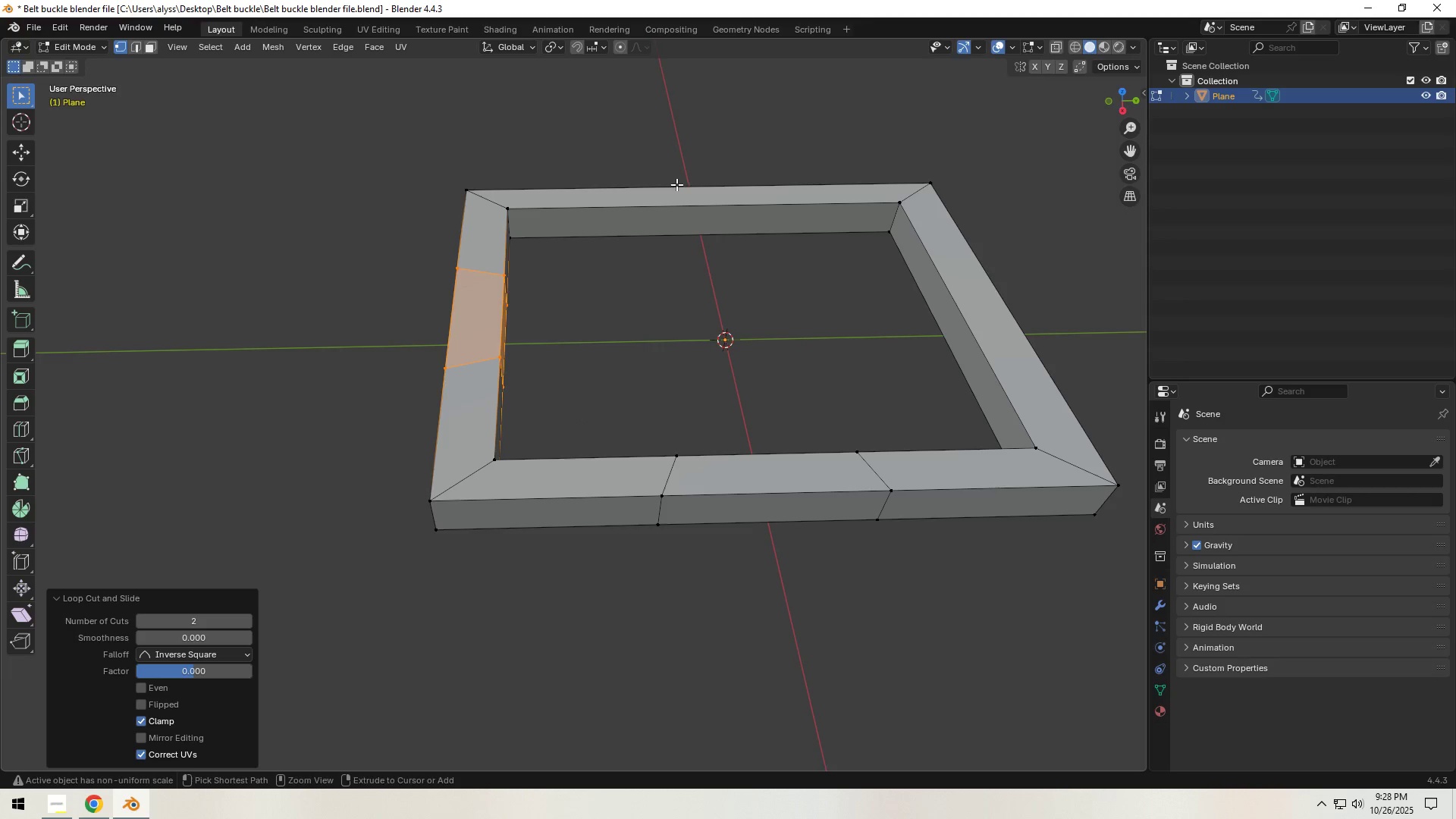 
key(Control+R)
 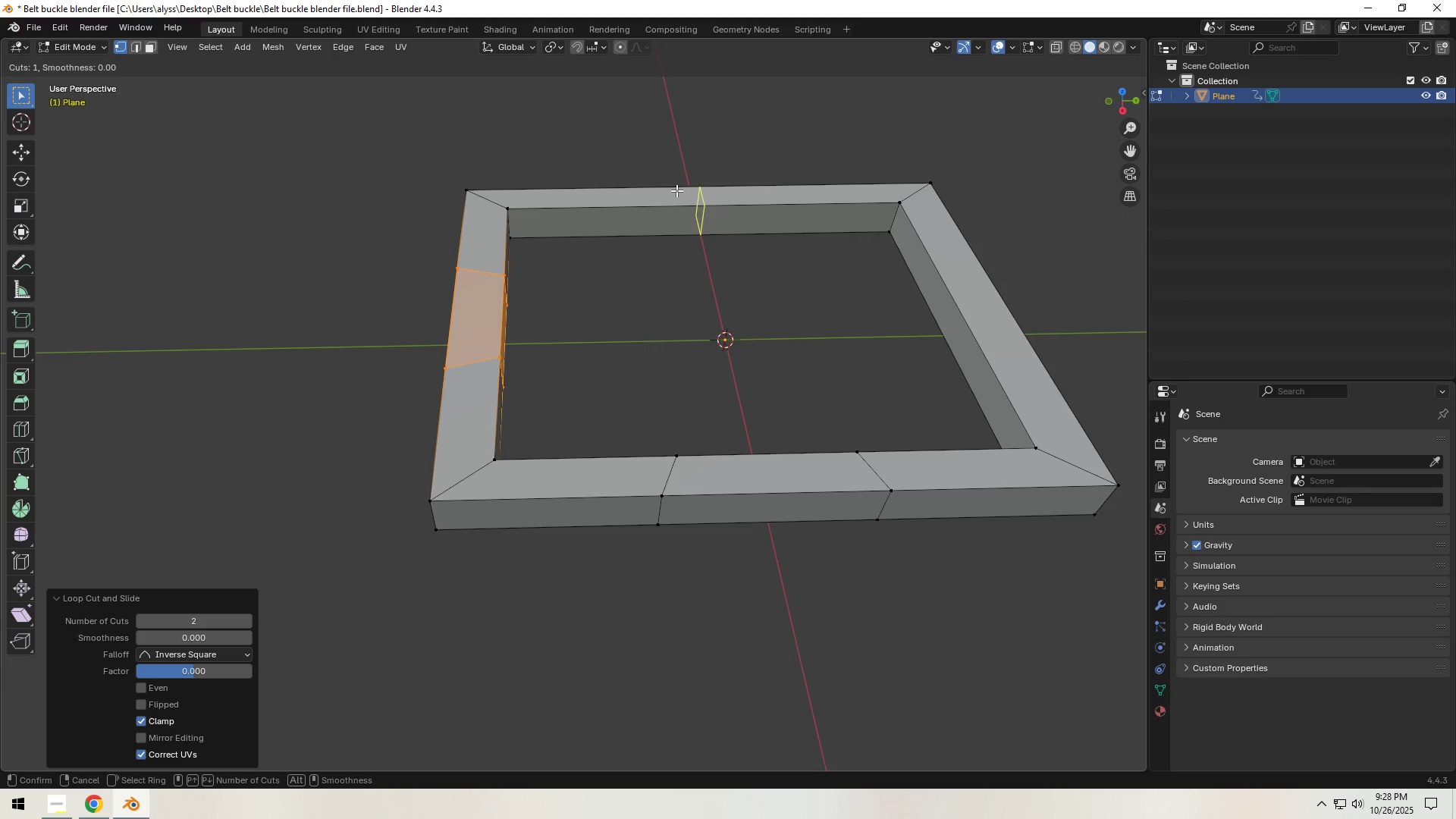 
scroll: coordinate [676, 190], scroll_direction: up, amount: 1.0
 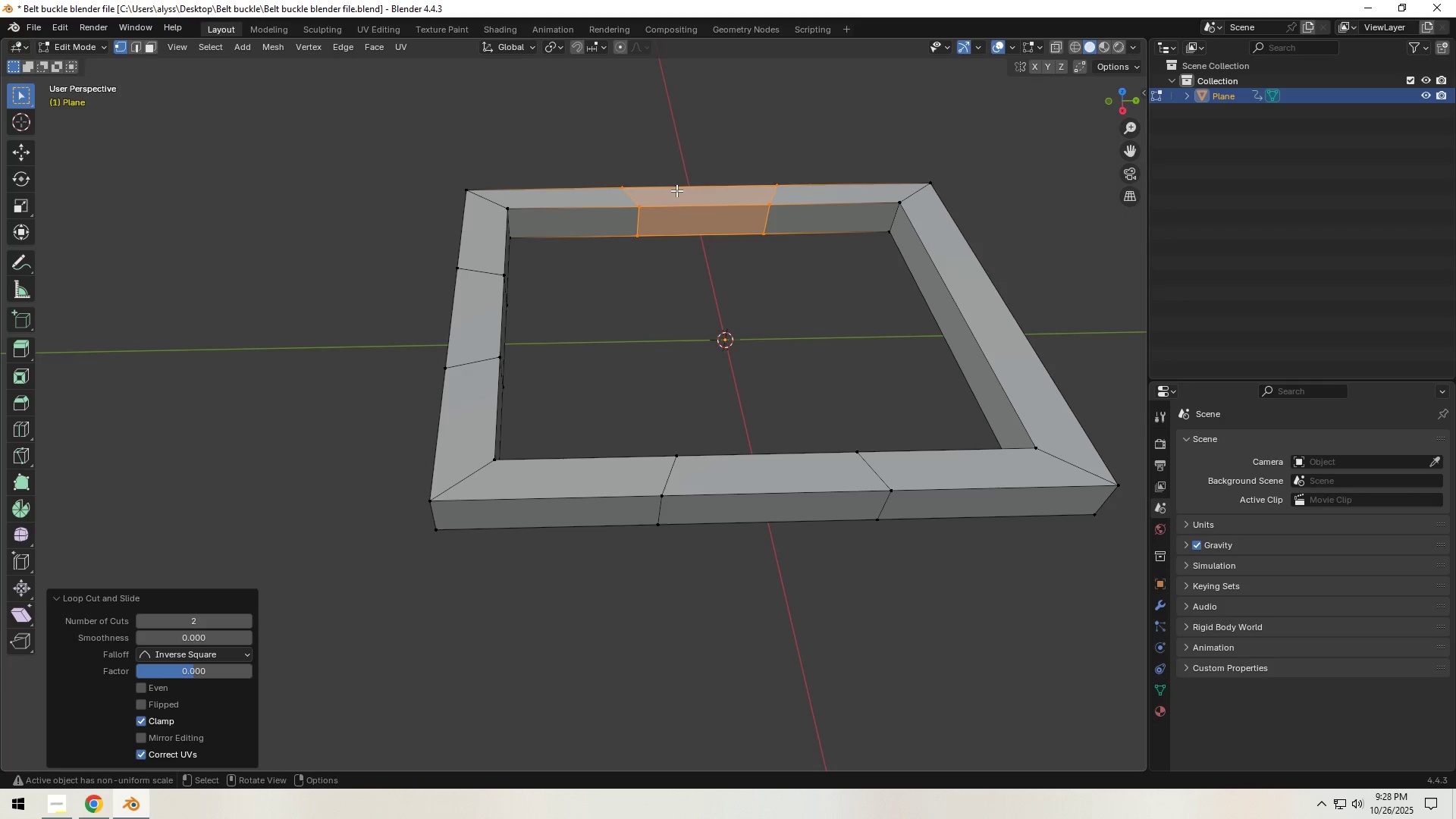 
left_click([676, 190])
 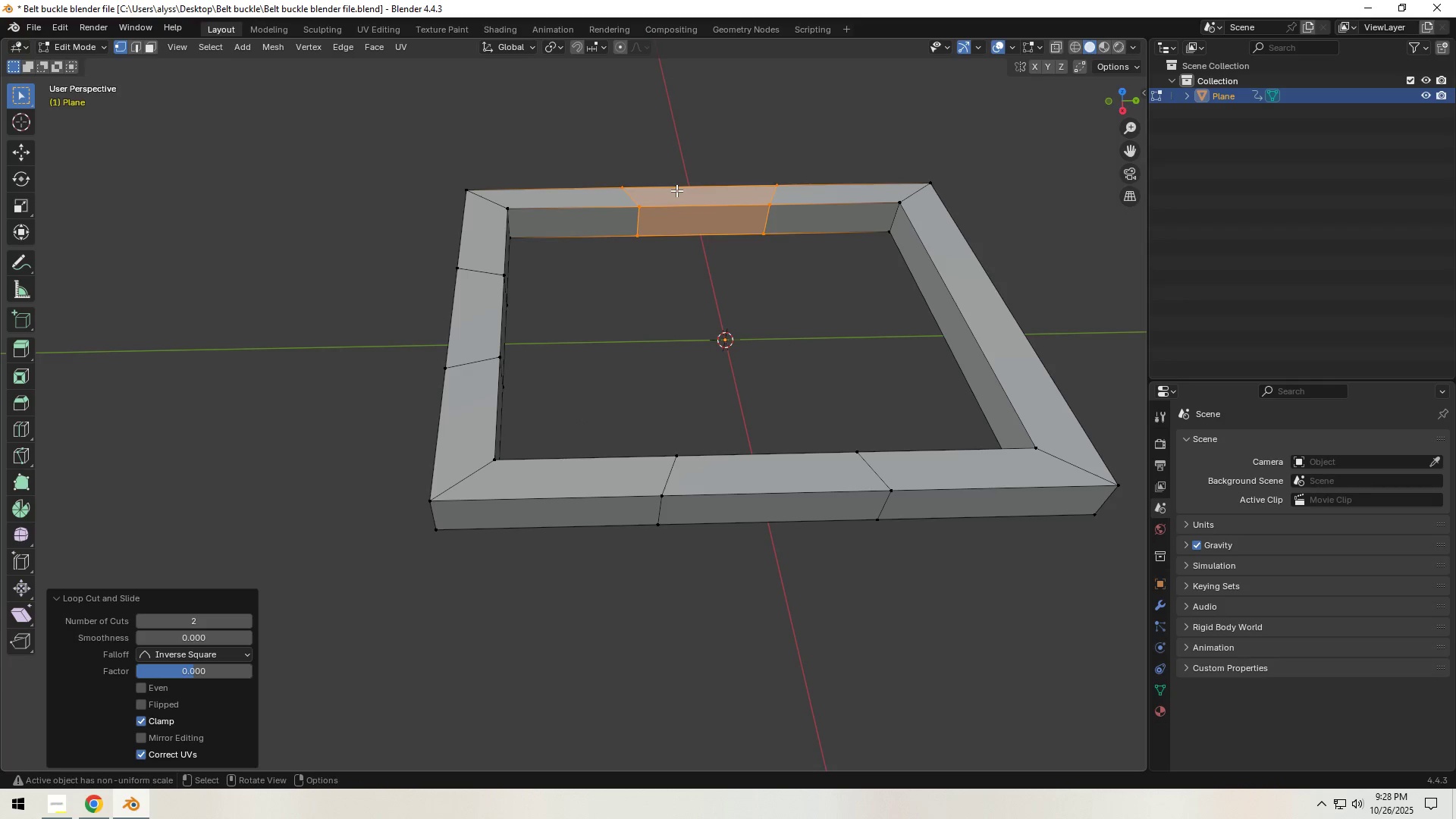 
right_click([676, 190])
 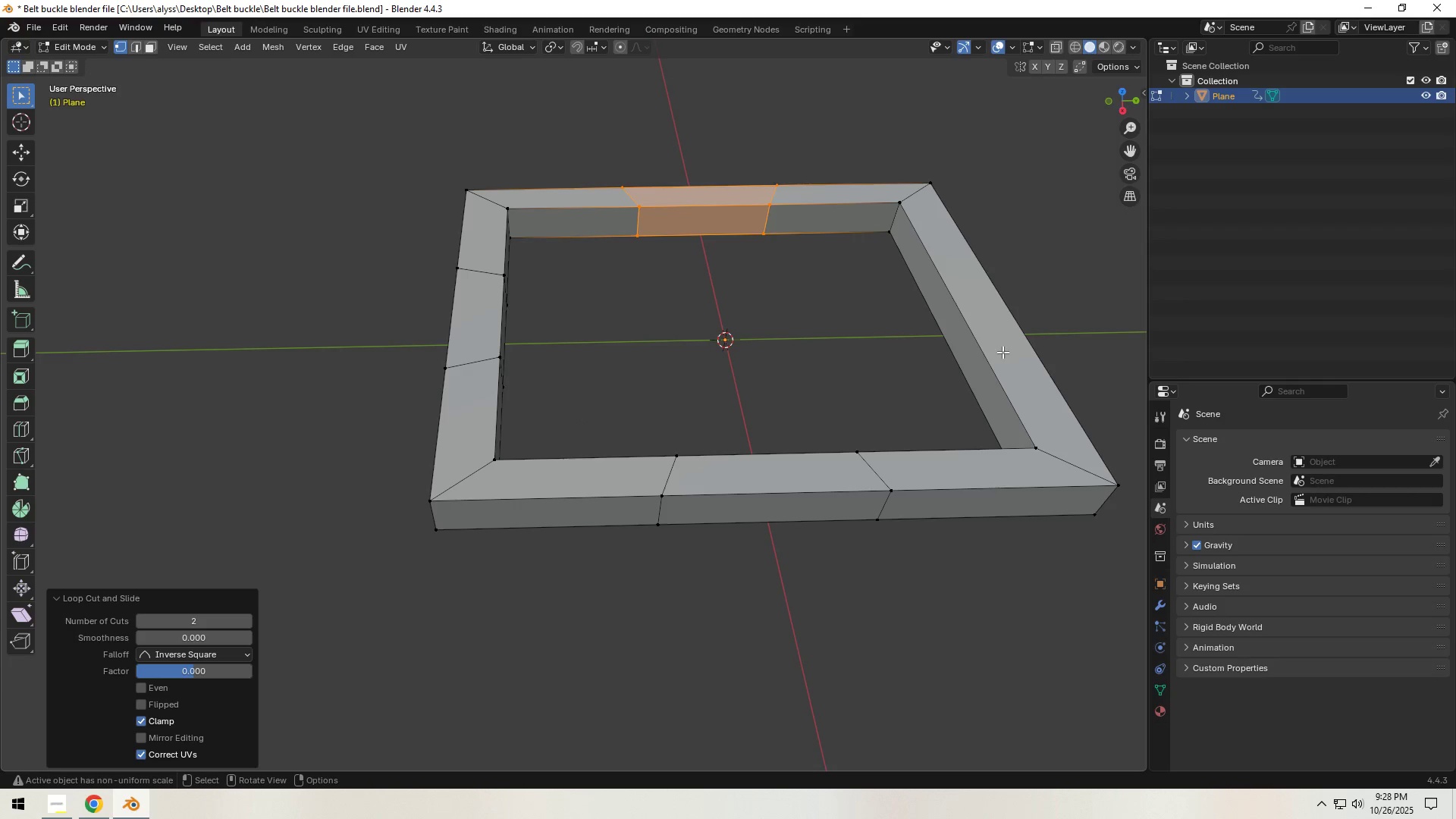 
key(Control+ControlLeft)
 